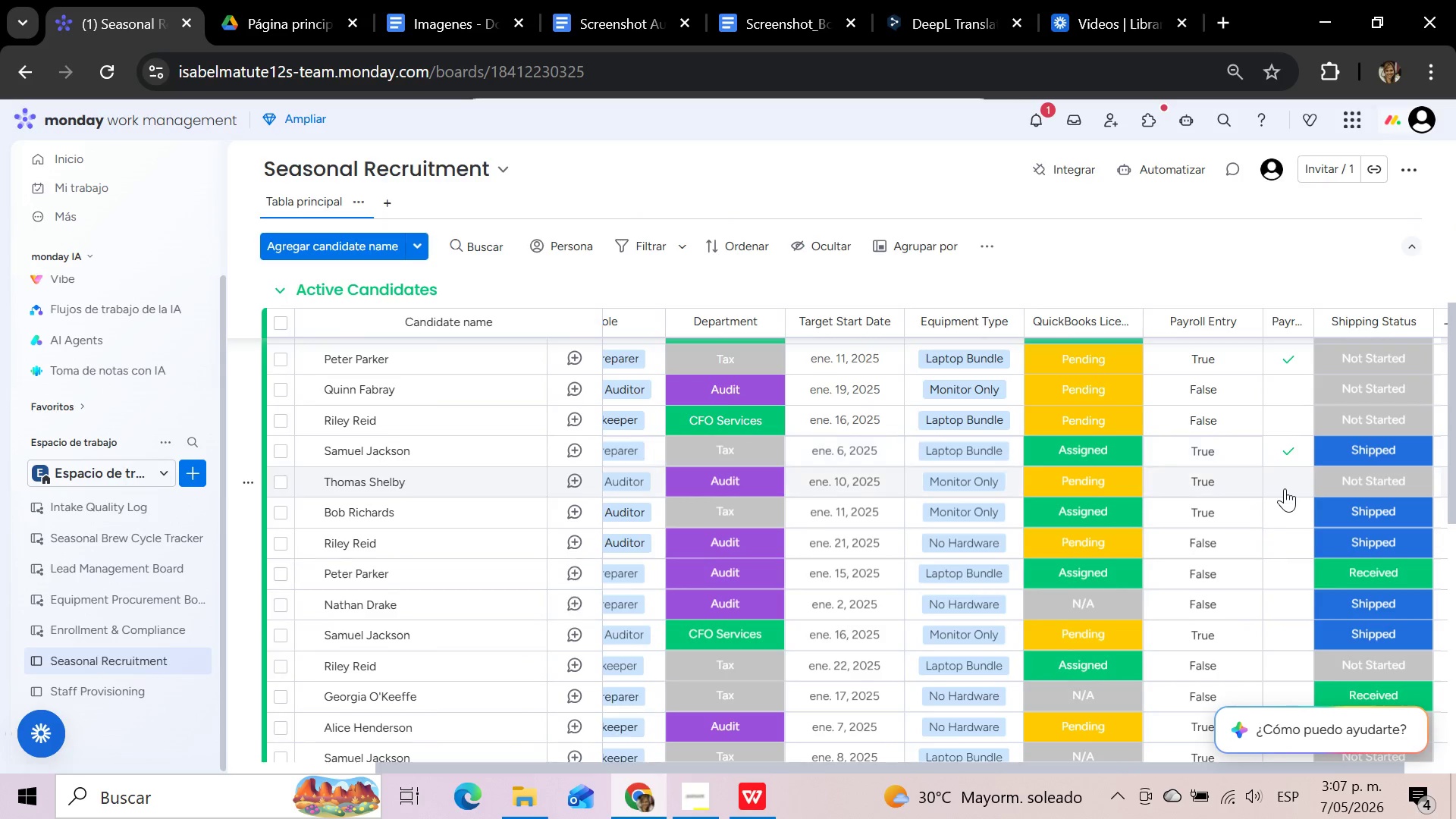 
left_click([1285, 488])
 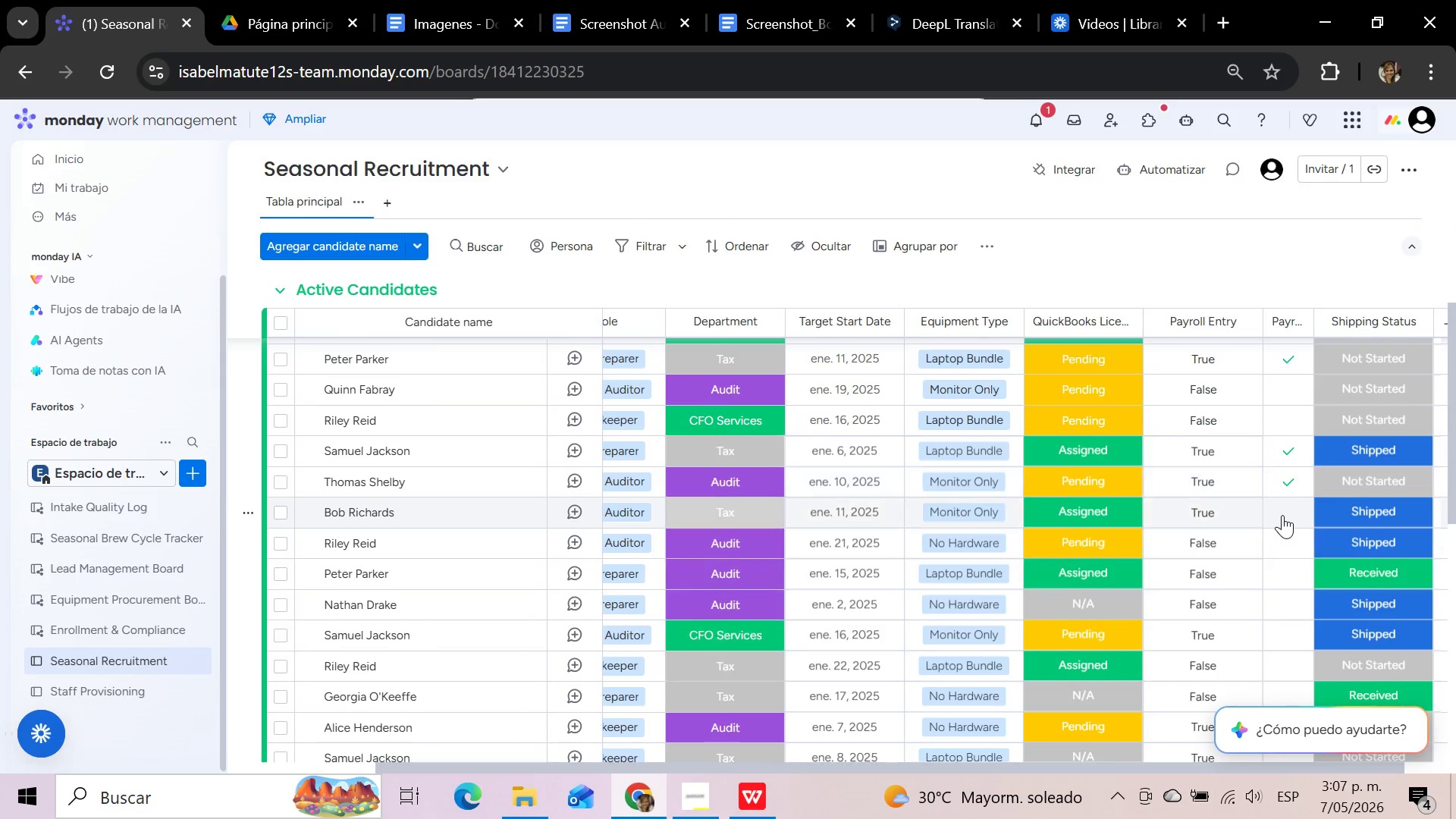 
left_click([1282, 515])
 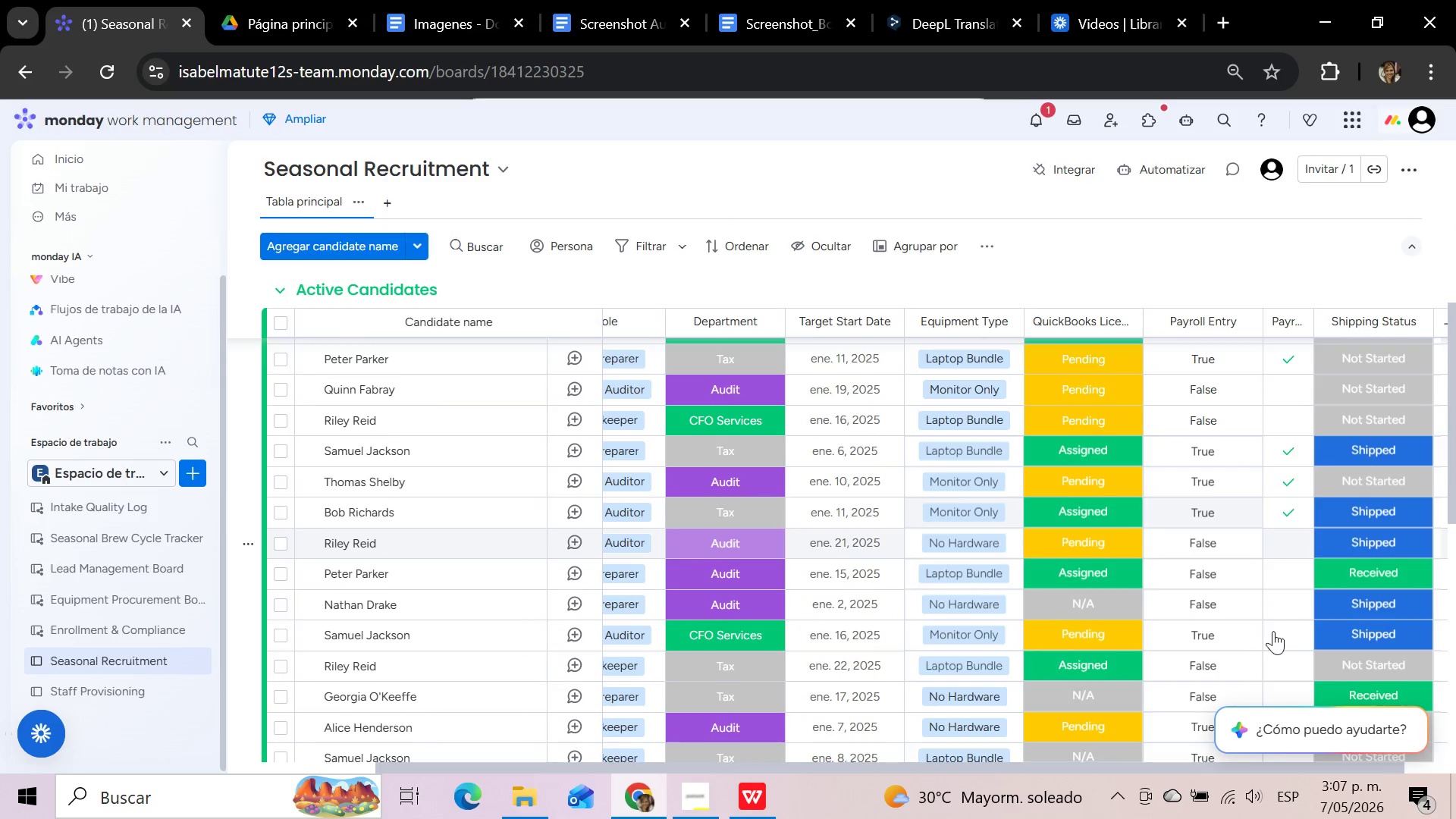 
left_click([1274, 640])
 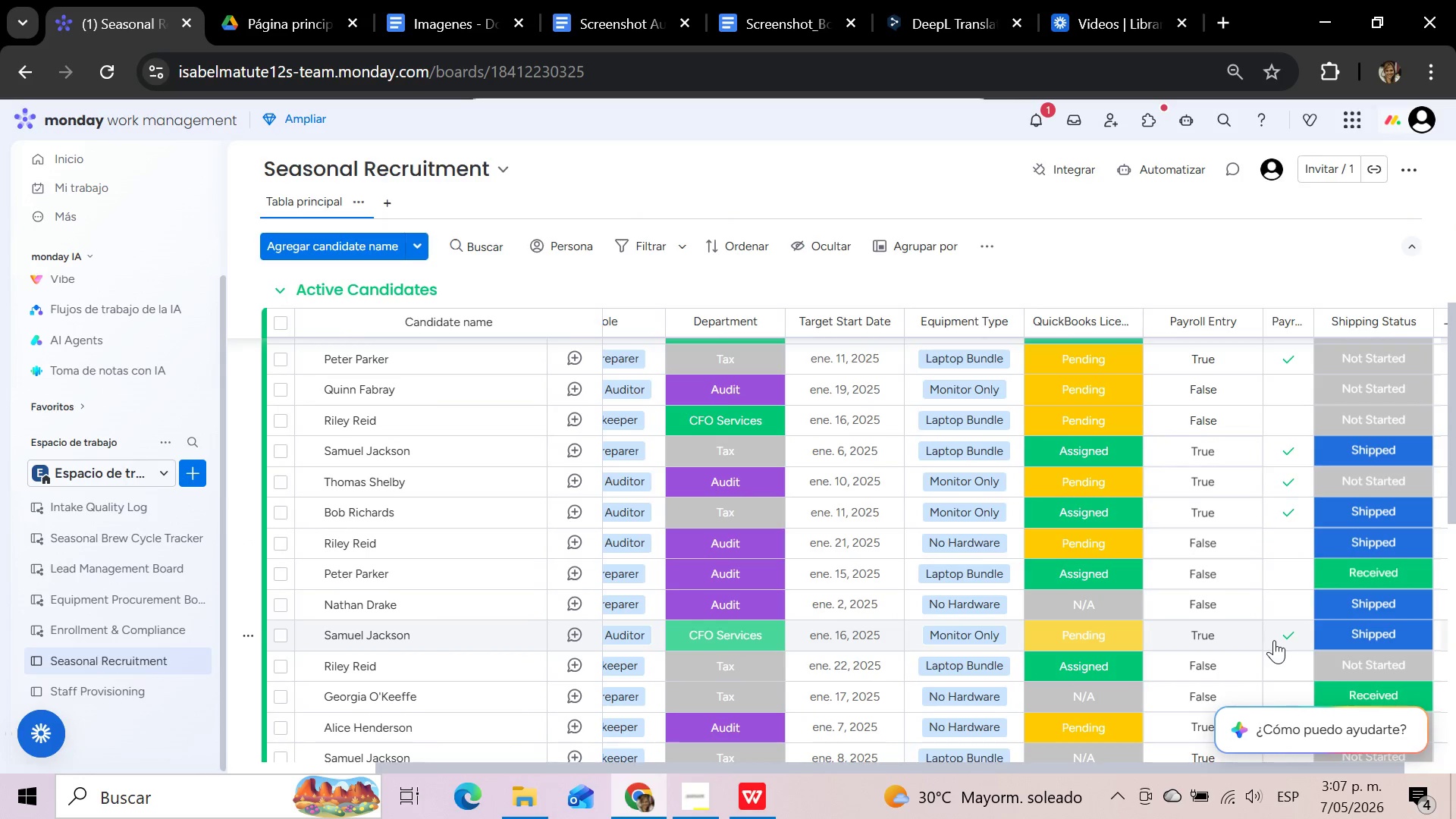 
scroll: coordinate [1274, 640], scroll_direction: down, amount: 2.0
 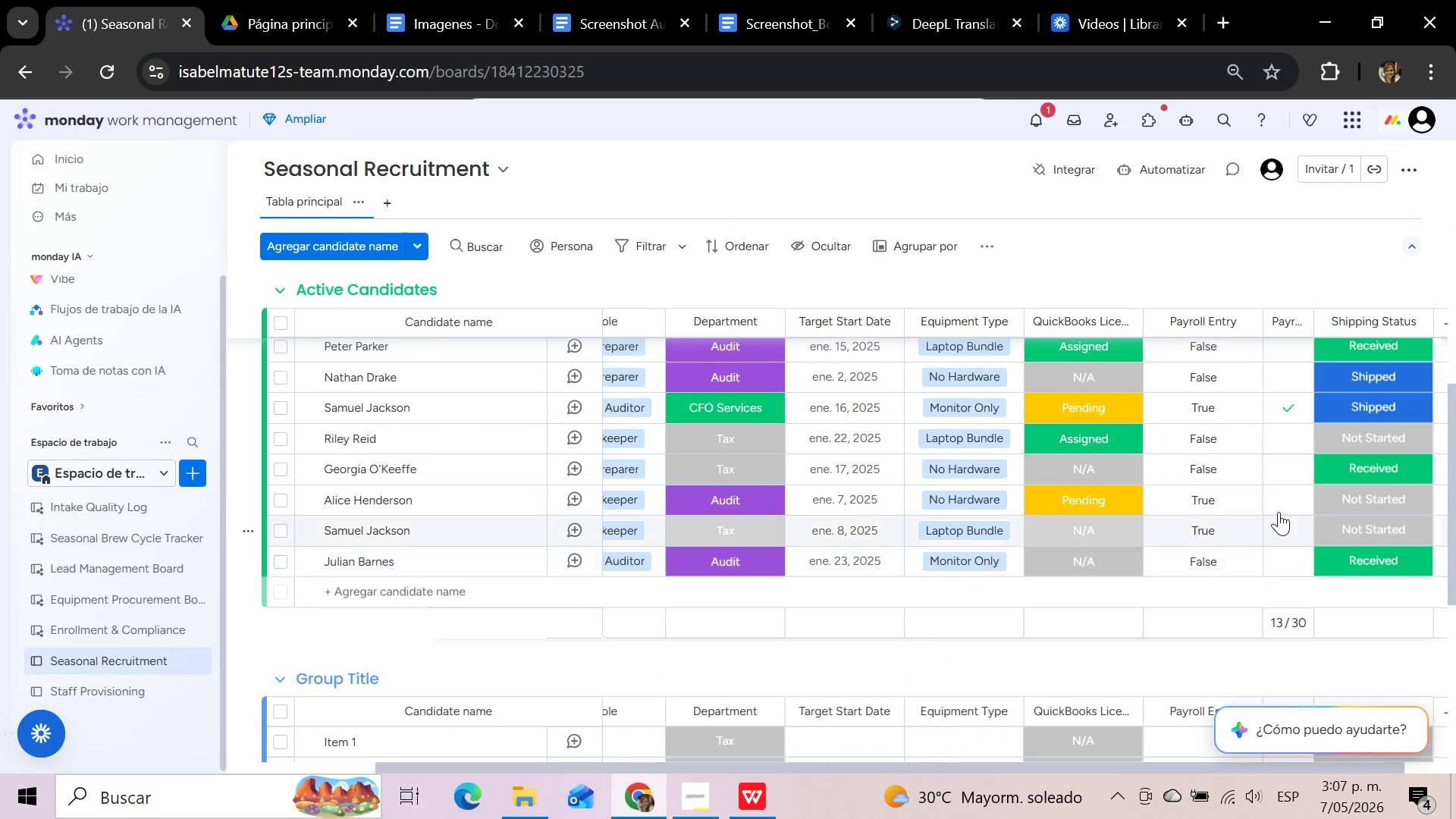 
left_click([1279, 496])
 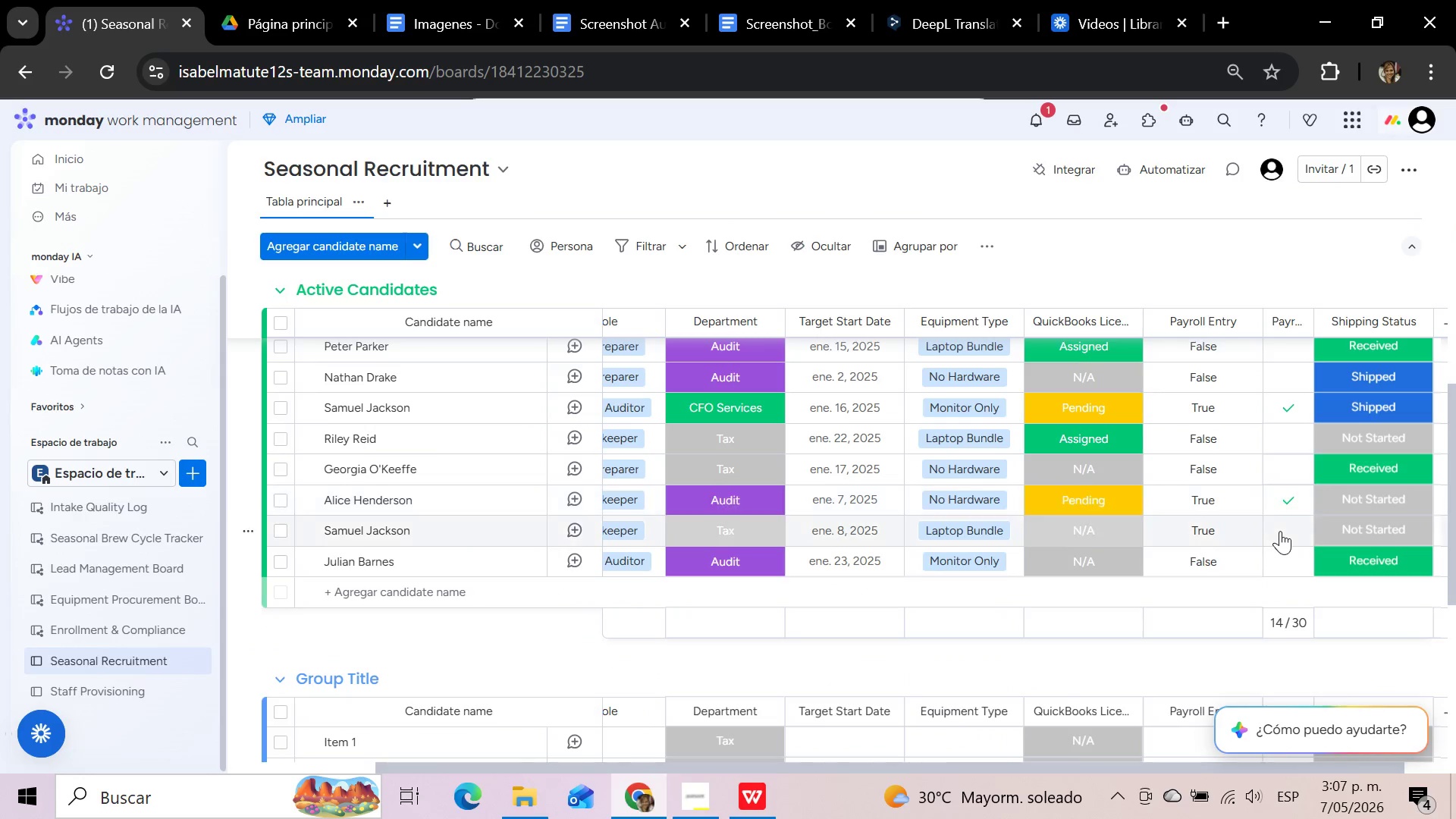 
left_click([1279, 534])
 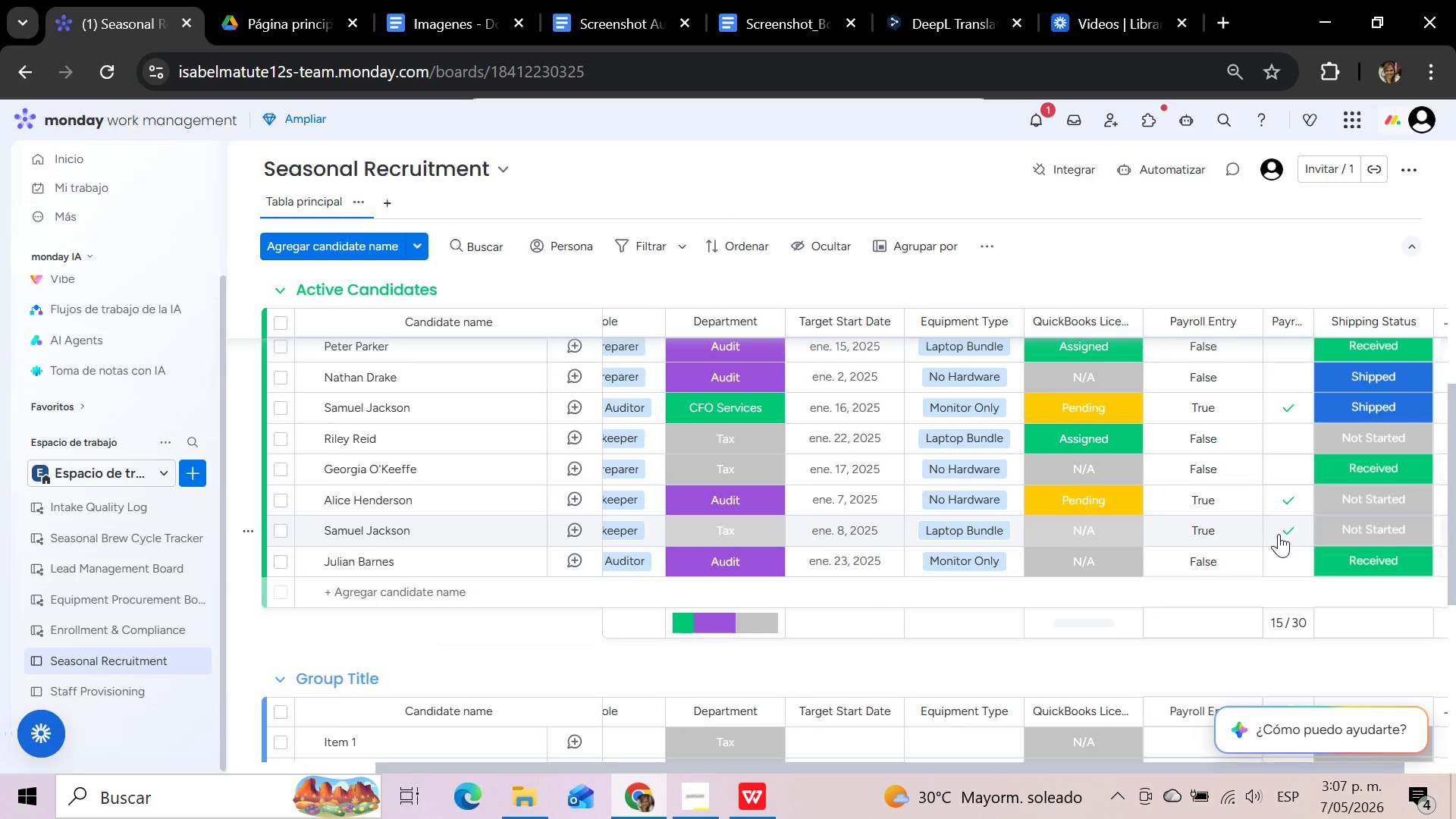 
scroll: coordinate [1277, 535], scroll_direction: up, amount: 12.0
 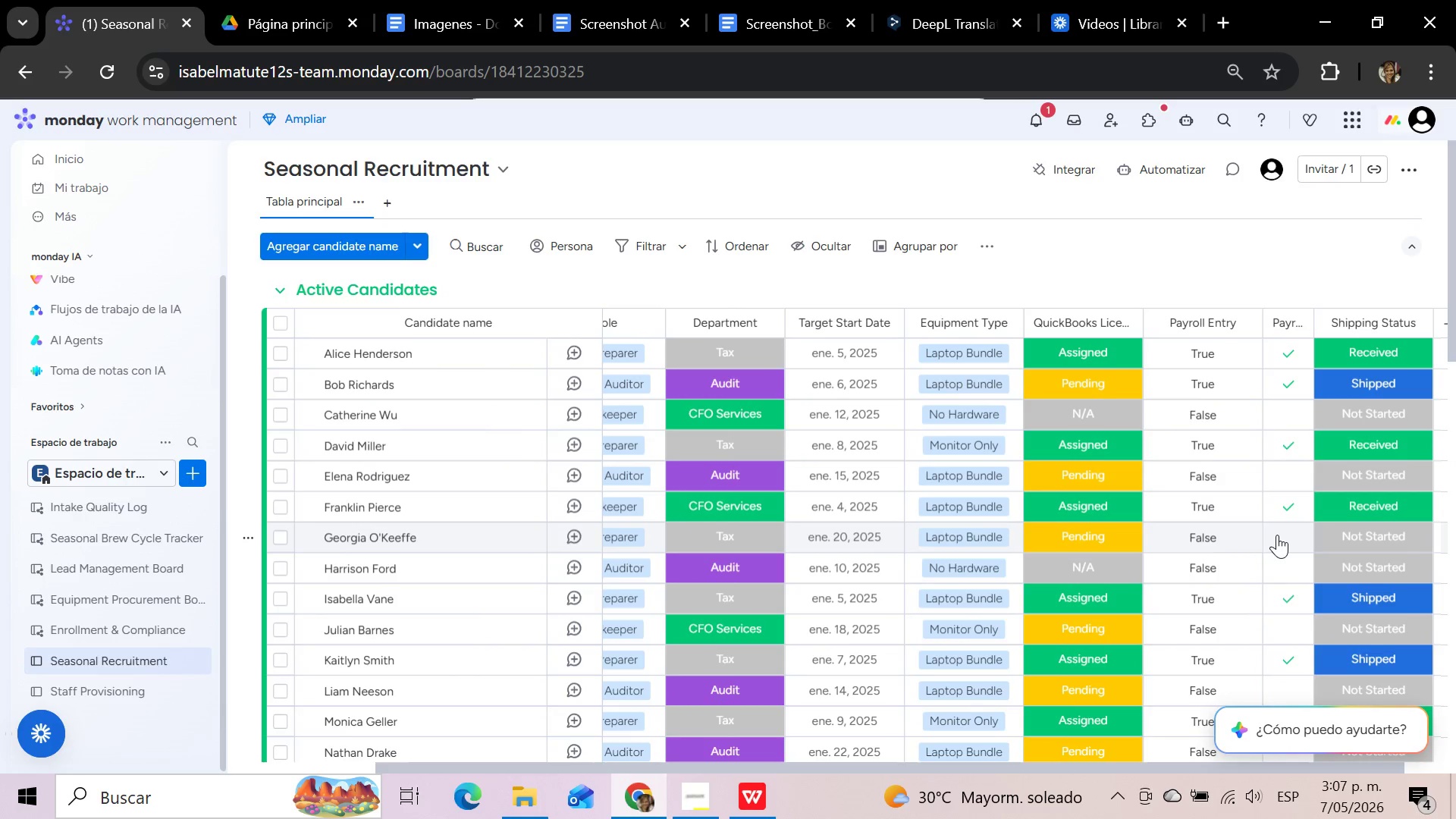 
scroll: coordinate [1277, 535], scroll_direction: down, amount: 5.0
 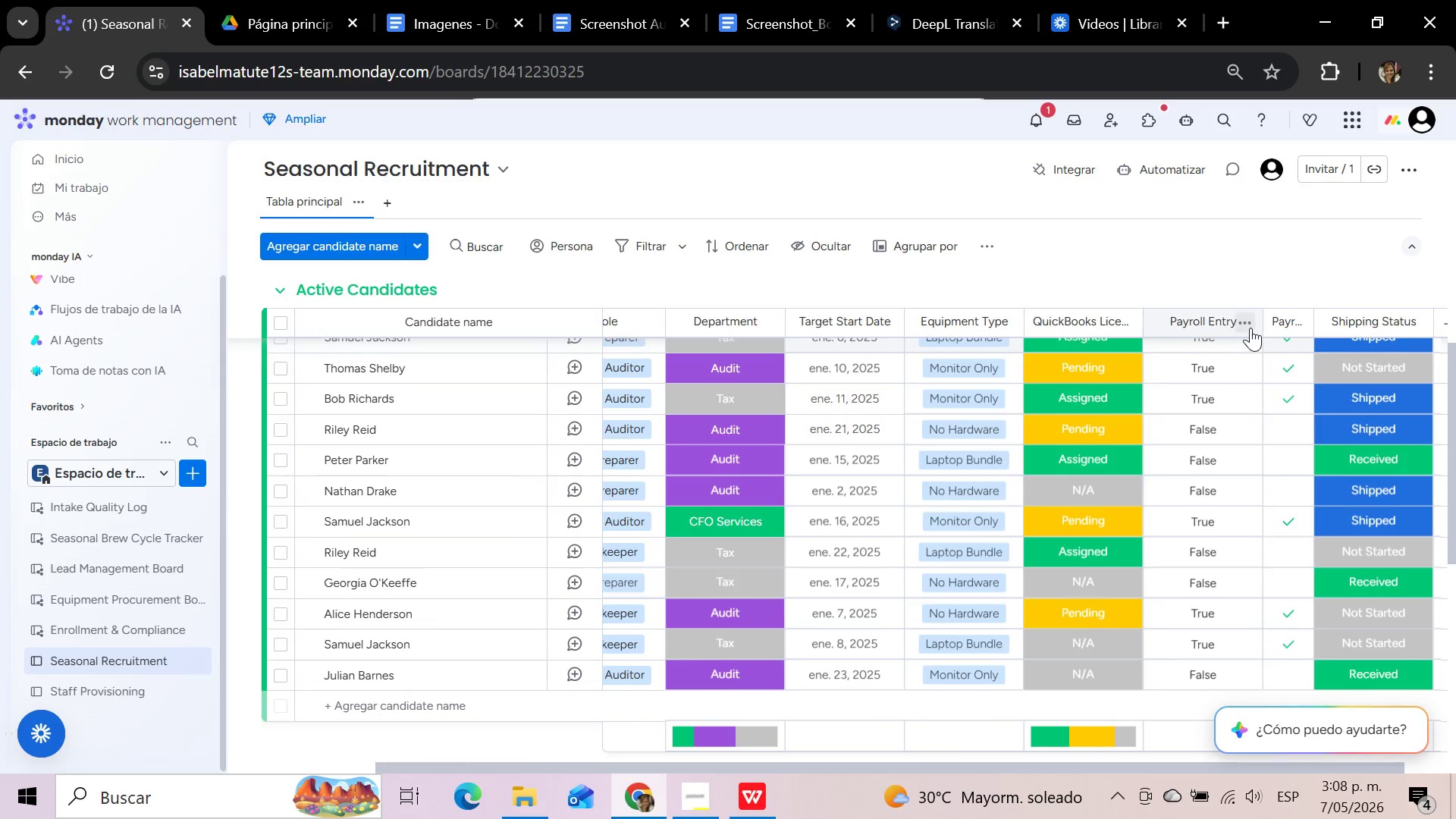 
left_click([1248, 327])
 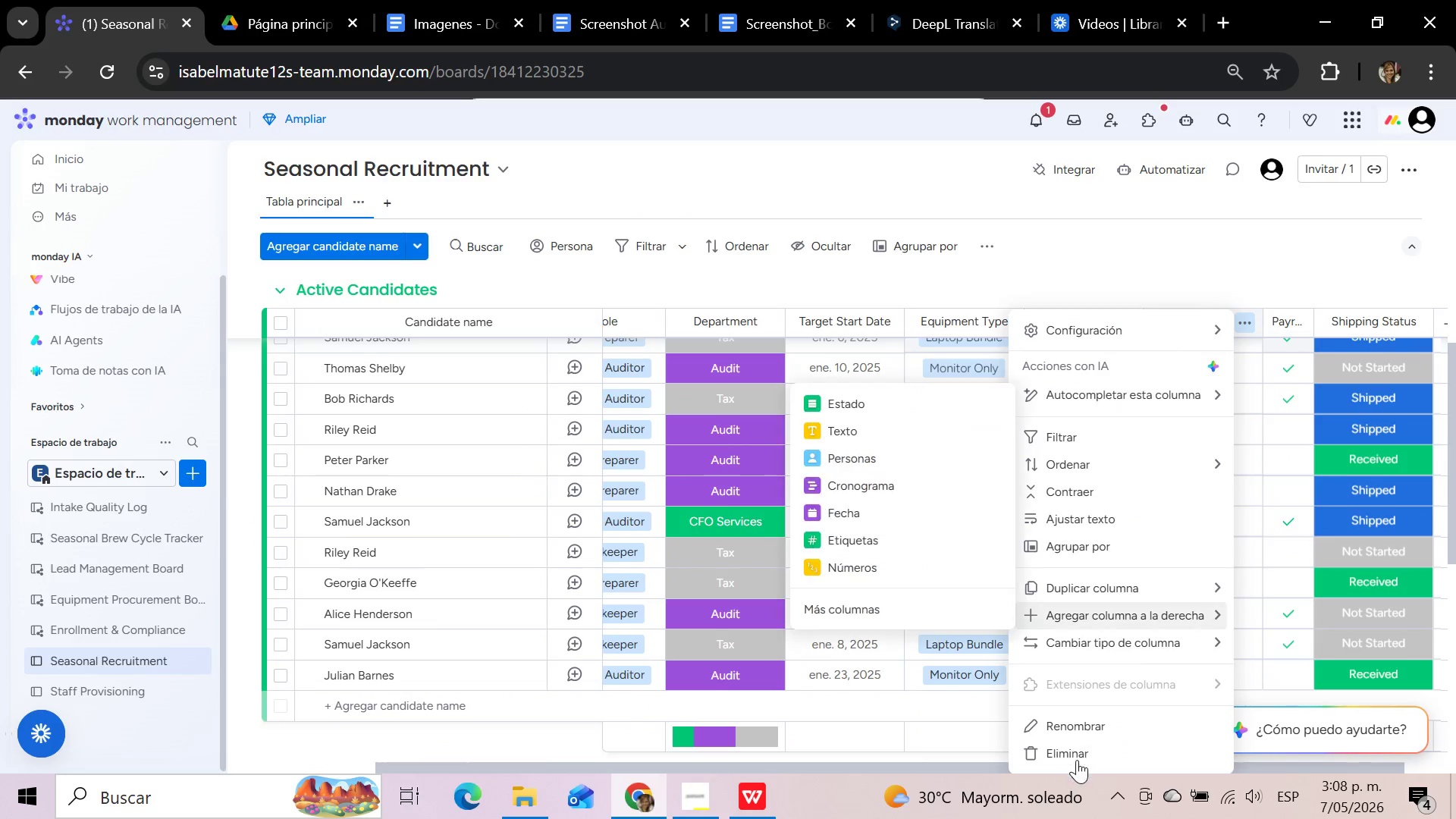 
left_click([1076, 754])
 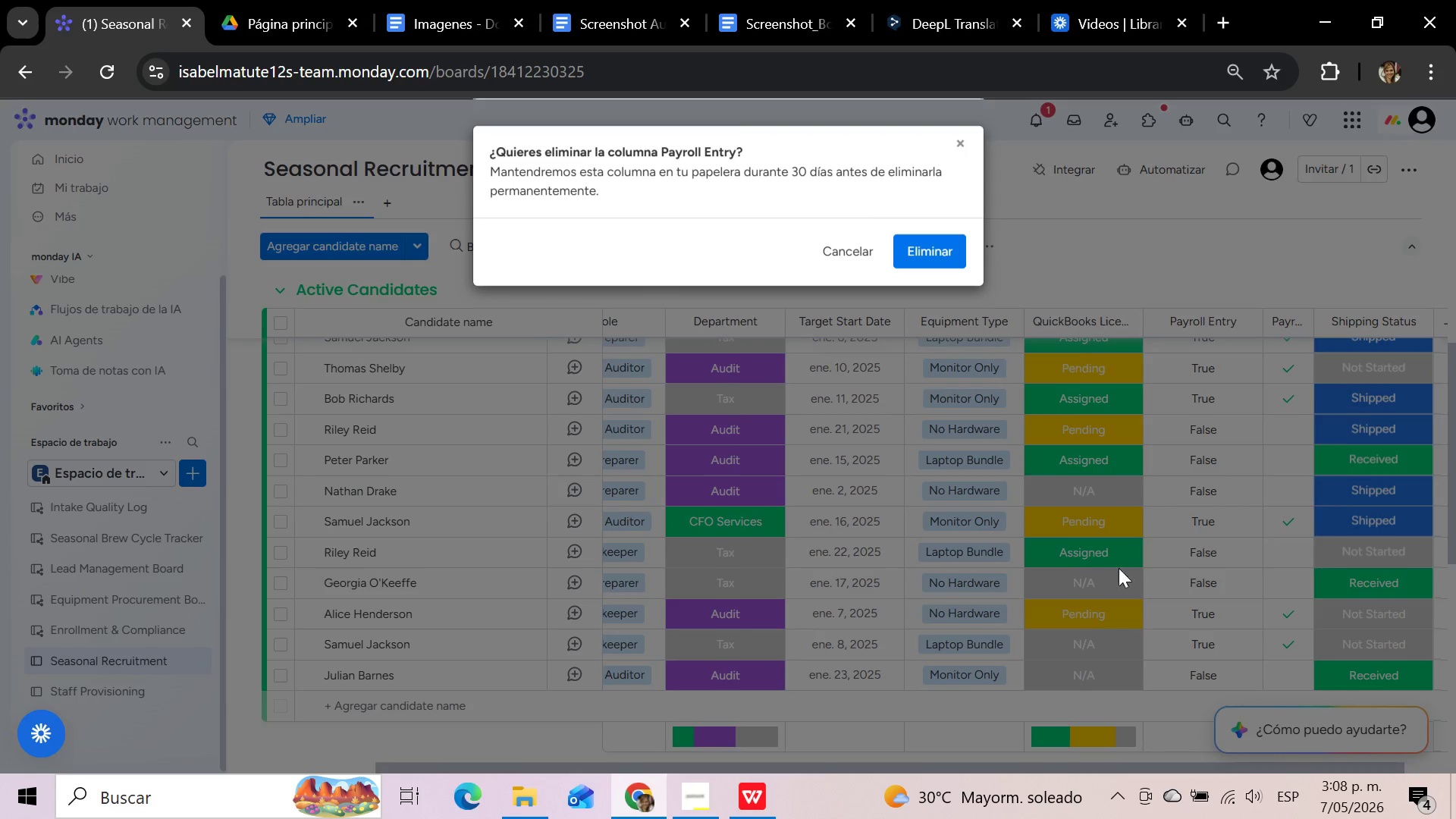 
left_click([943, 257])
 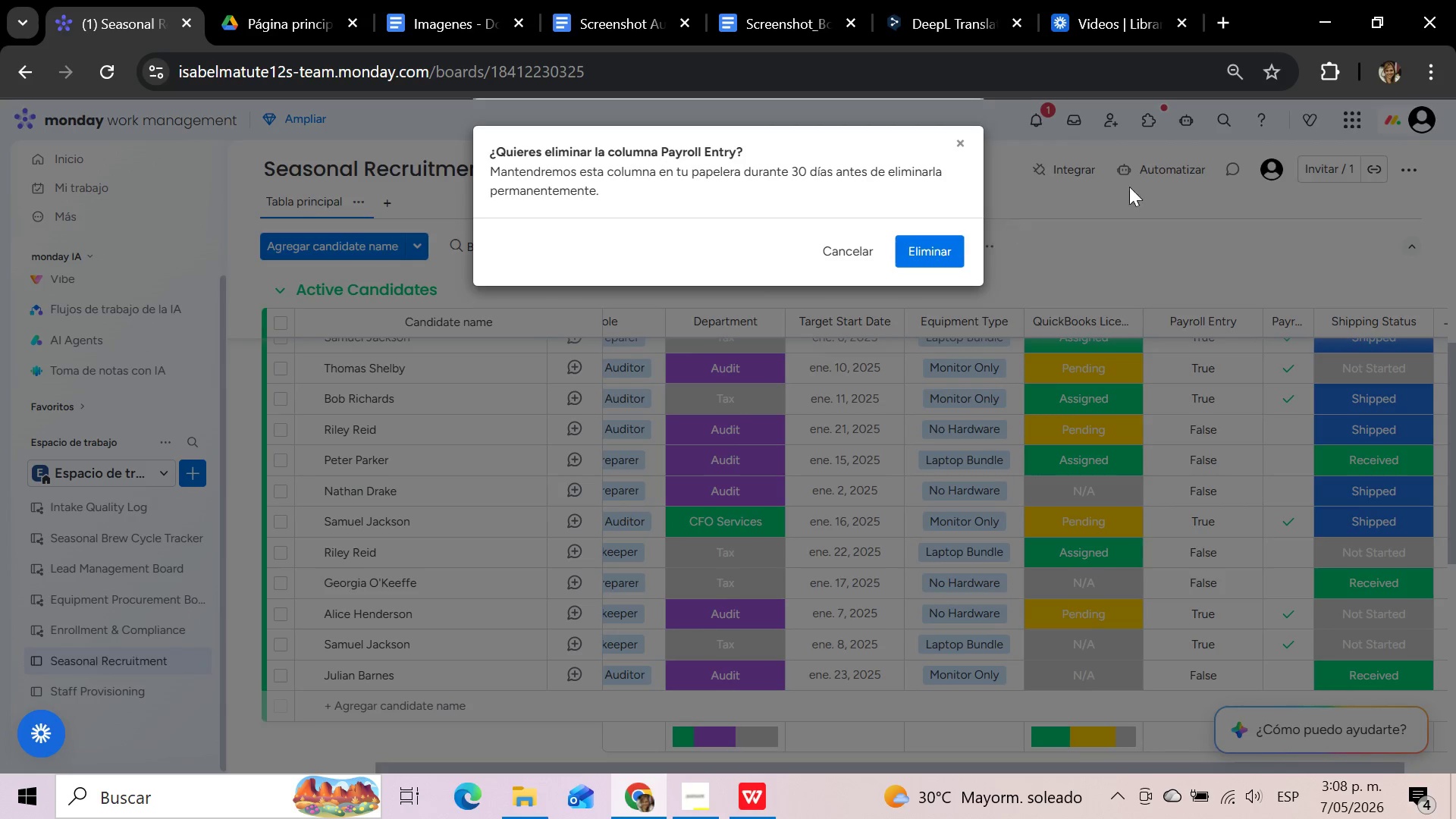 
mouse_move([1238, 198])
 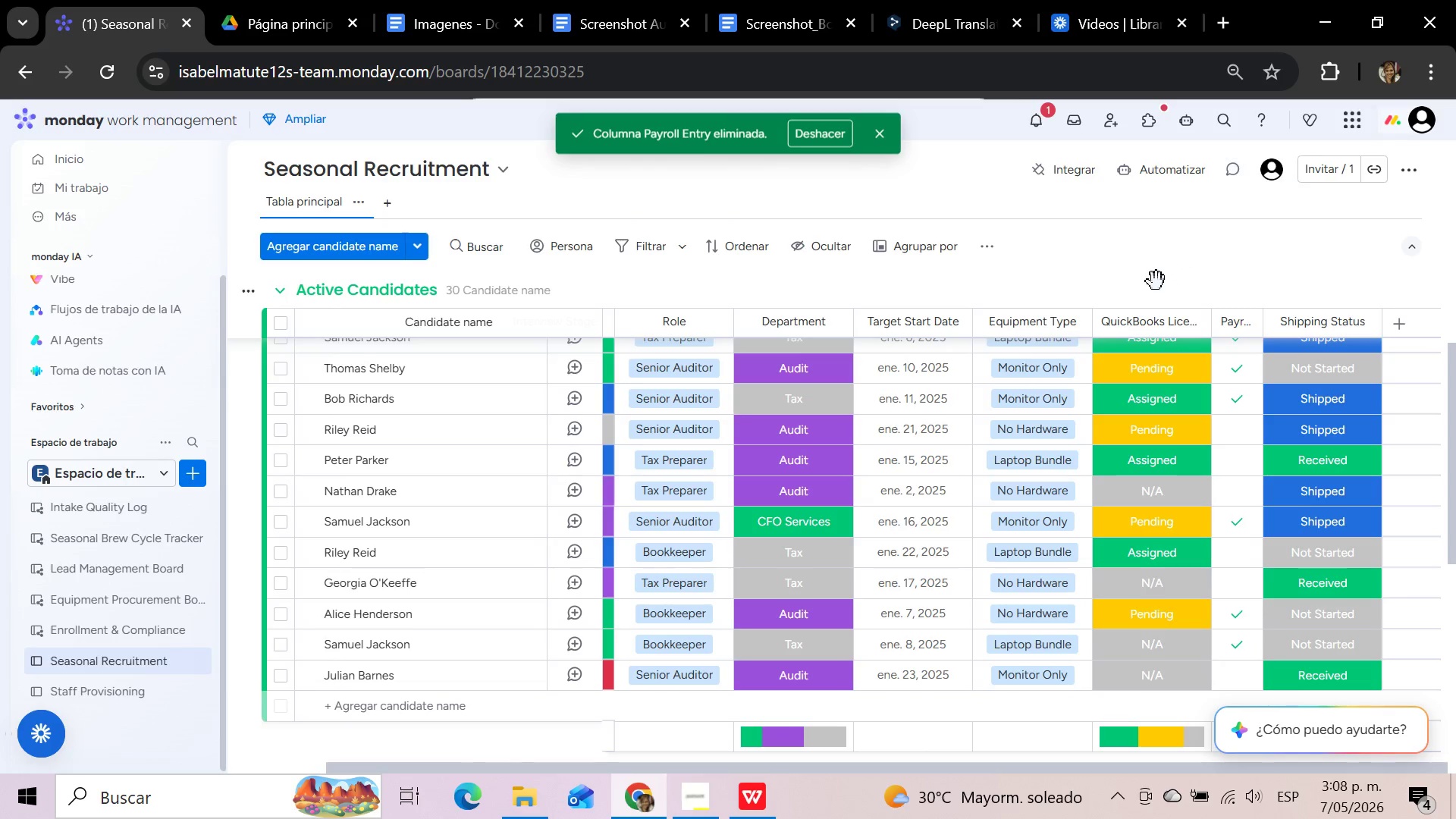 
scroll: coordinate [1156, 281], scroll_direction: up, amount: 4.0
 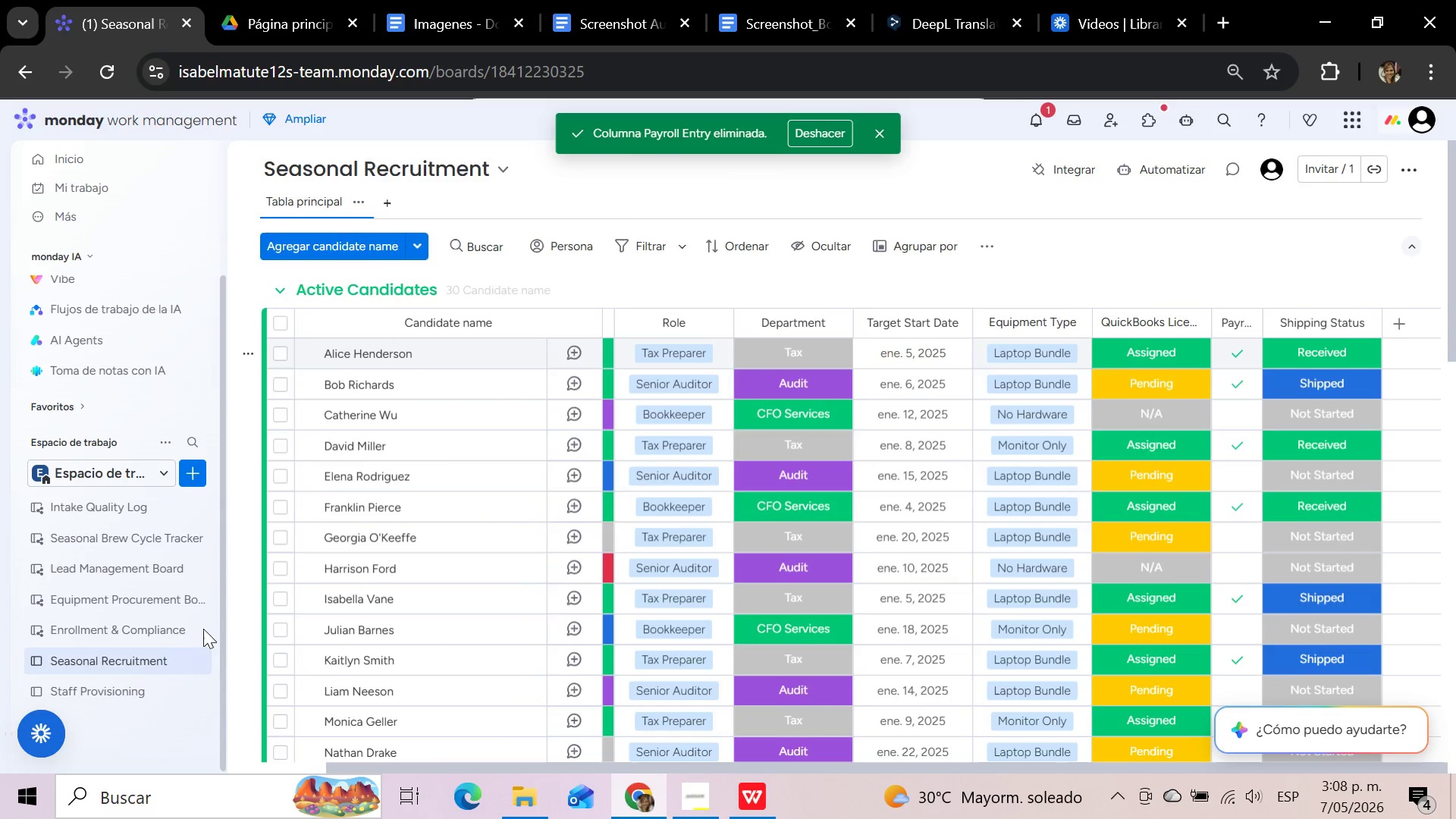 
left_click([118, 682])
 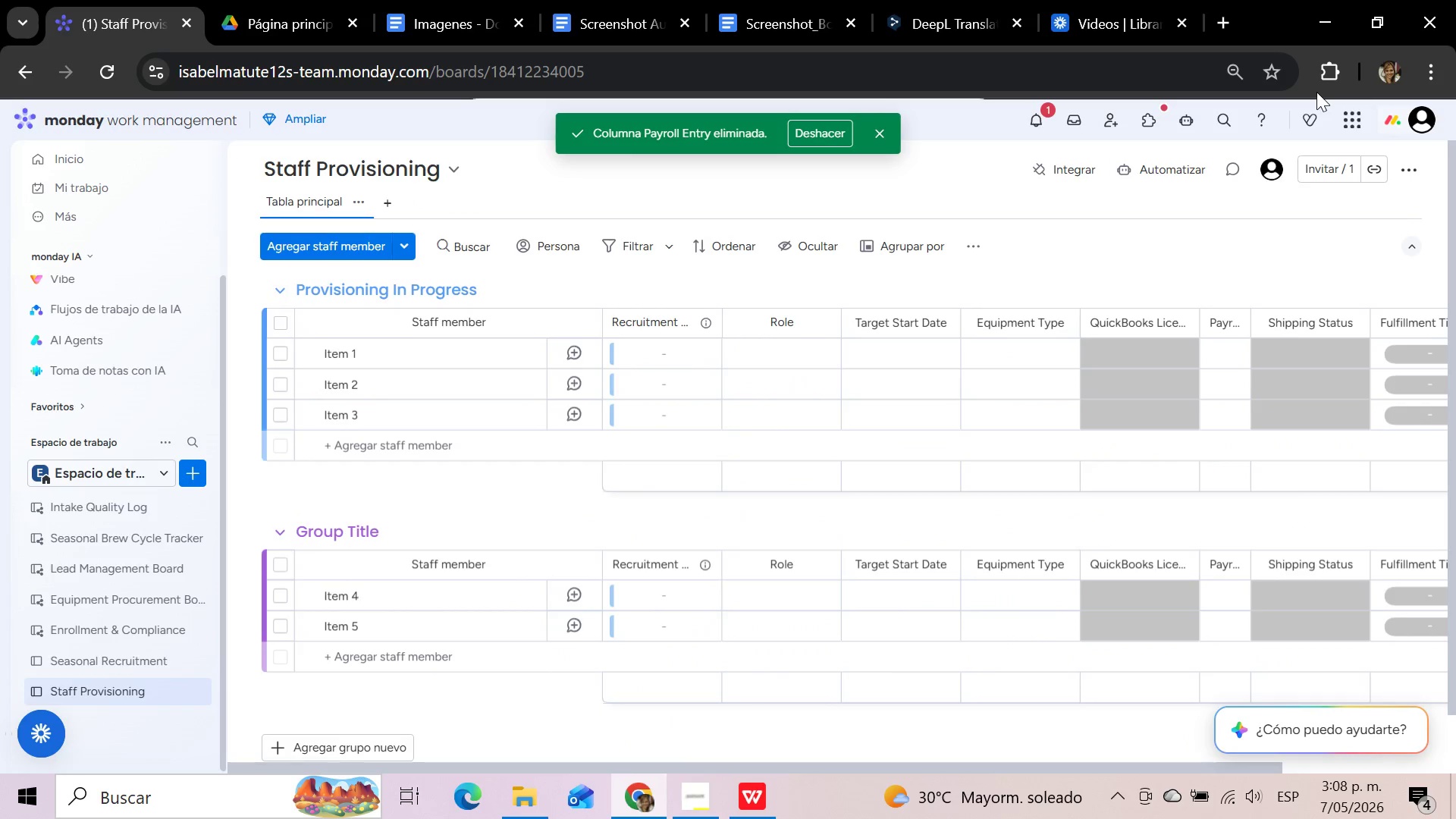 
scroll: coordinate [1316, 92], scroll_direction: up, amount: 1.0
 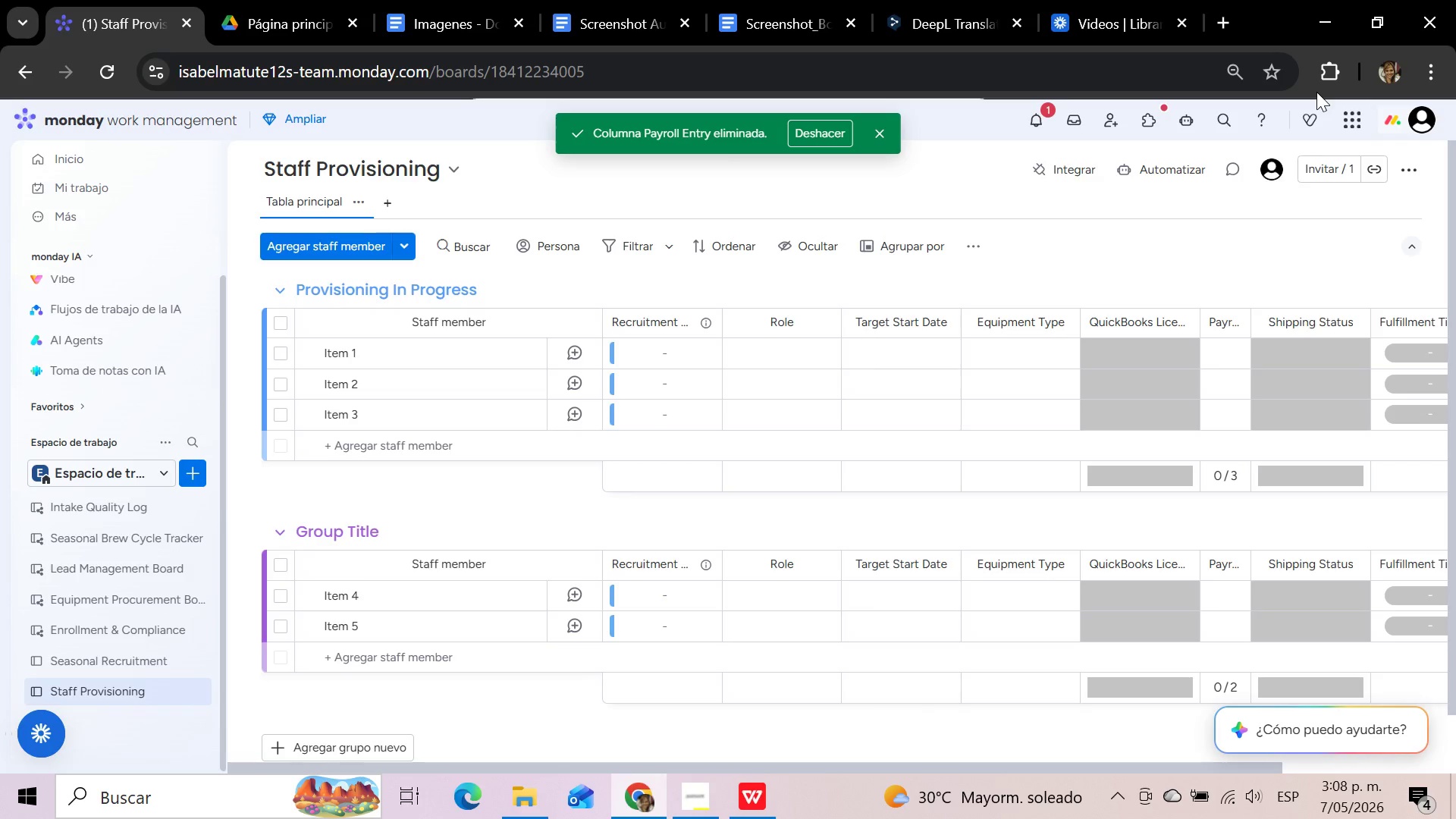 
wait(20.23)
 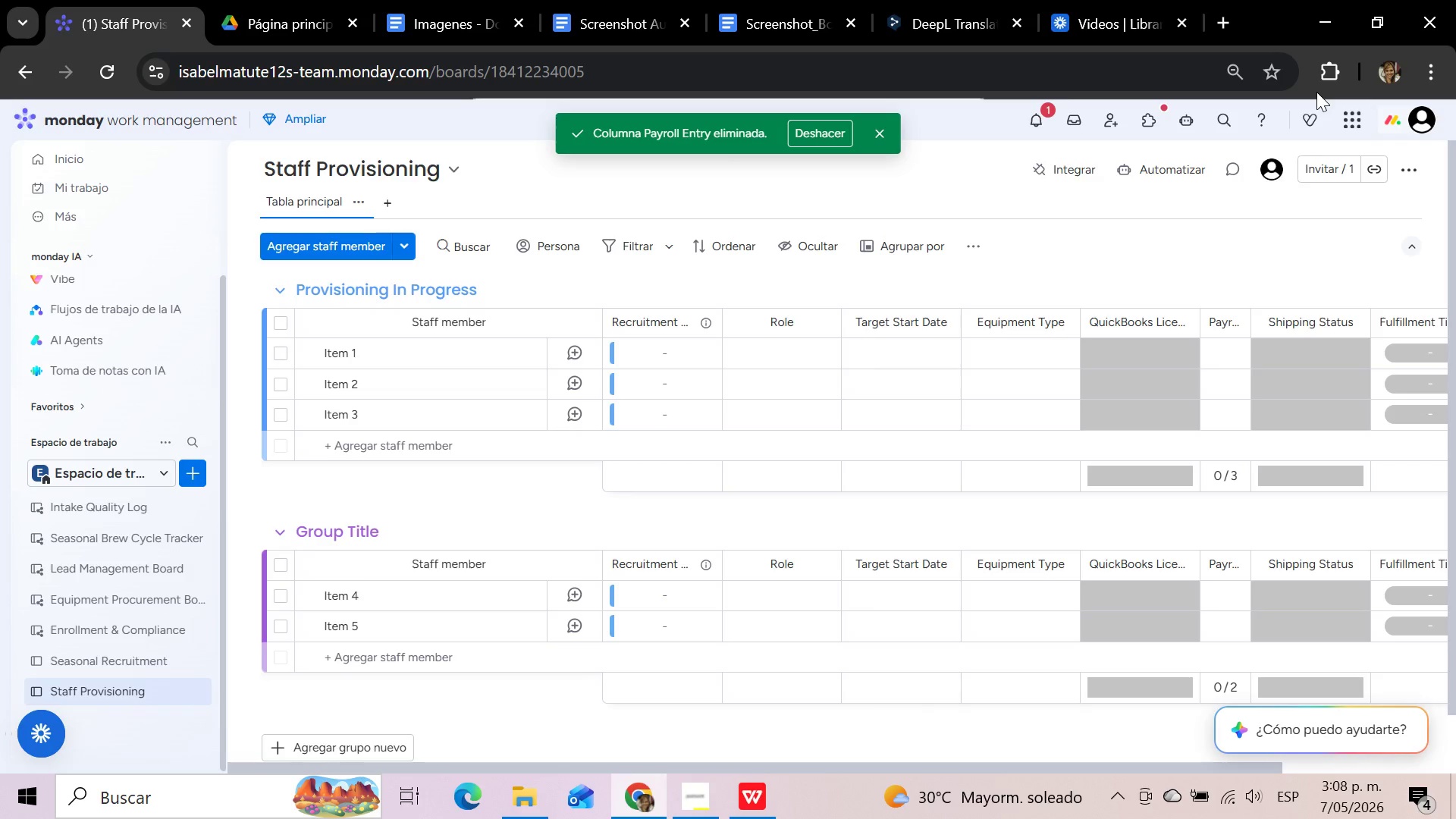 
left_click([653, 353])
 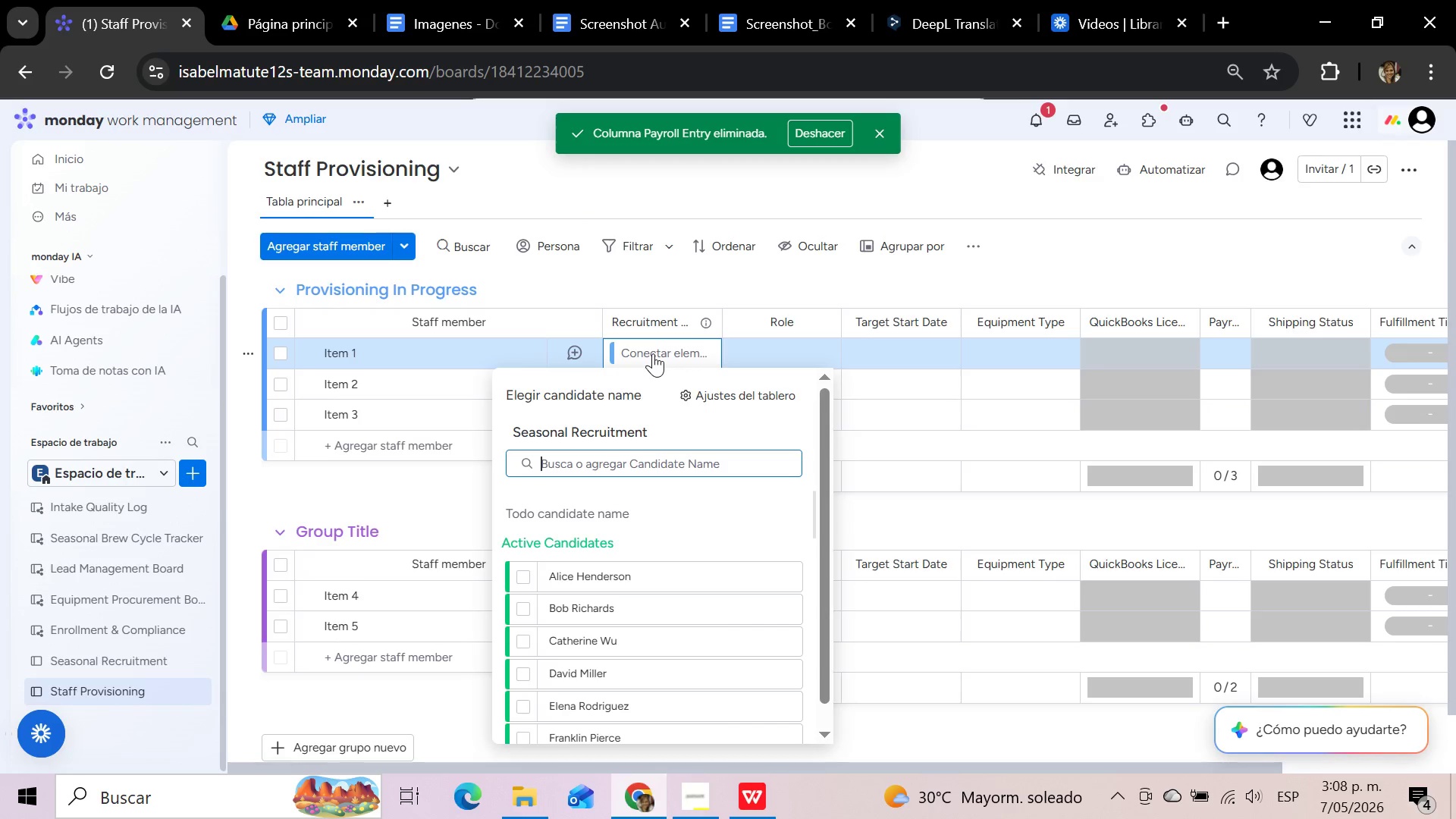 
wait(13.44)
 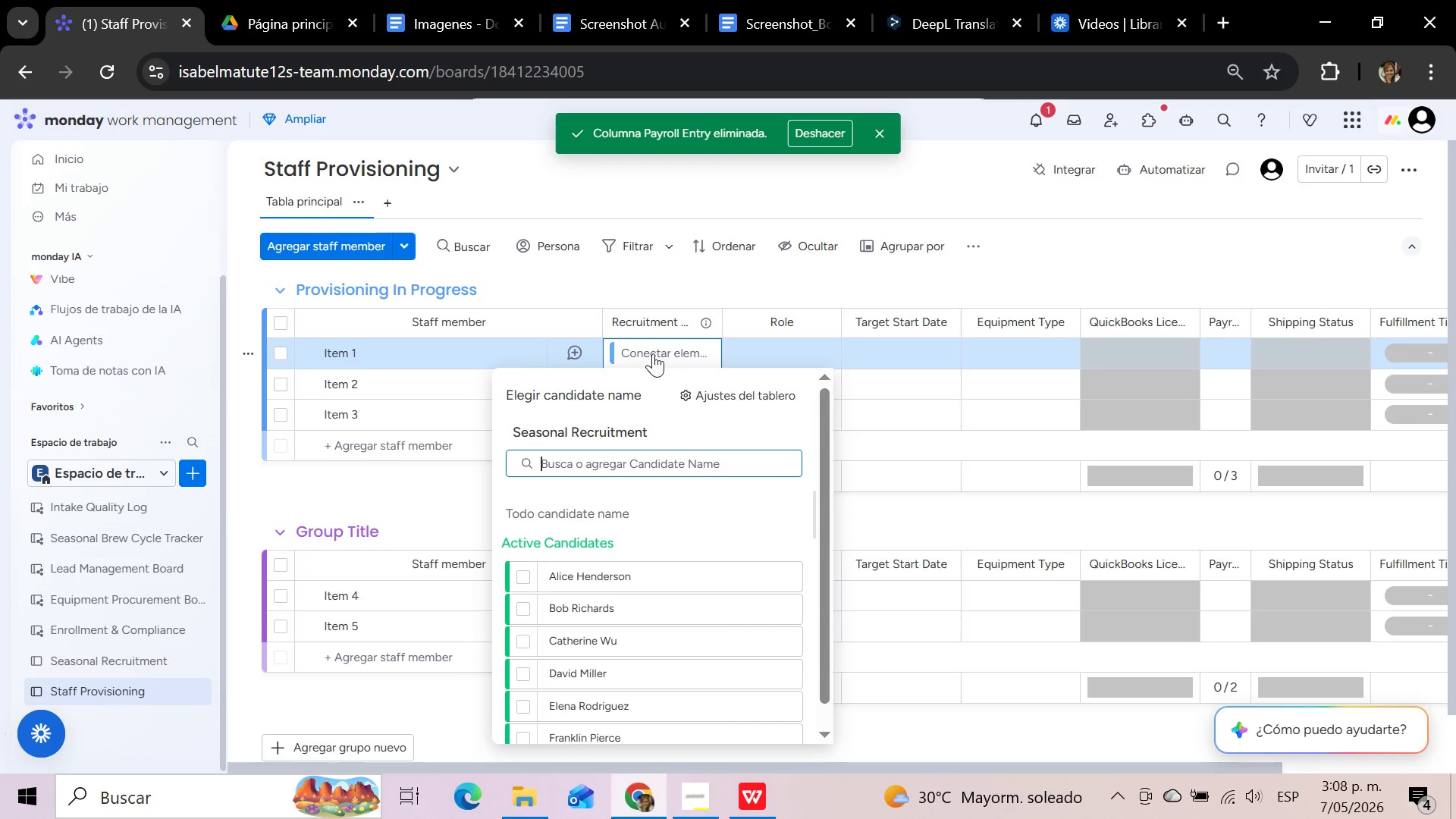 
scroll: coordinate [679, 493], scroll_direction: up, amount: 5.0
 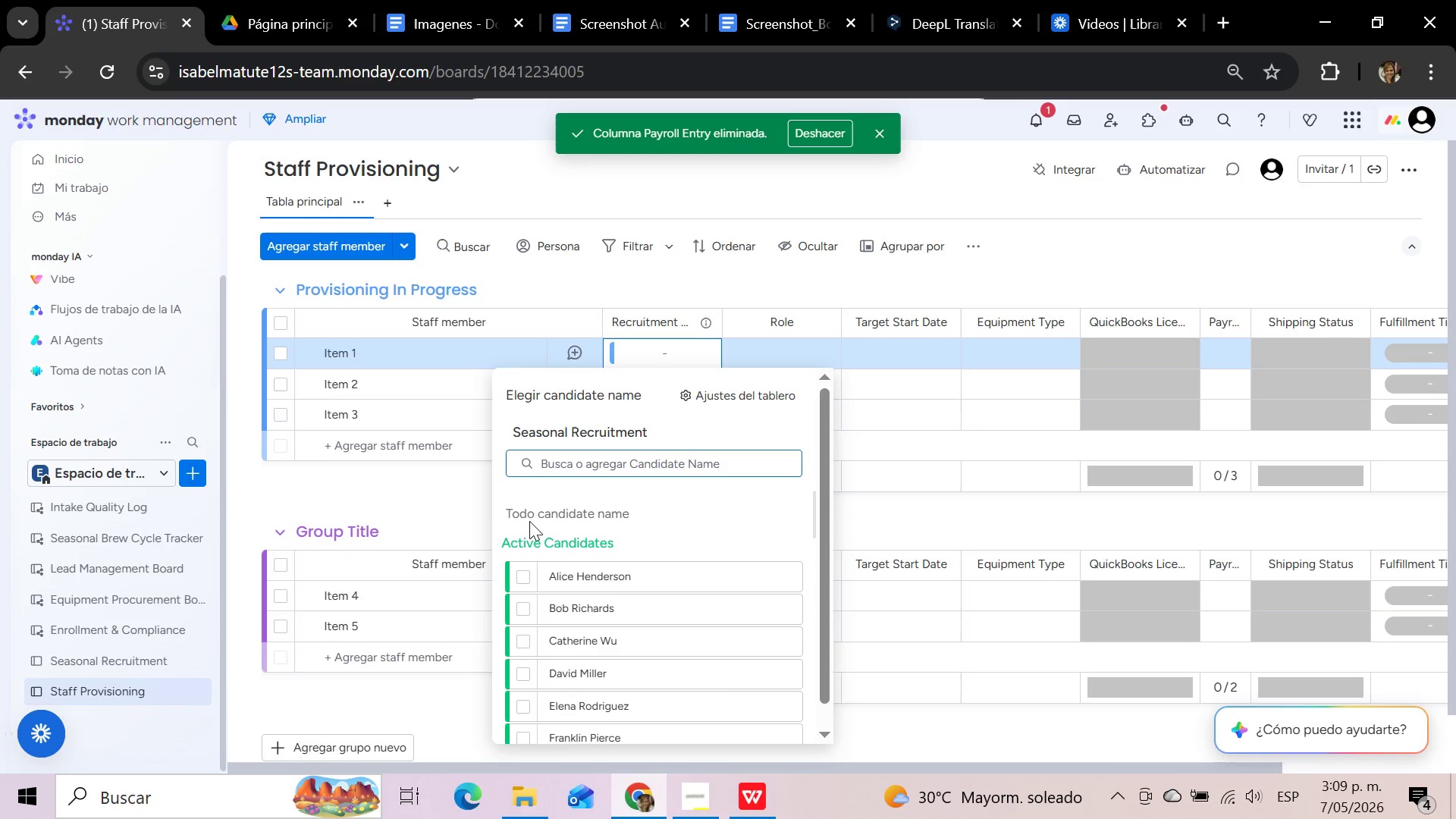 
left_click([535, 510])
 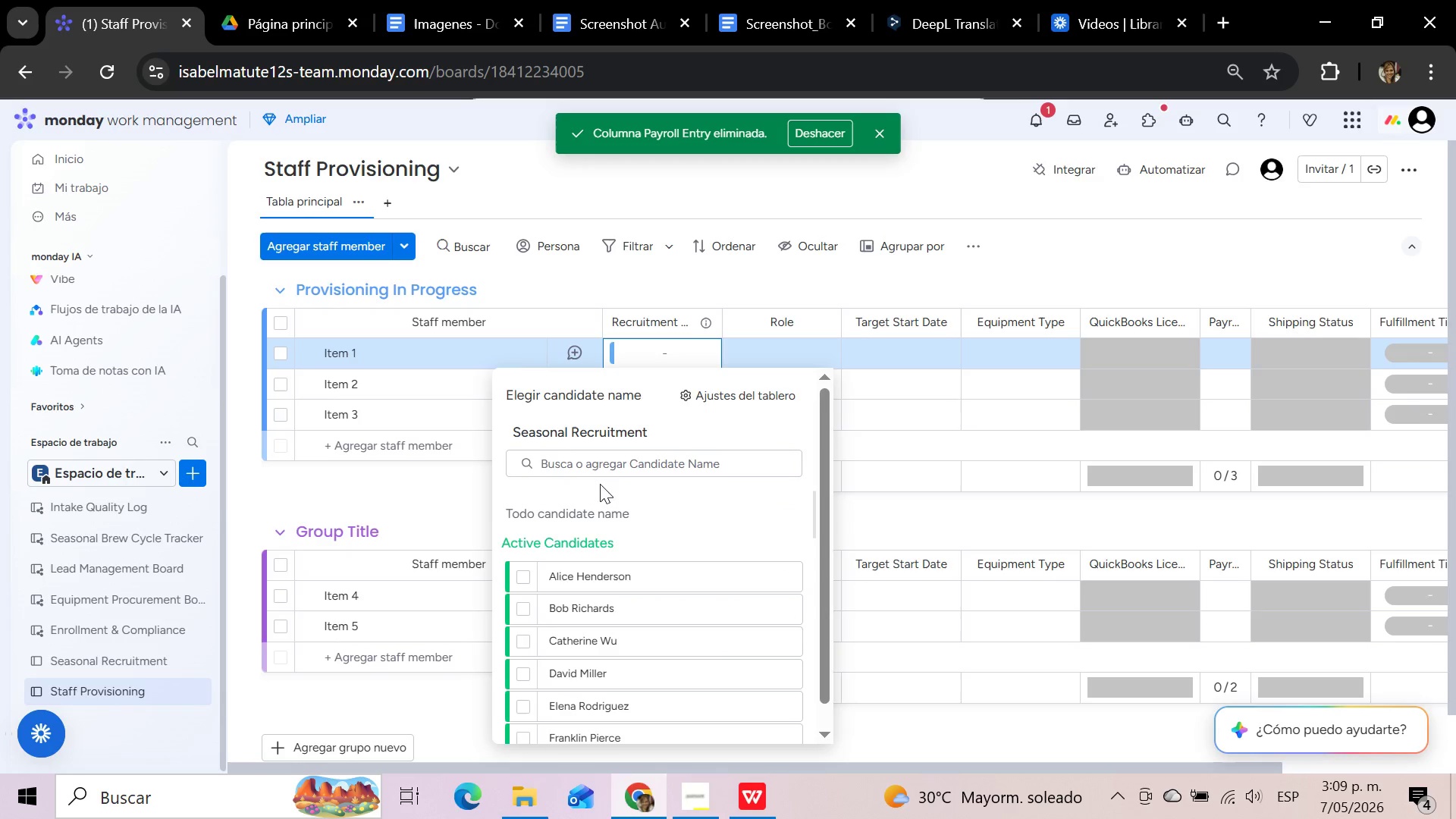 
scroll: coordinate [748, 541], scroll_direction: down, amount: 18.0
 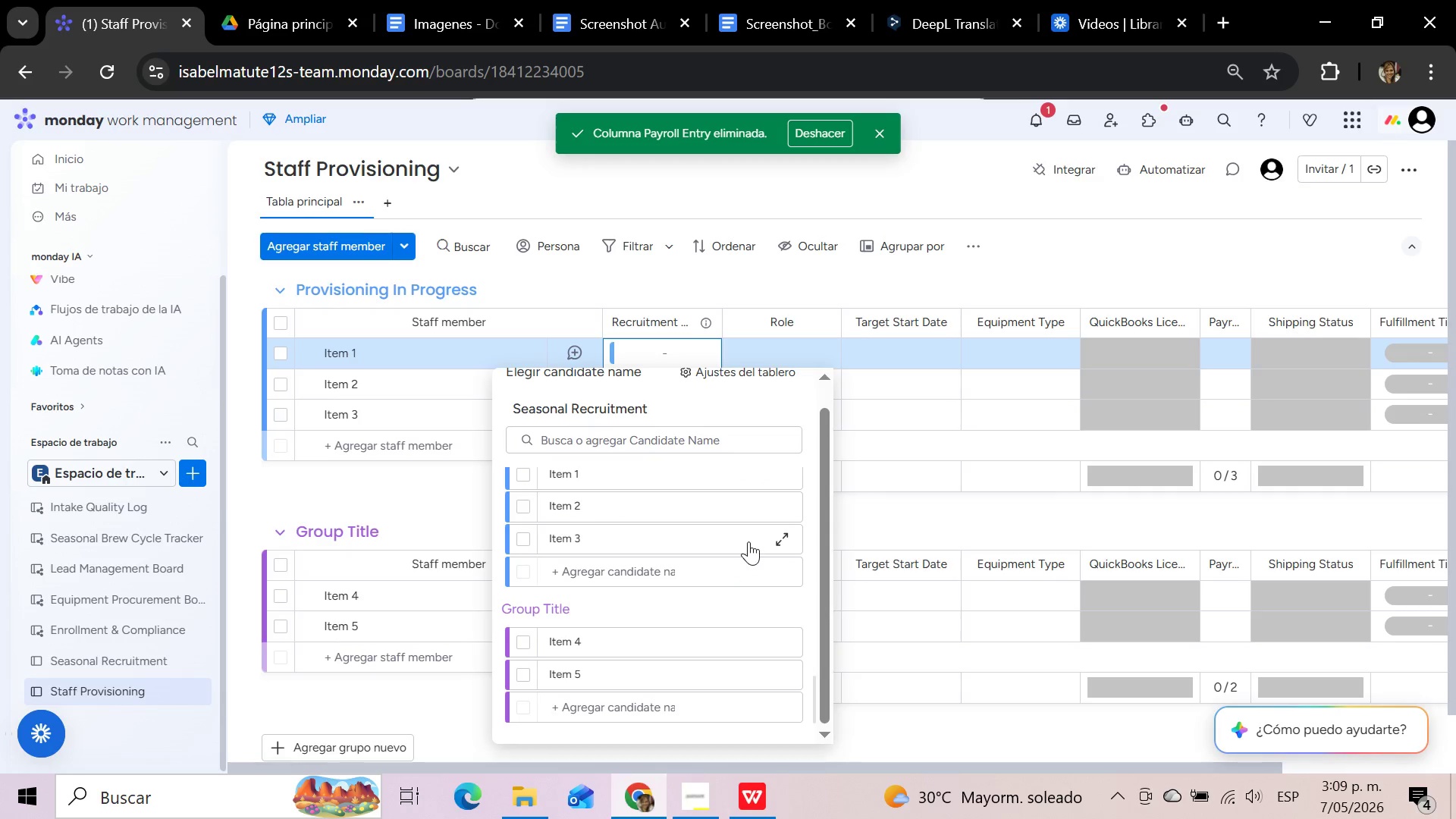 
scroll: coordinate [748, 541], scroll_direction: up, amount: 17.0
 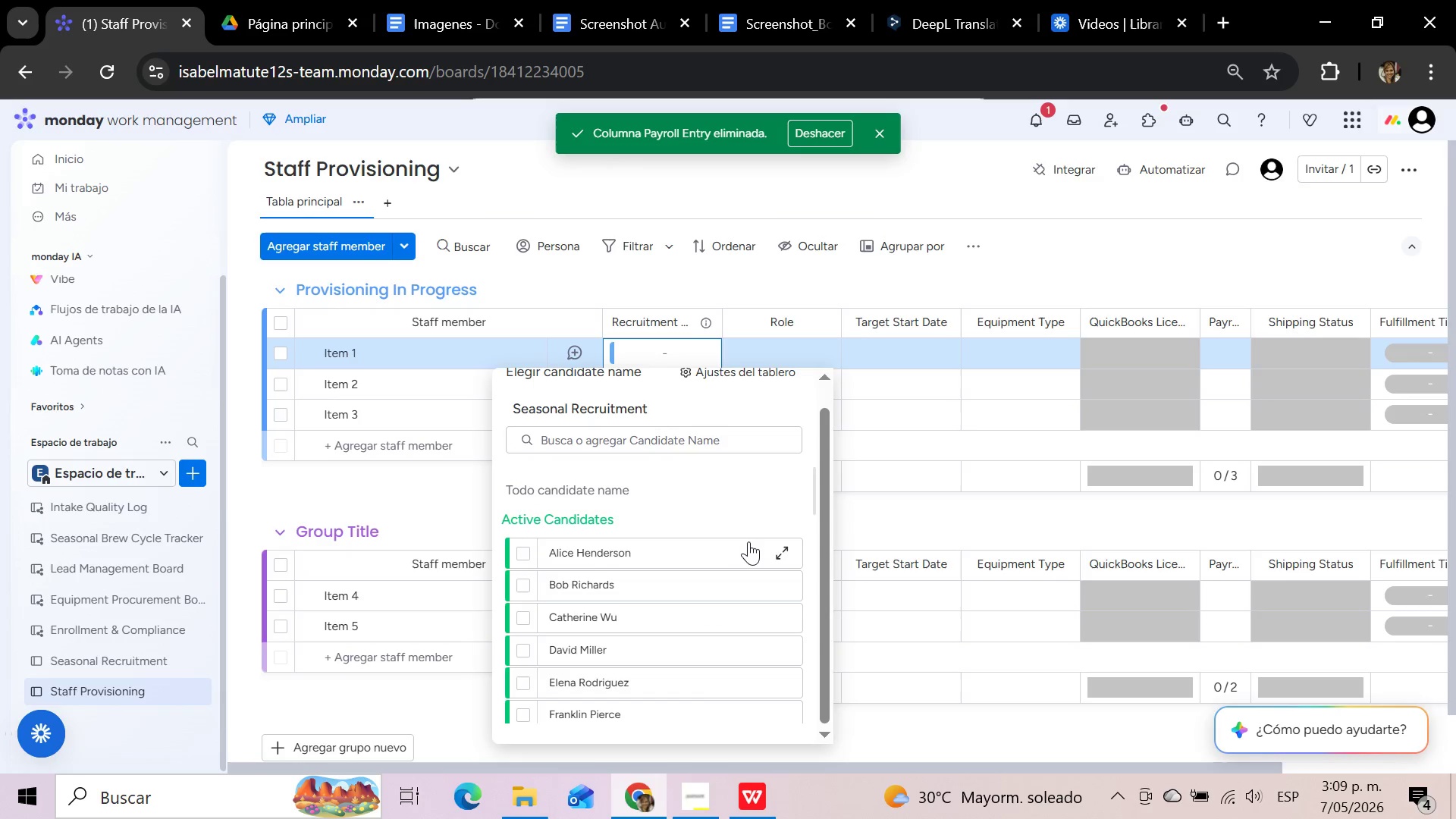 
scroll: coordinate [748, 541], scroll_direction: down, amount: 2.0
 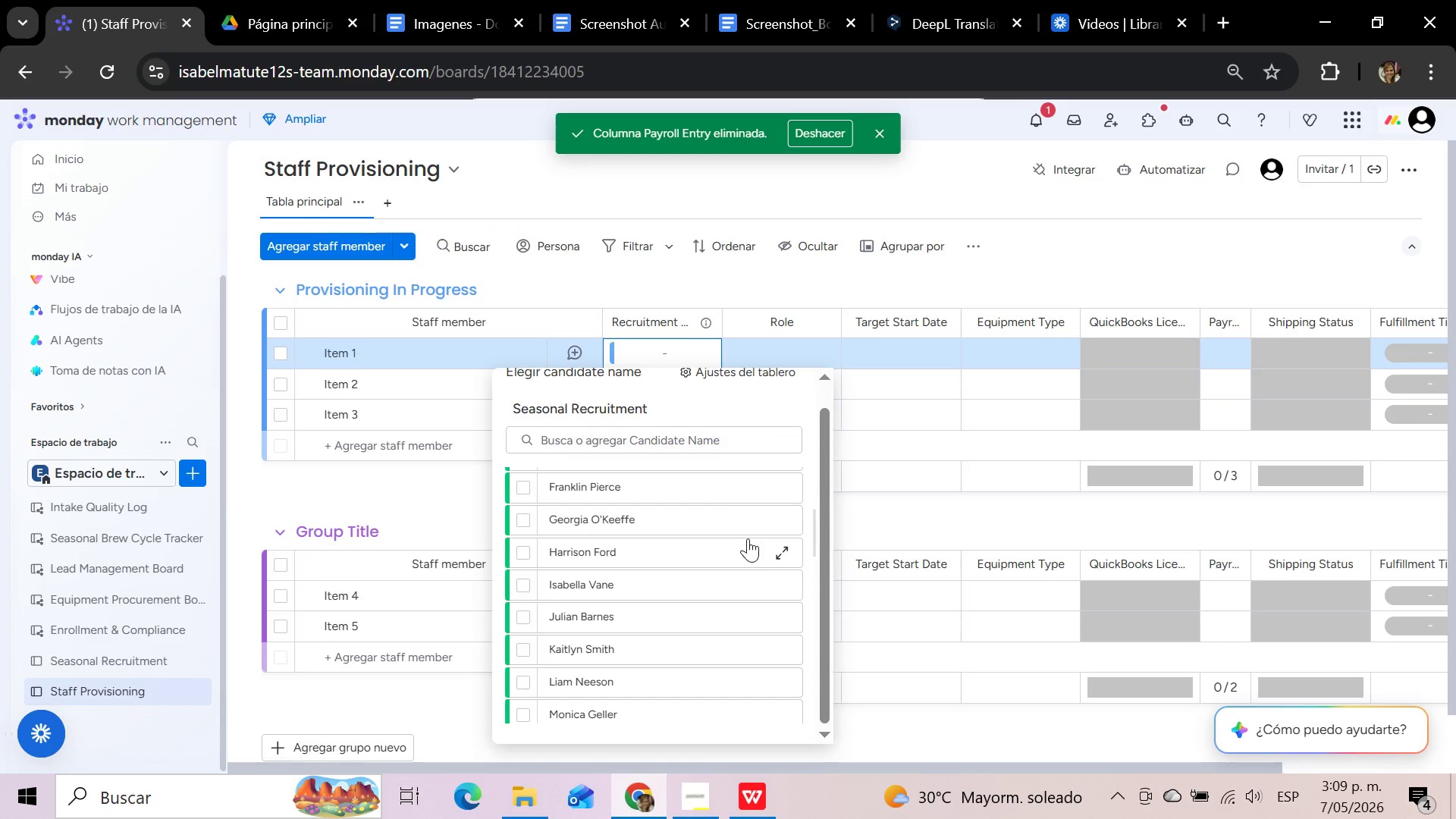 
scroll: coordinate [748, 538], scroll_direction: up, amount: 6.0
 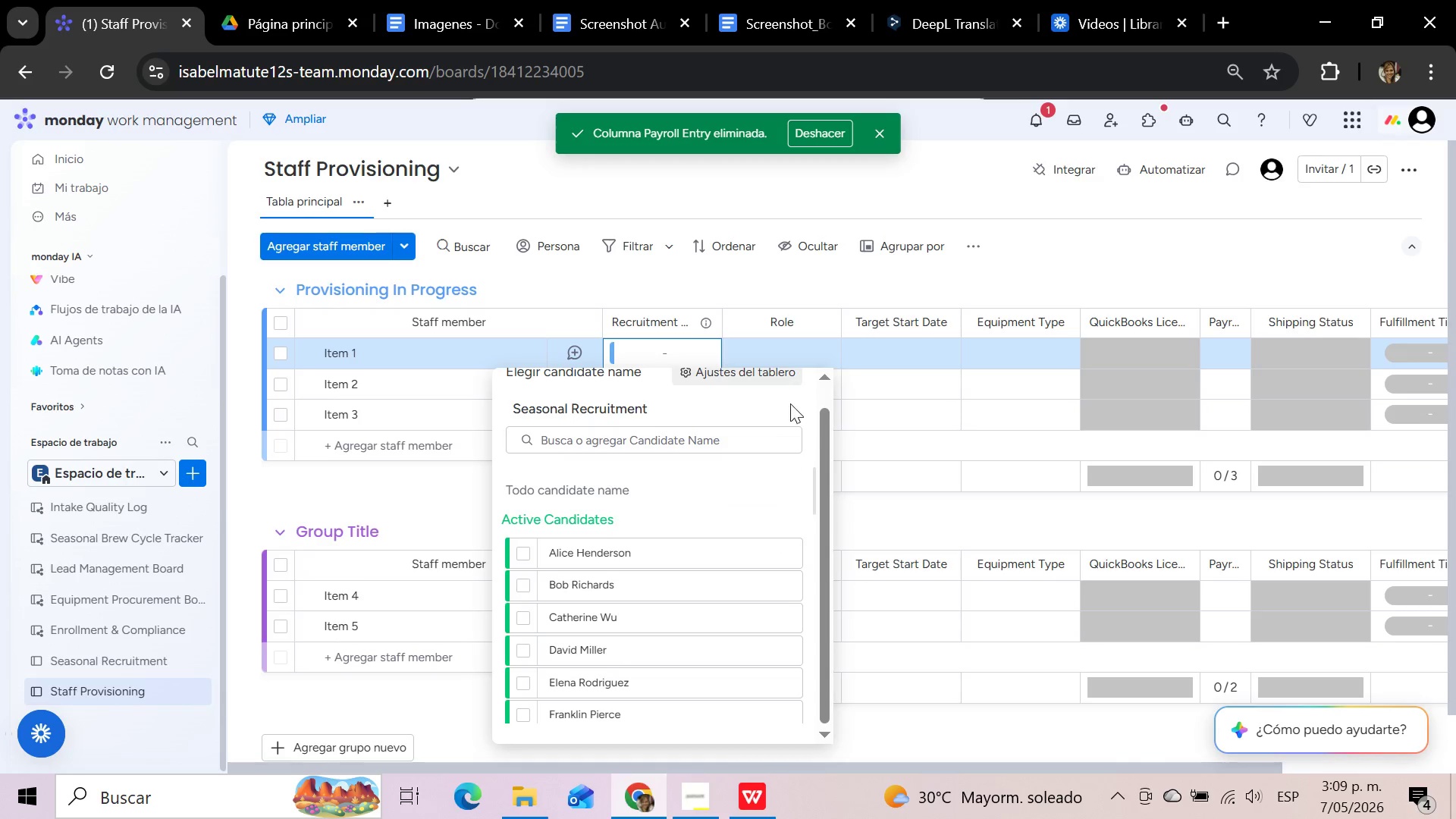 
left_click_drag(start_coordinate=[826, 440], to_coordinate=[806, 563])
 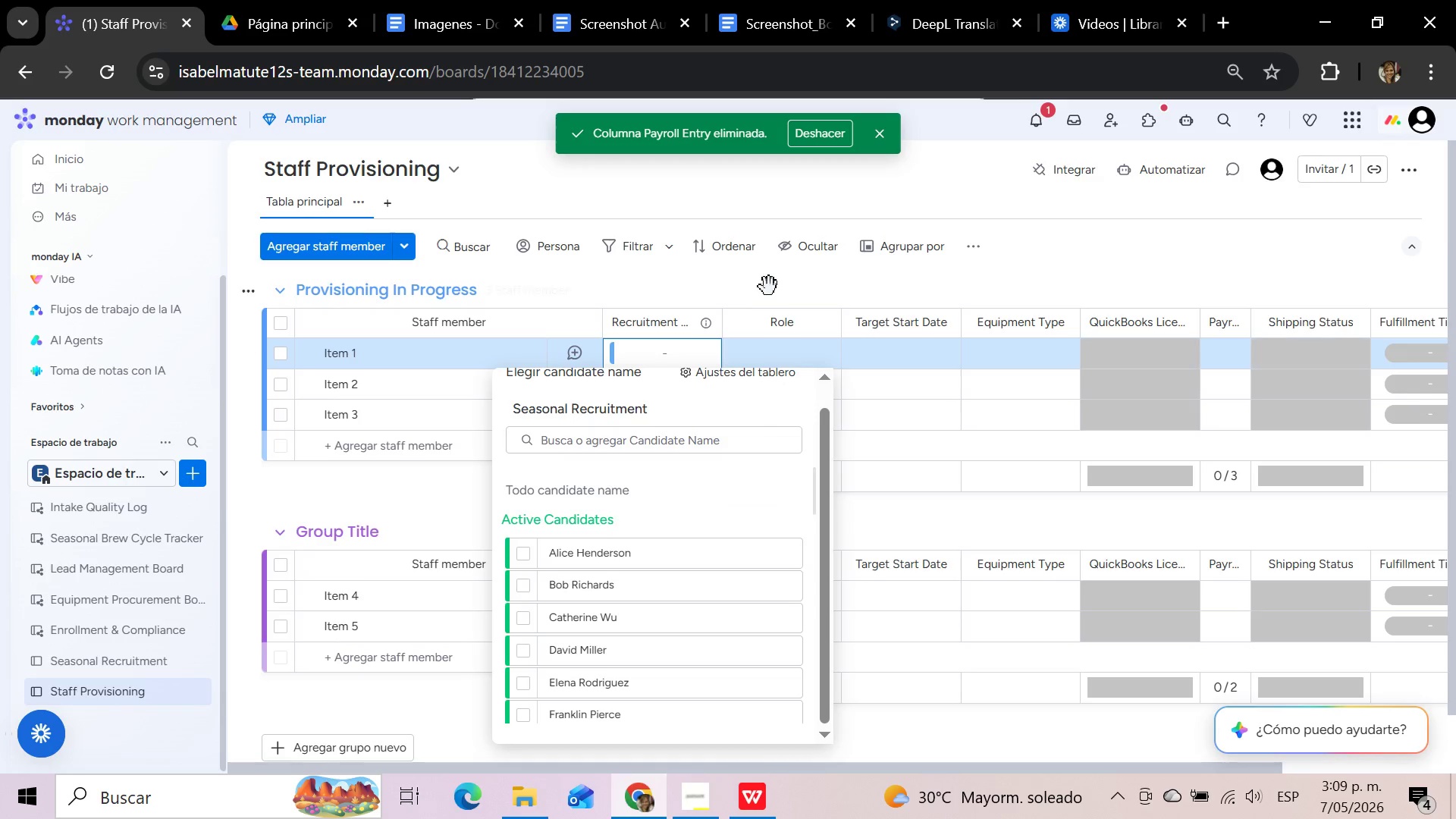 
left_click([769, 286])
 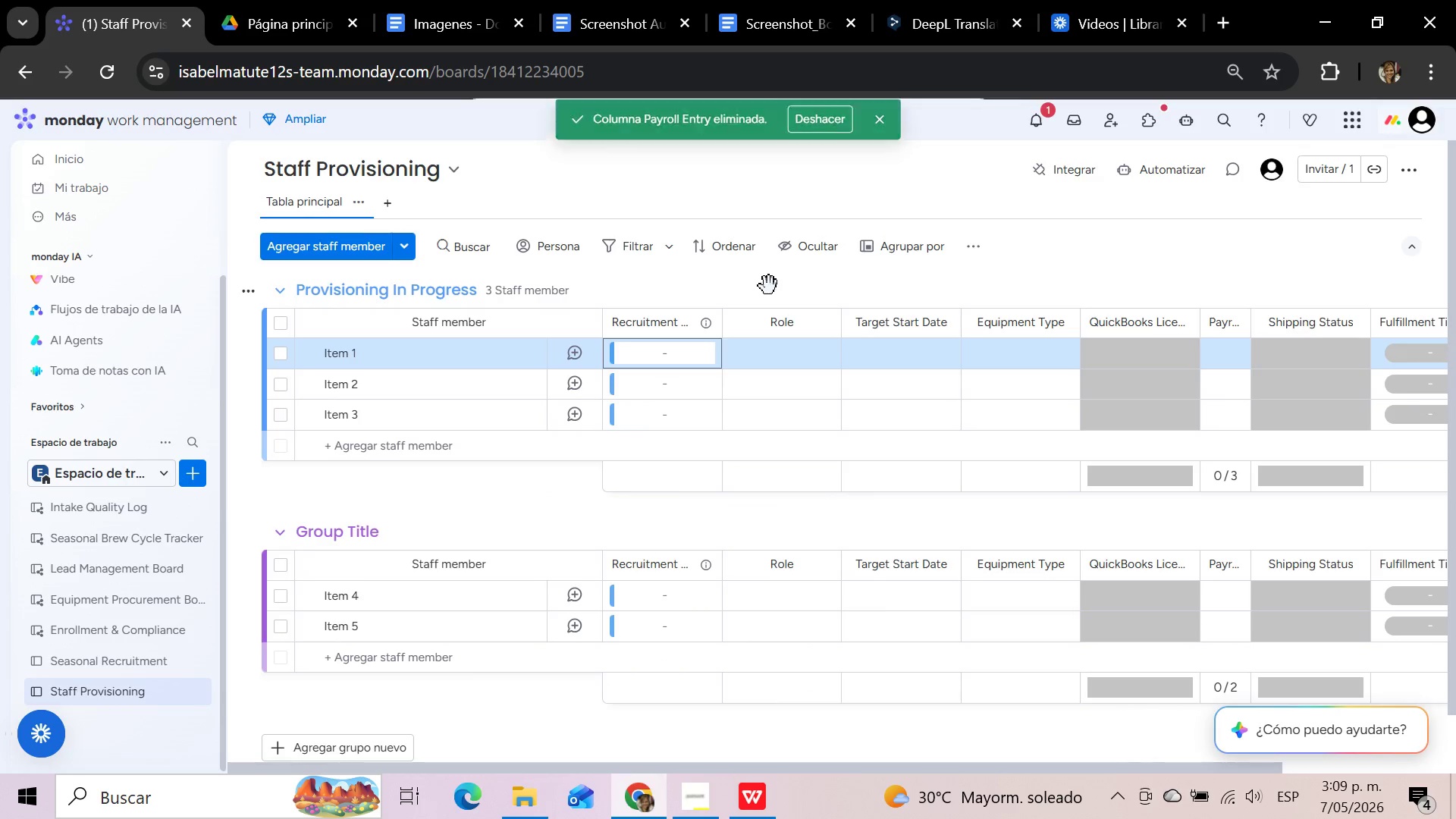 
scroll: coordinate [765, 295], scroll_direction: up, amount: 5.0
 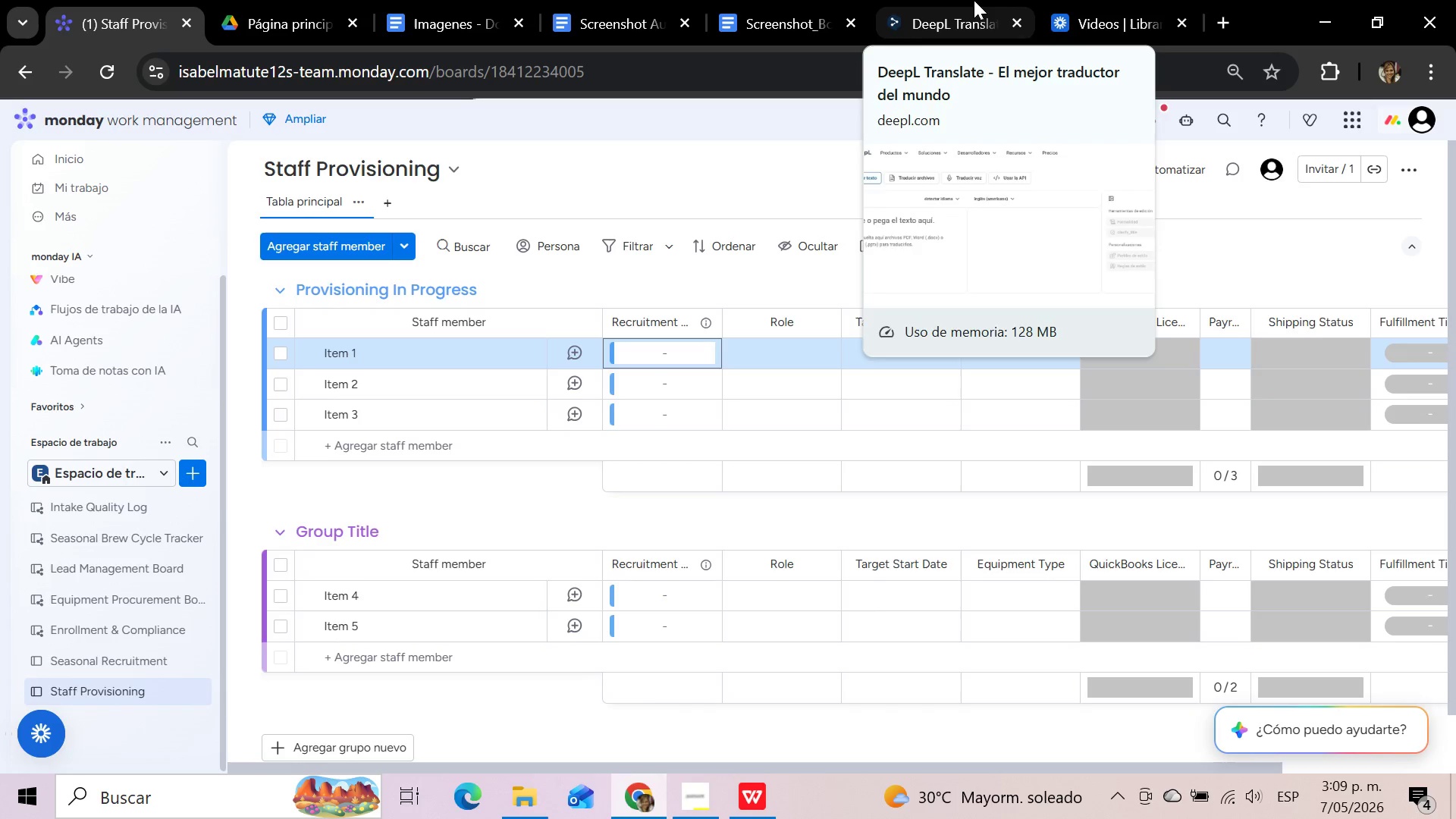 
wait(29.21)
 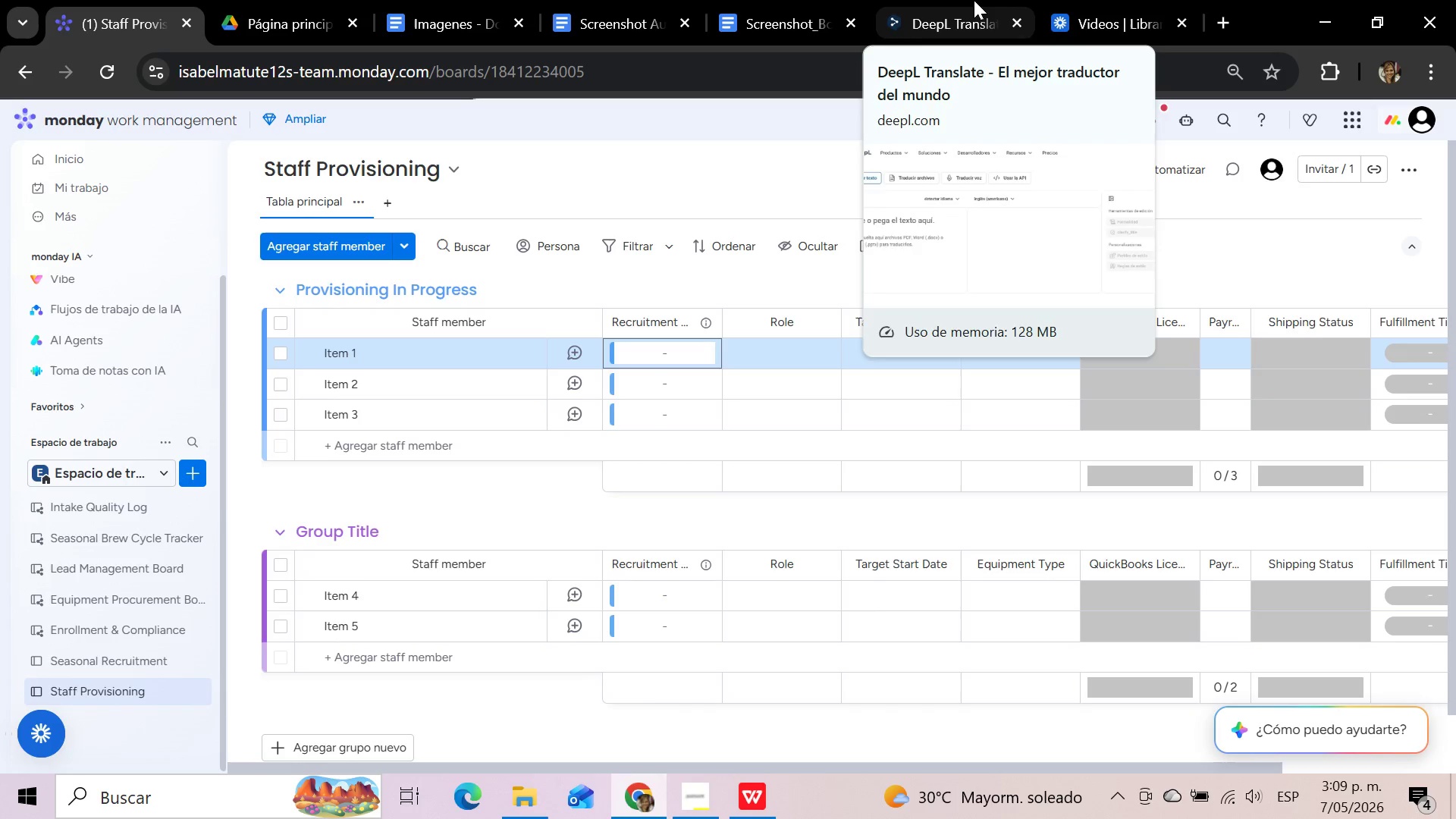 
left_click([700, 318])
 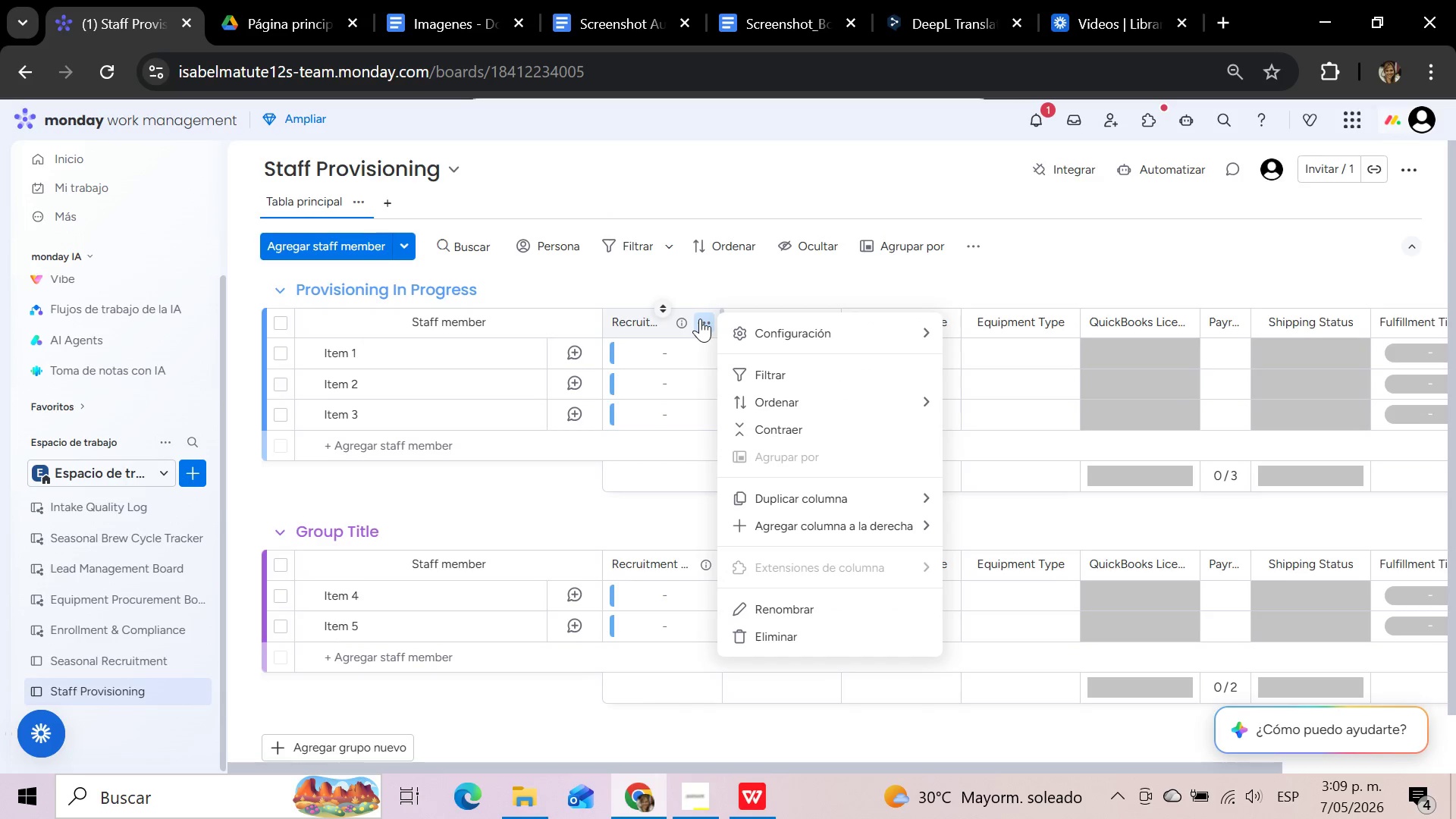 
mouse_move([880, 329])
 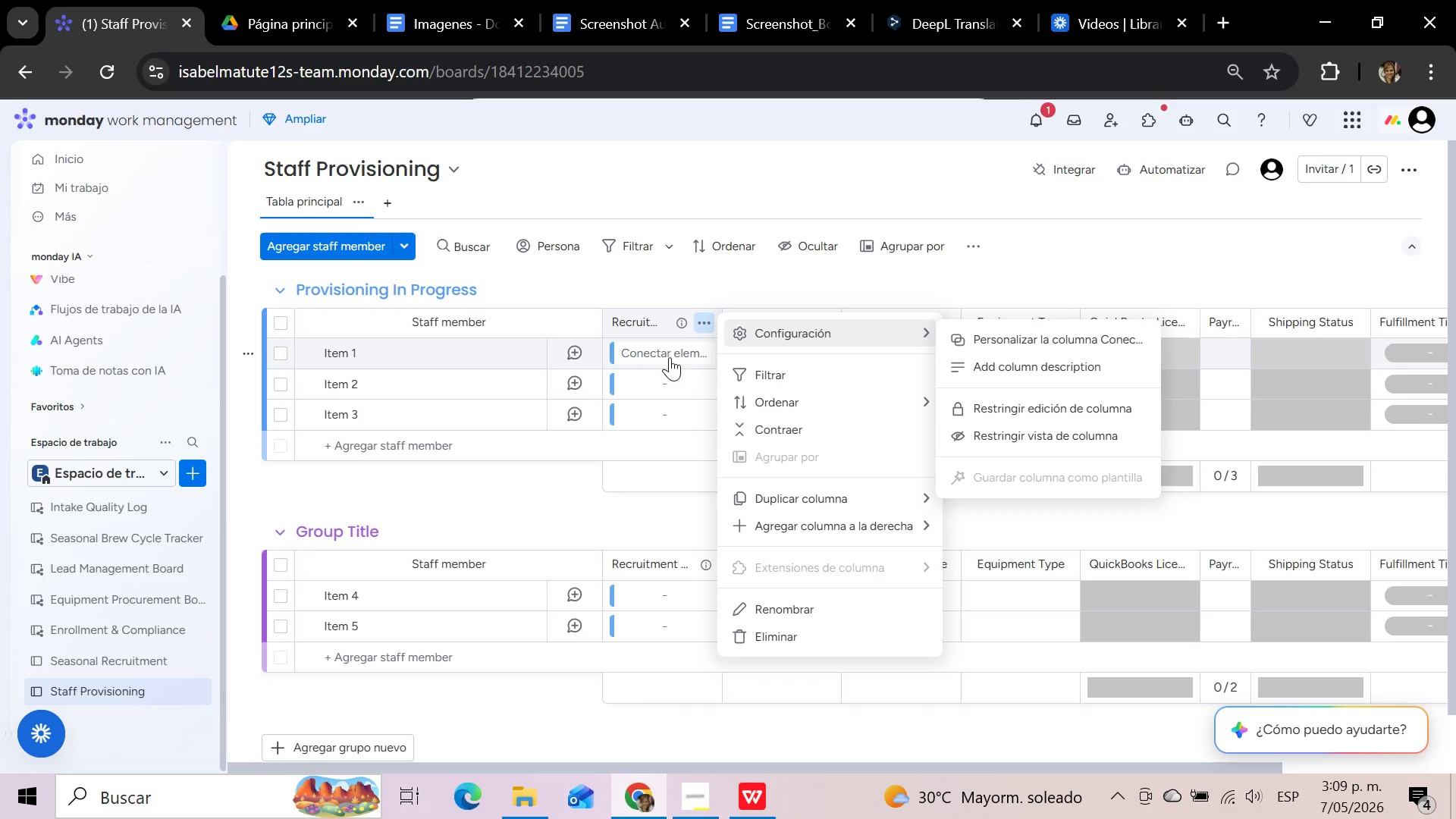 
left_click([668, 357])
 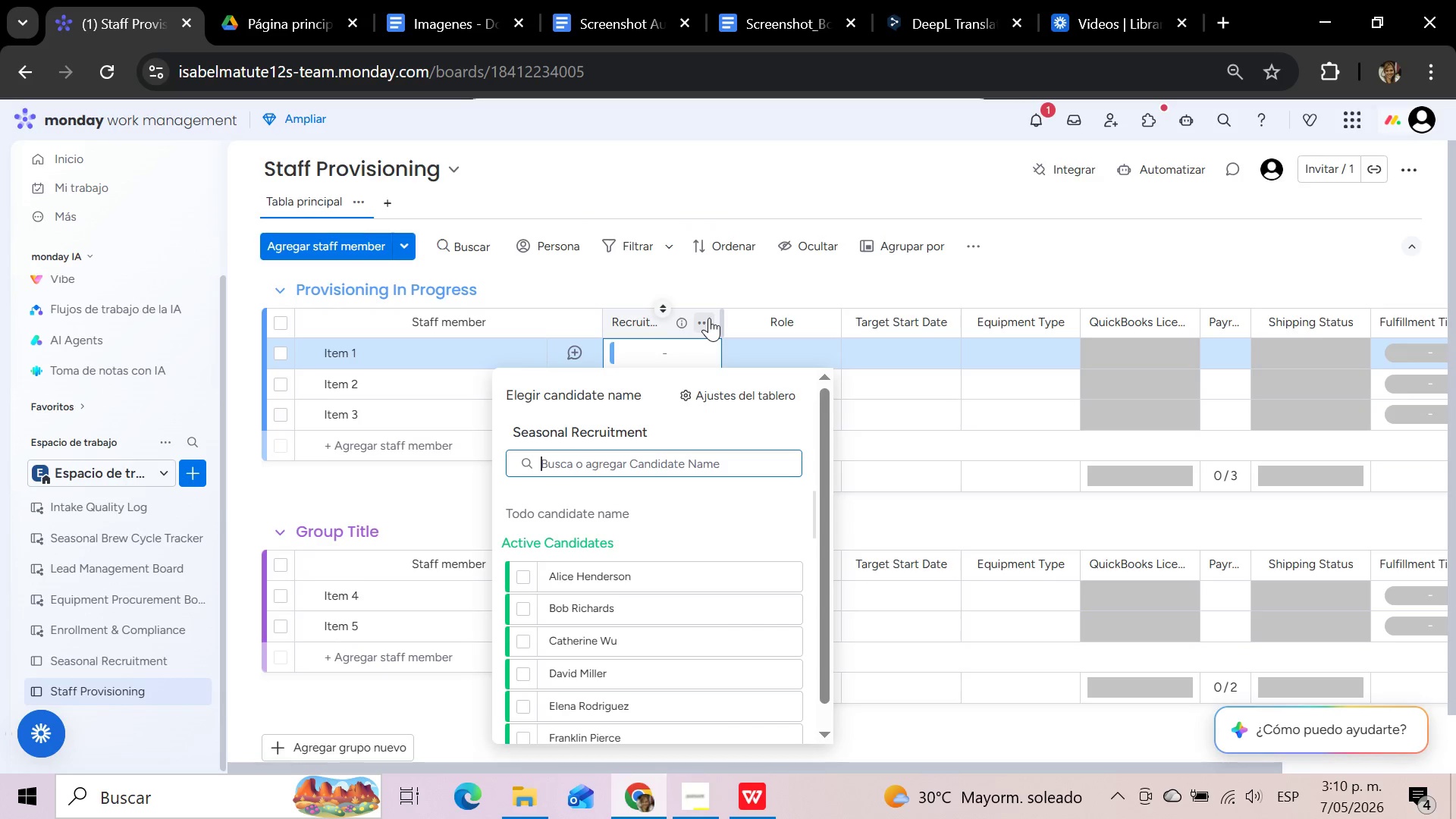 
wait(15.16)
 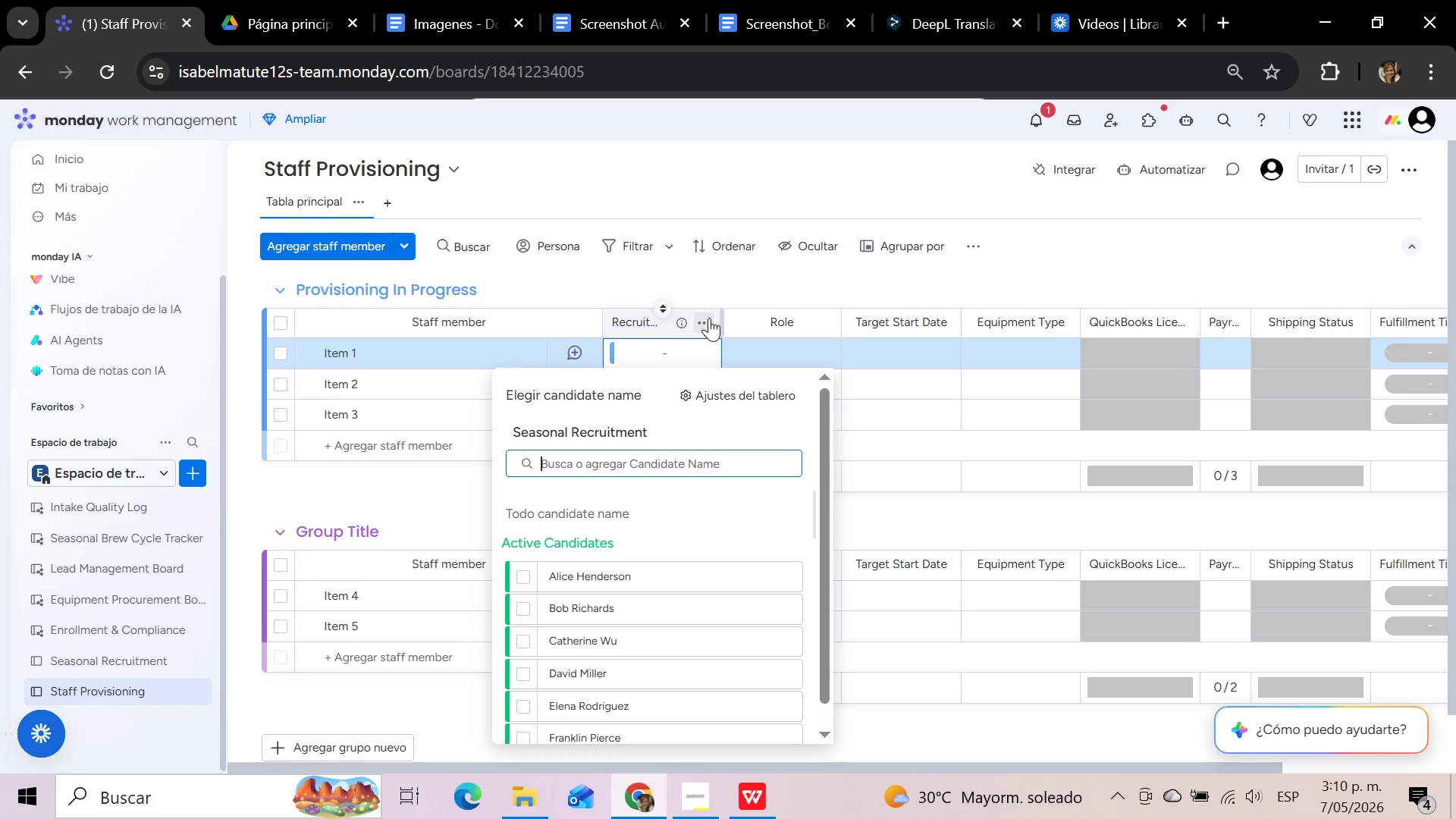 
left_click([730, 394])
 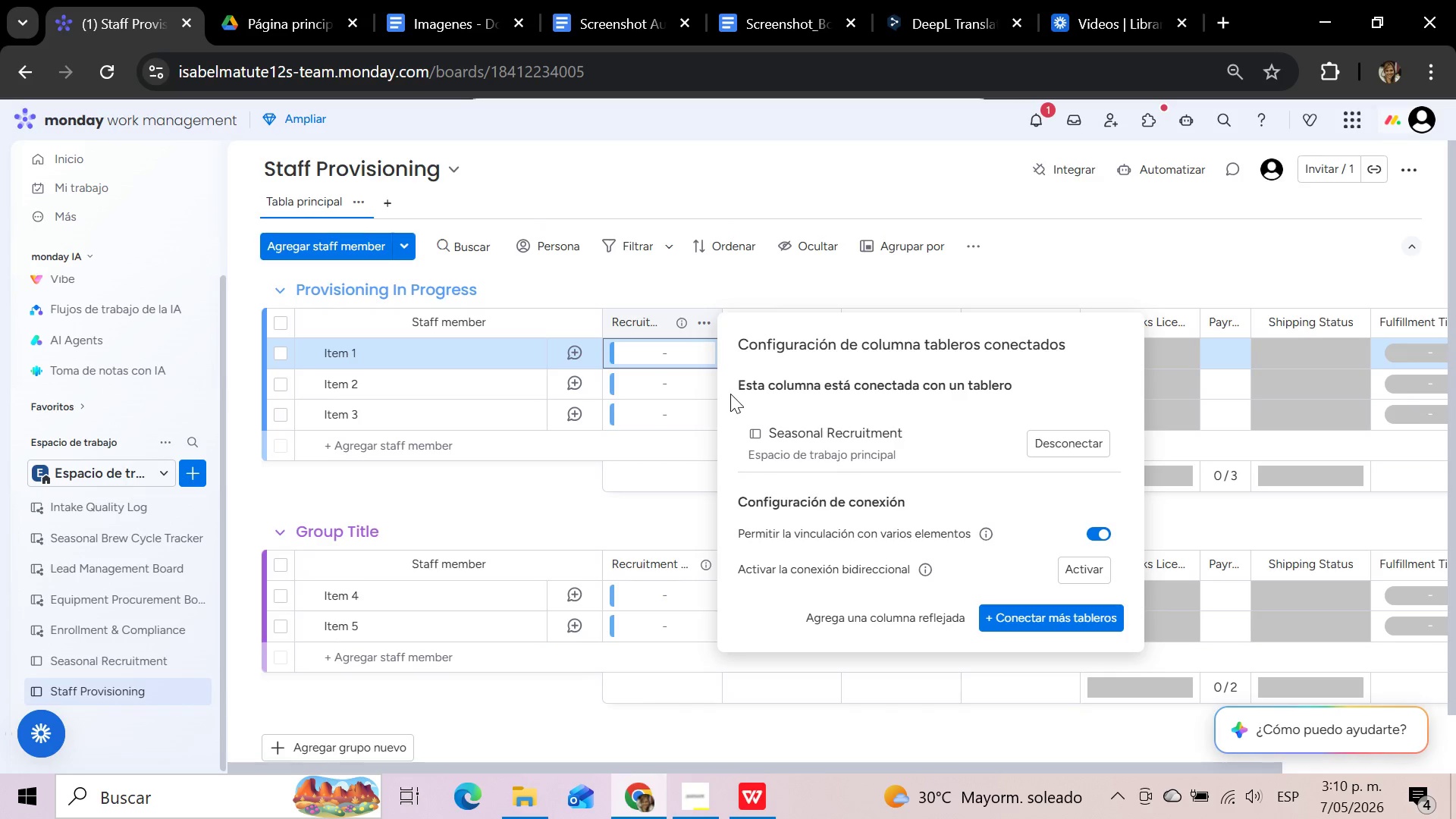 
wait(6.36)
 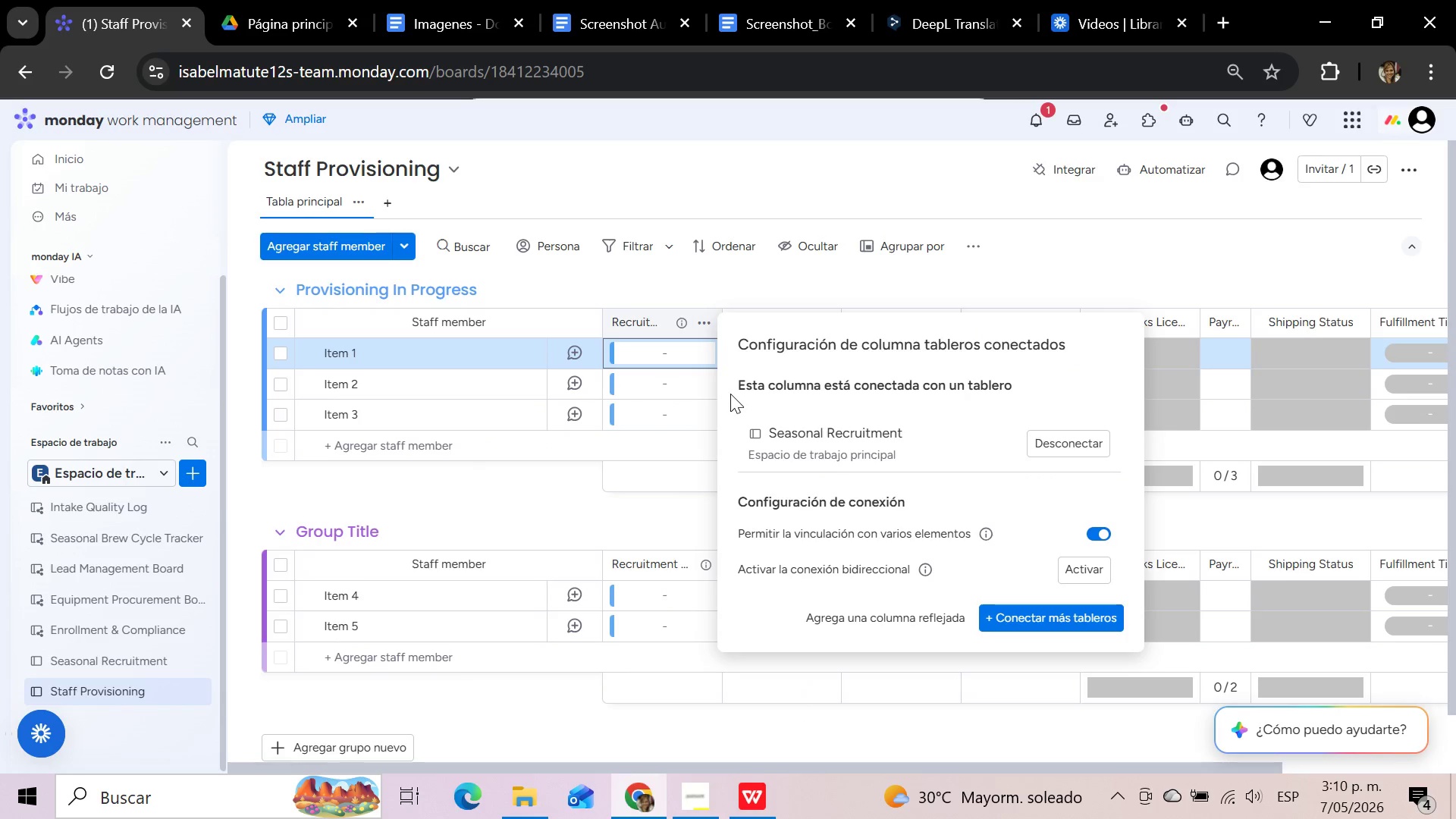 
left_click([876, 446])
 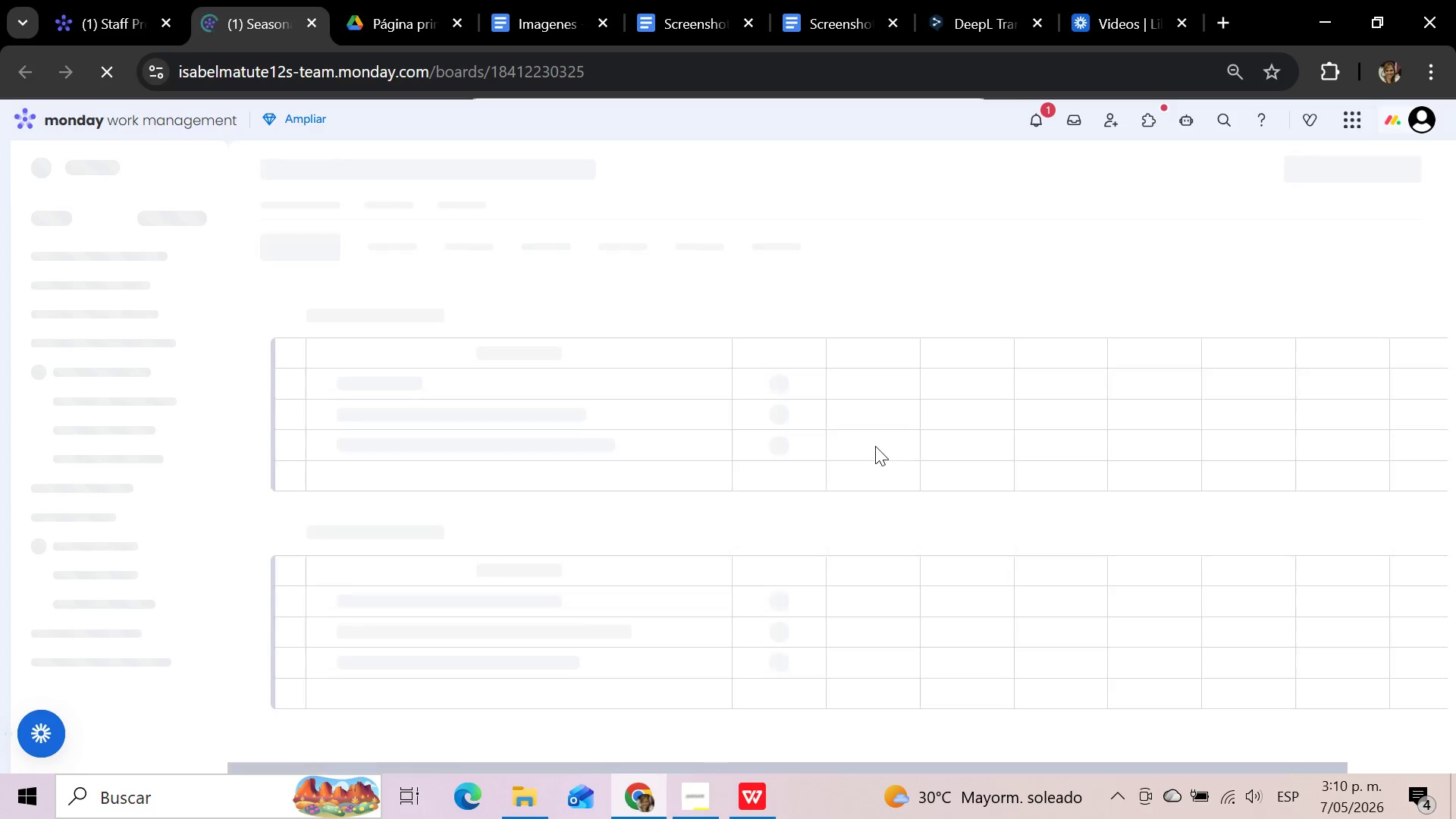 
wait(15.12)
 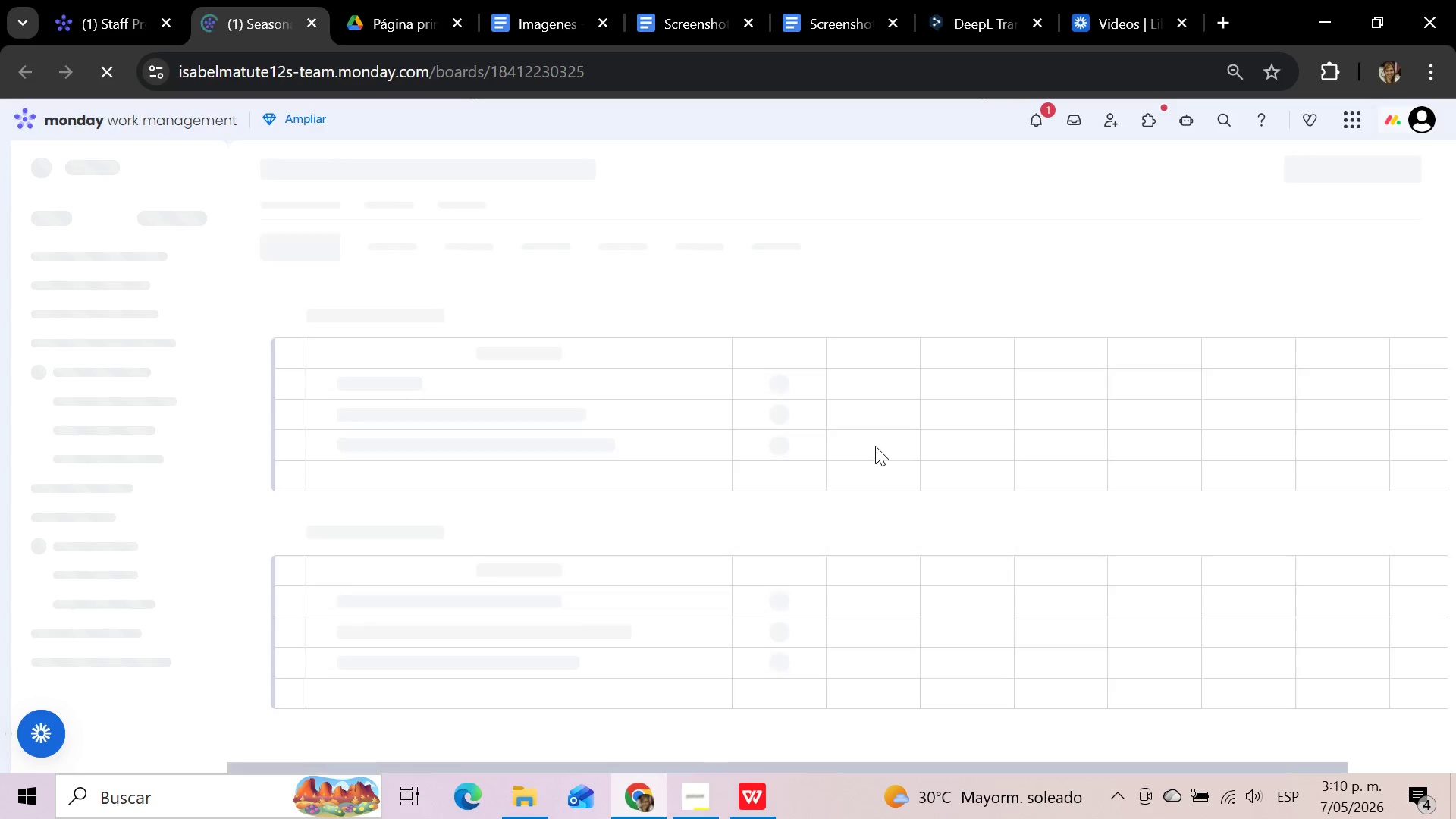 
left_click([313, 28])
 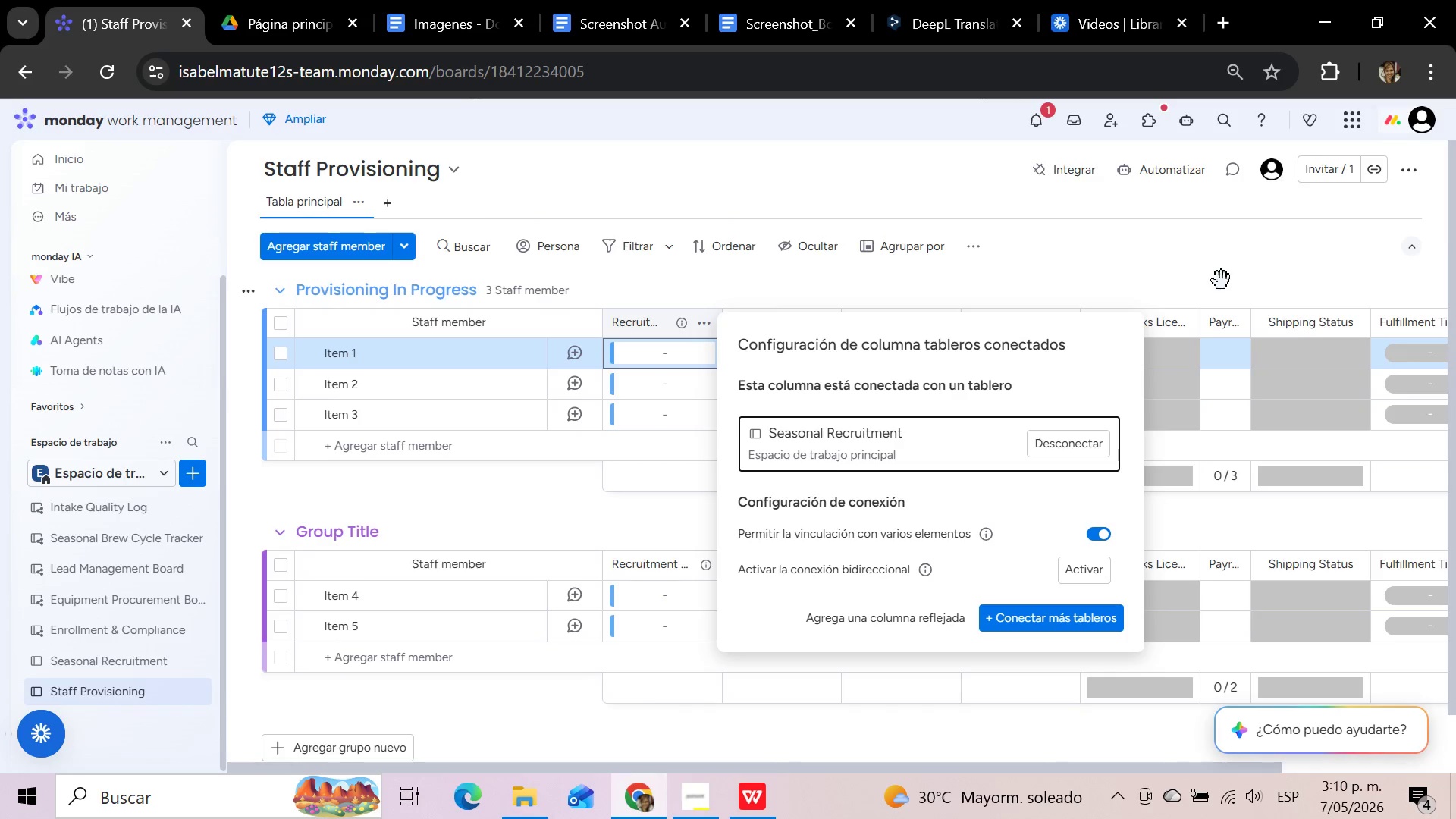 
wait(6.03)
 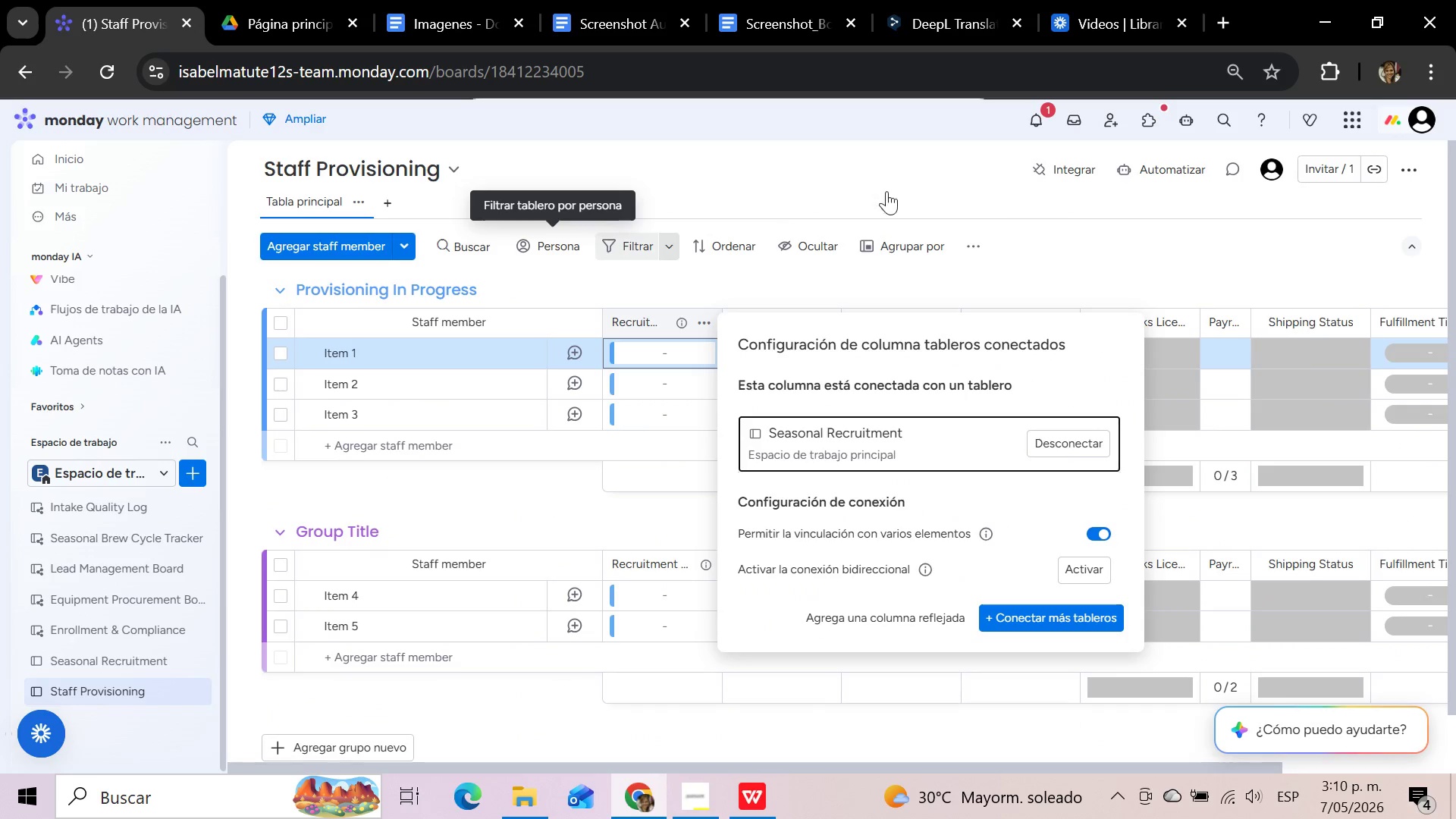 
left_click([1088, 575])
 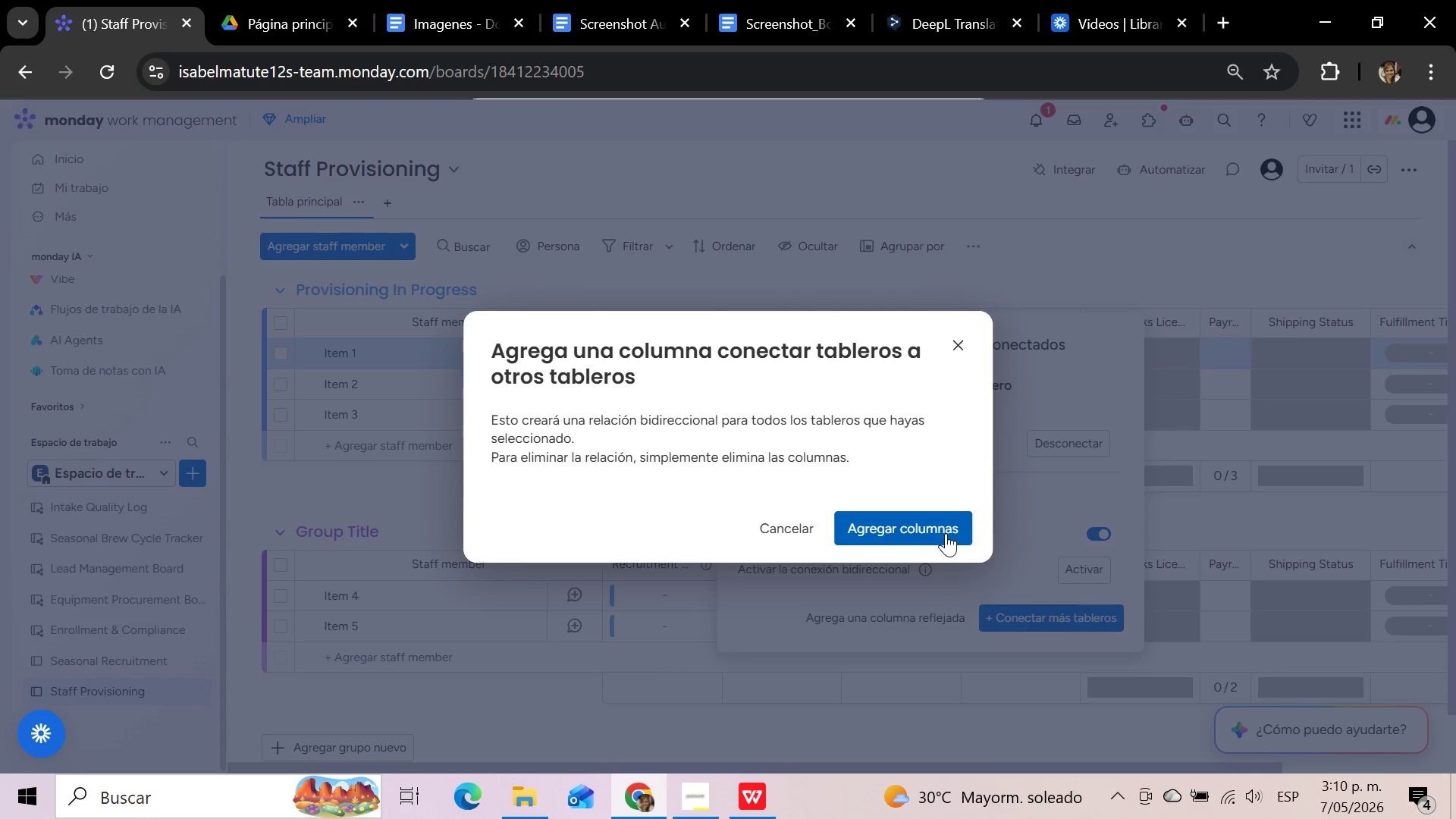 
wait(17.08)
 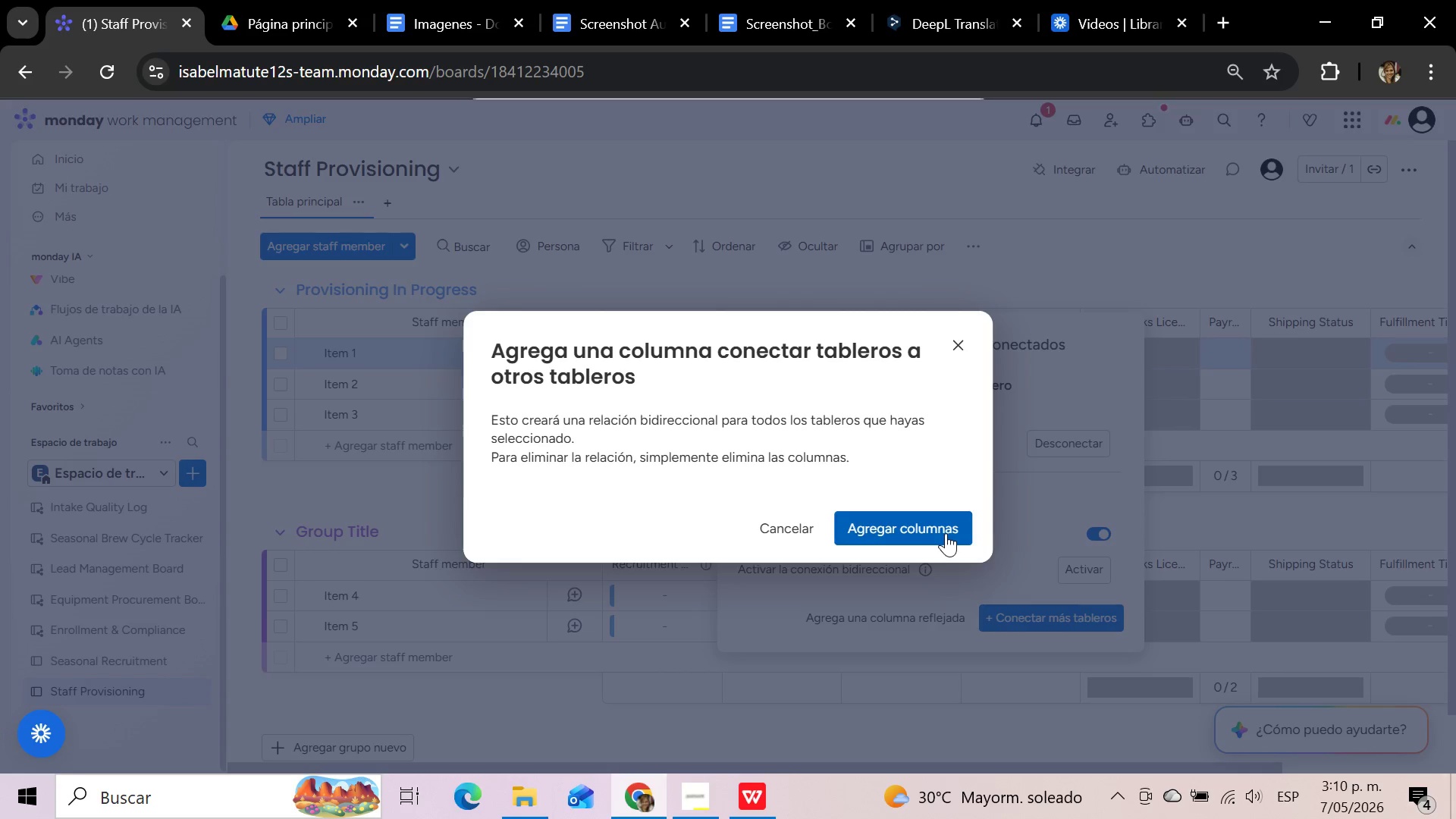 
left_click([946, 533])
 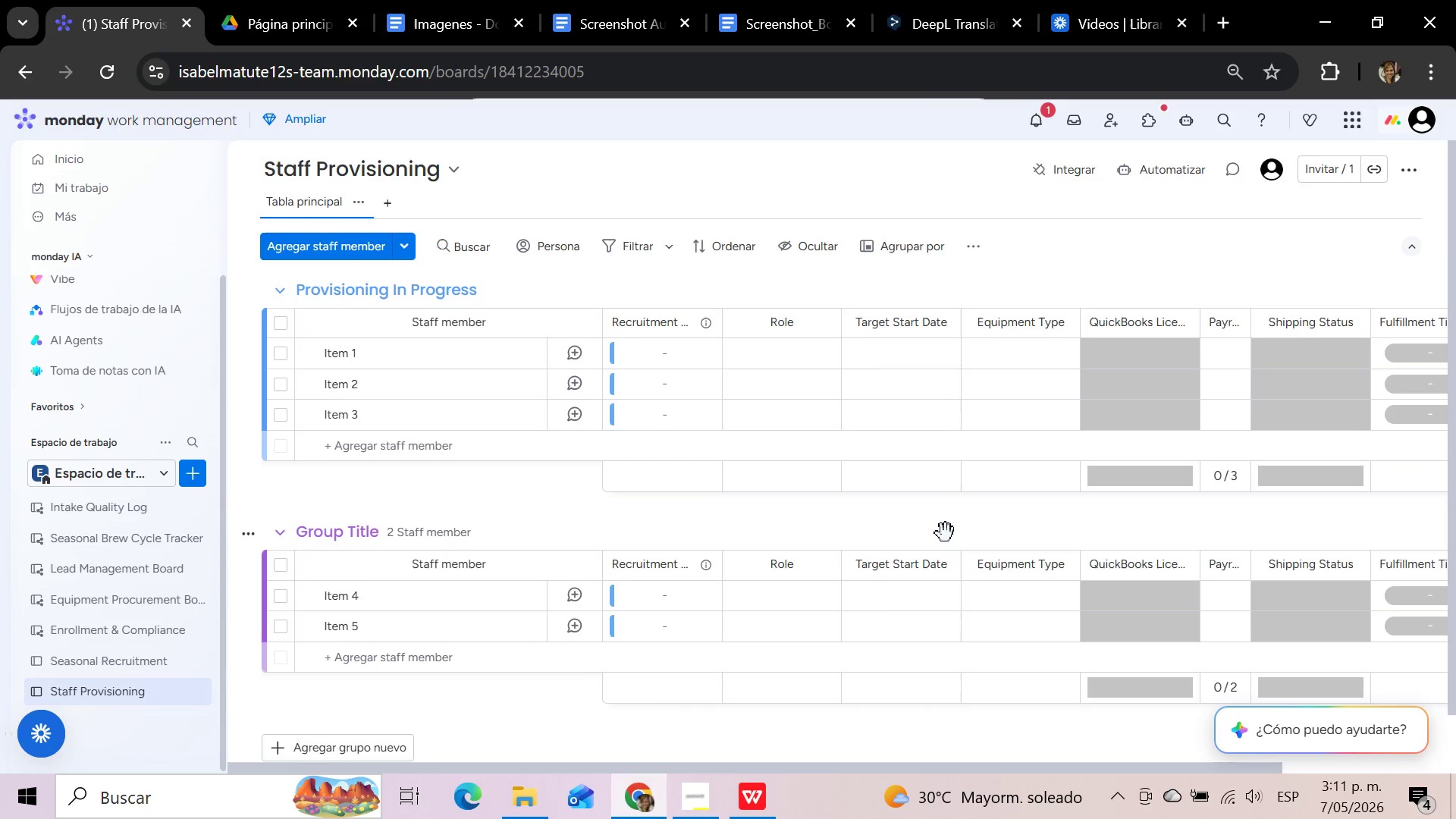 
wait(15.55)
 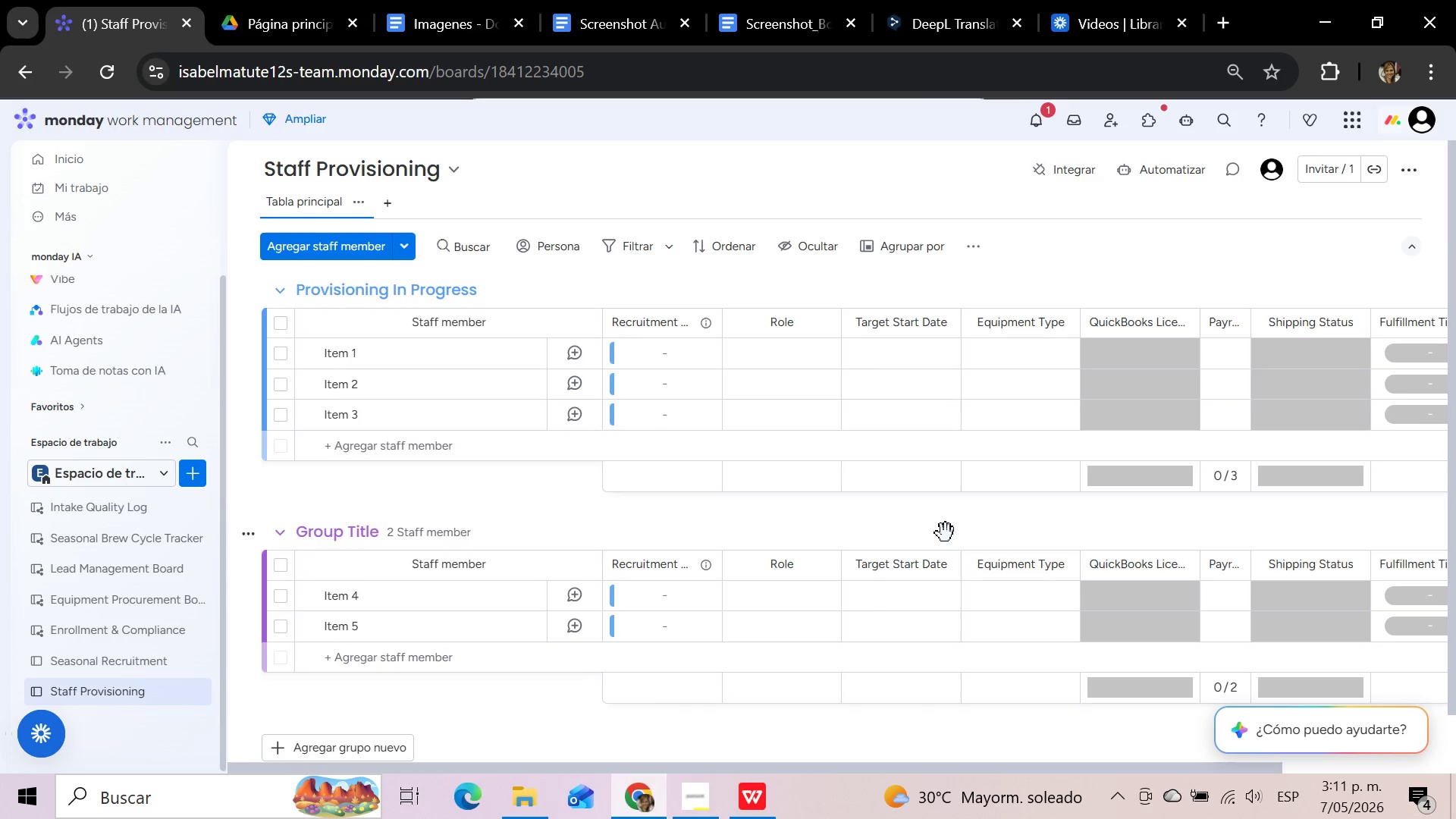 
left_click([786, 347])
 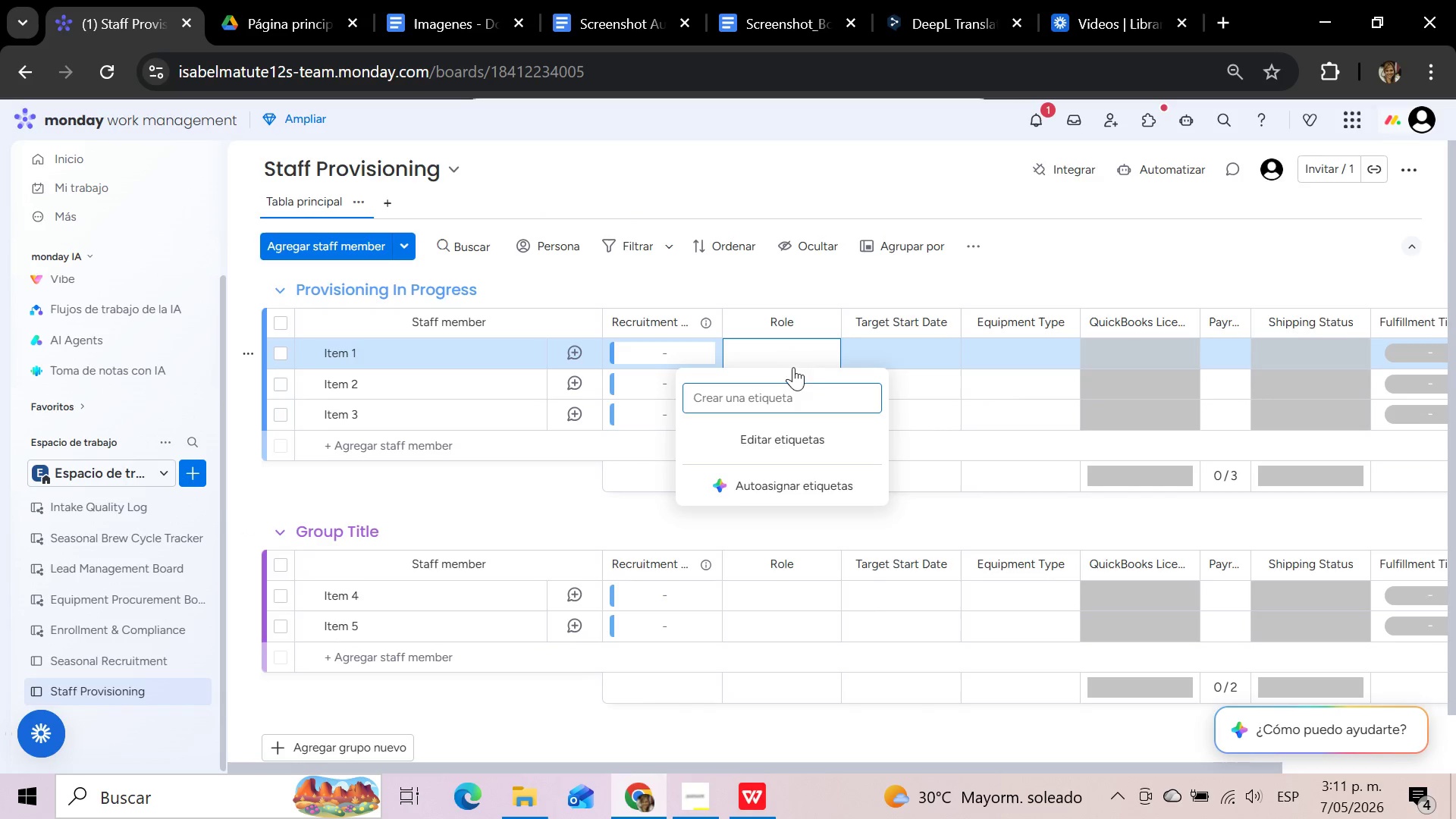 
left_click([795, 392])
 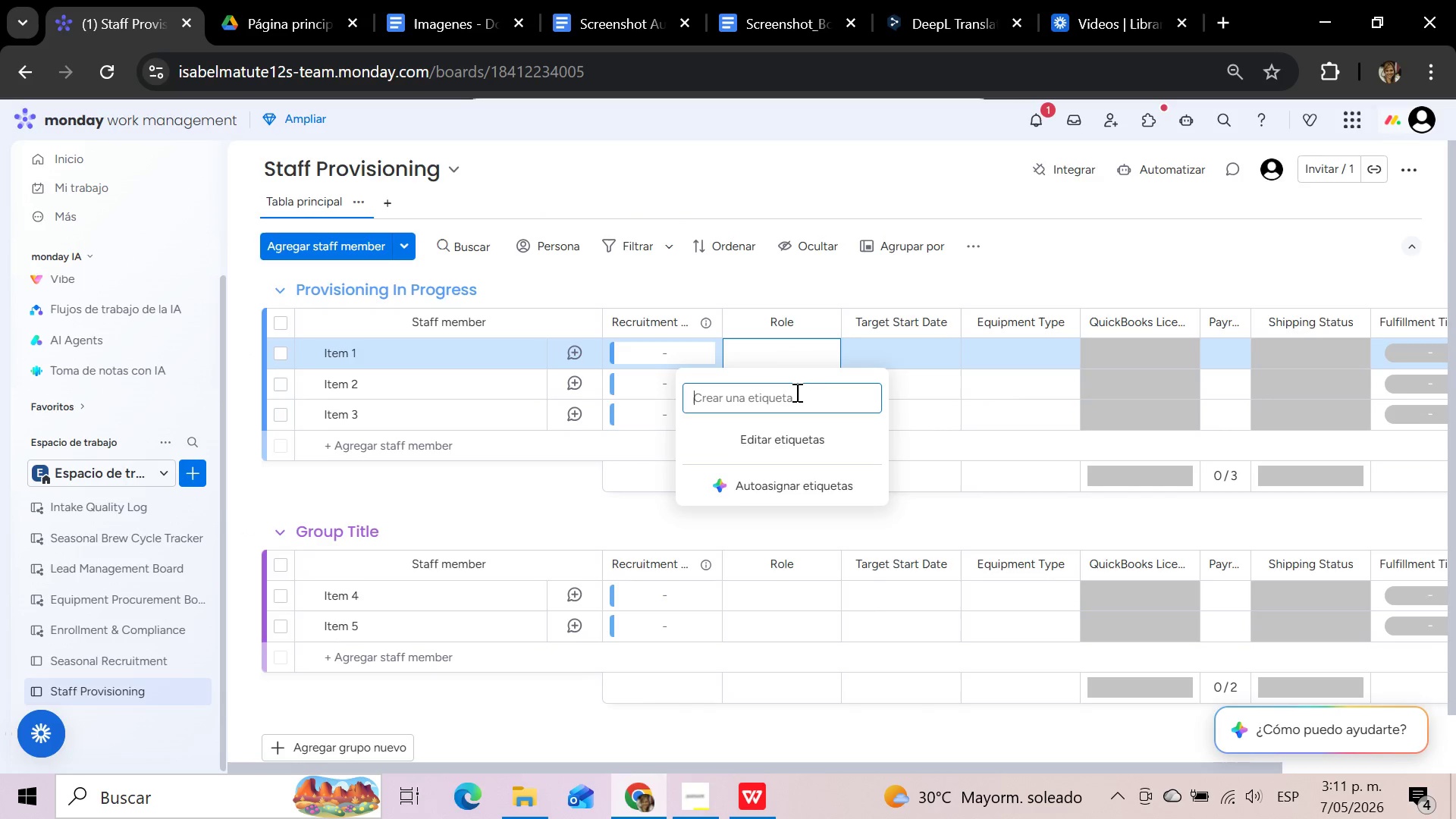 
type(Tax Prepaprer)
key(Backspace)
key(Backspace)
key(Backspace)
key(Backspace)
type(rer)
 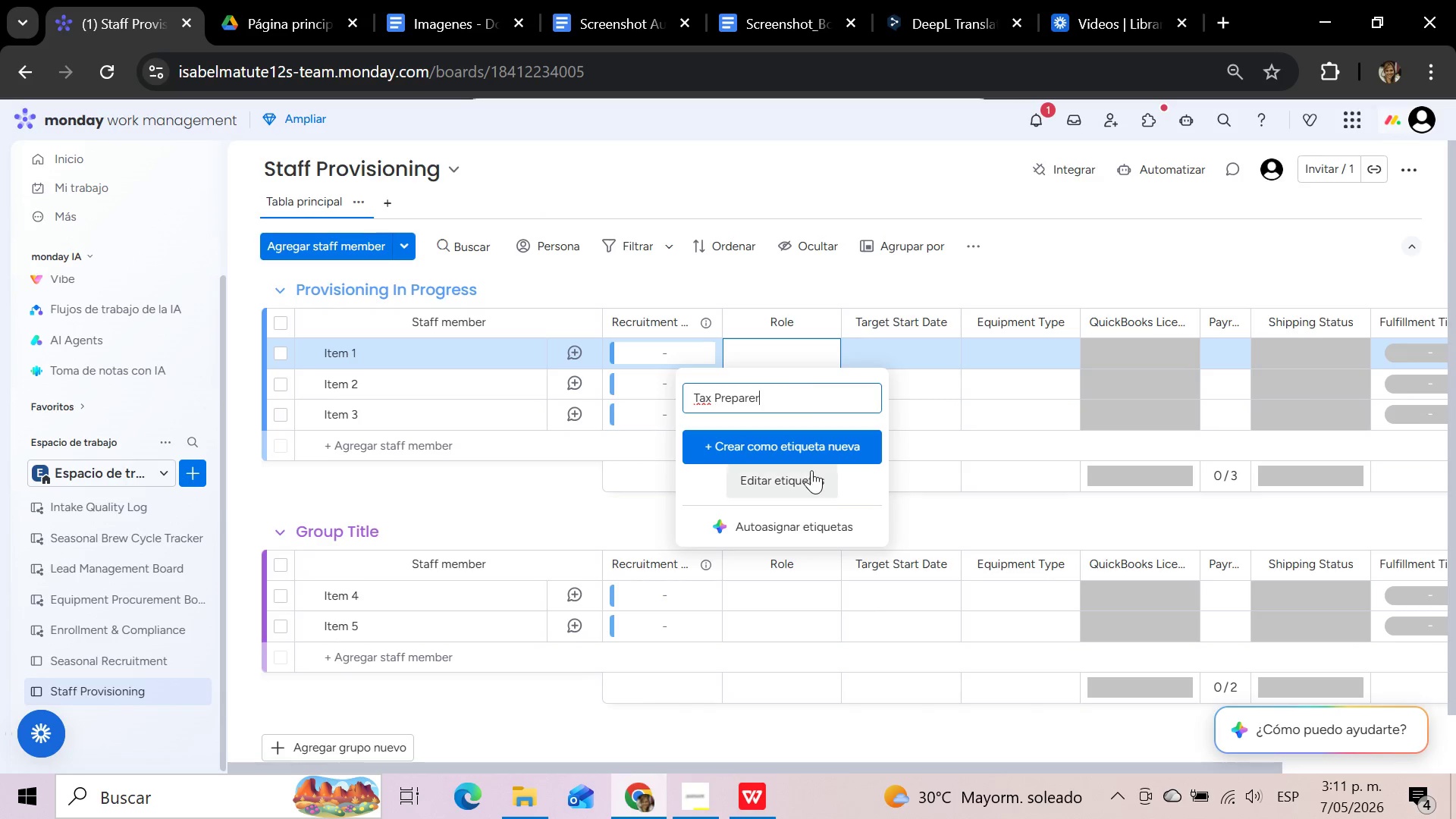 
left_click([823, 444])
 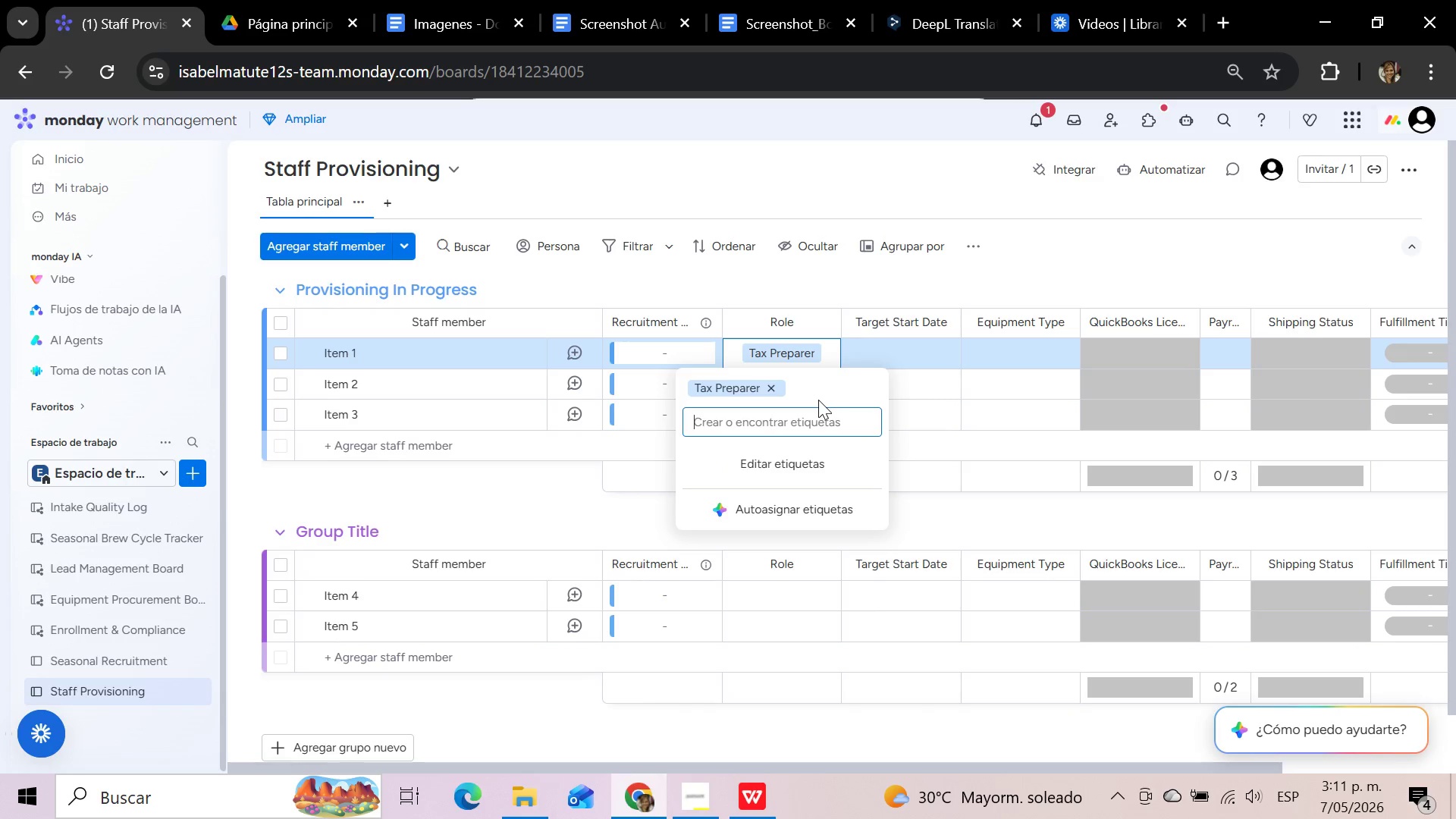 
left_click([804, 423])
 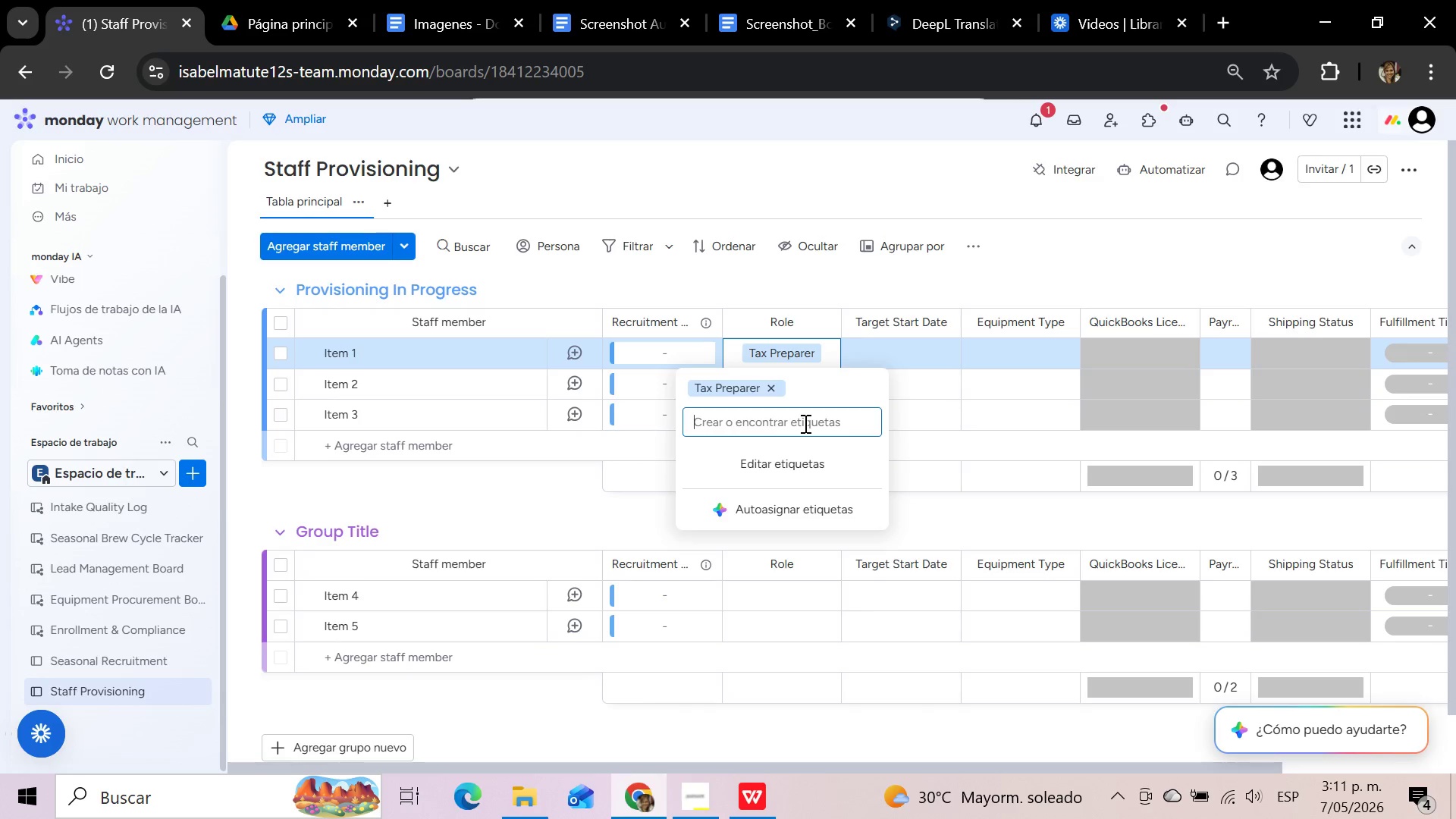 
type(Senior Auditor)
 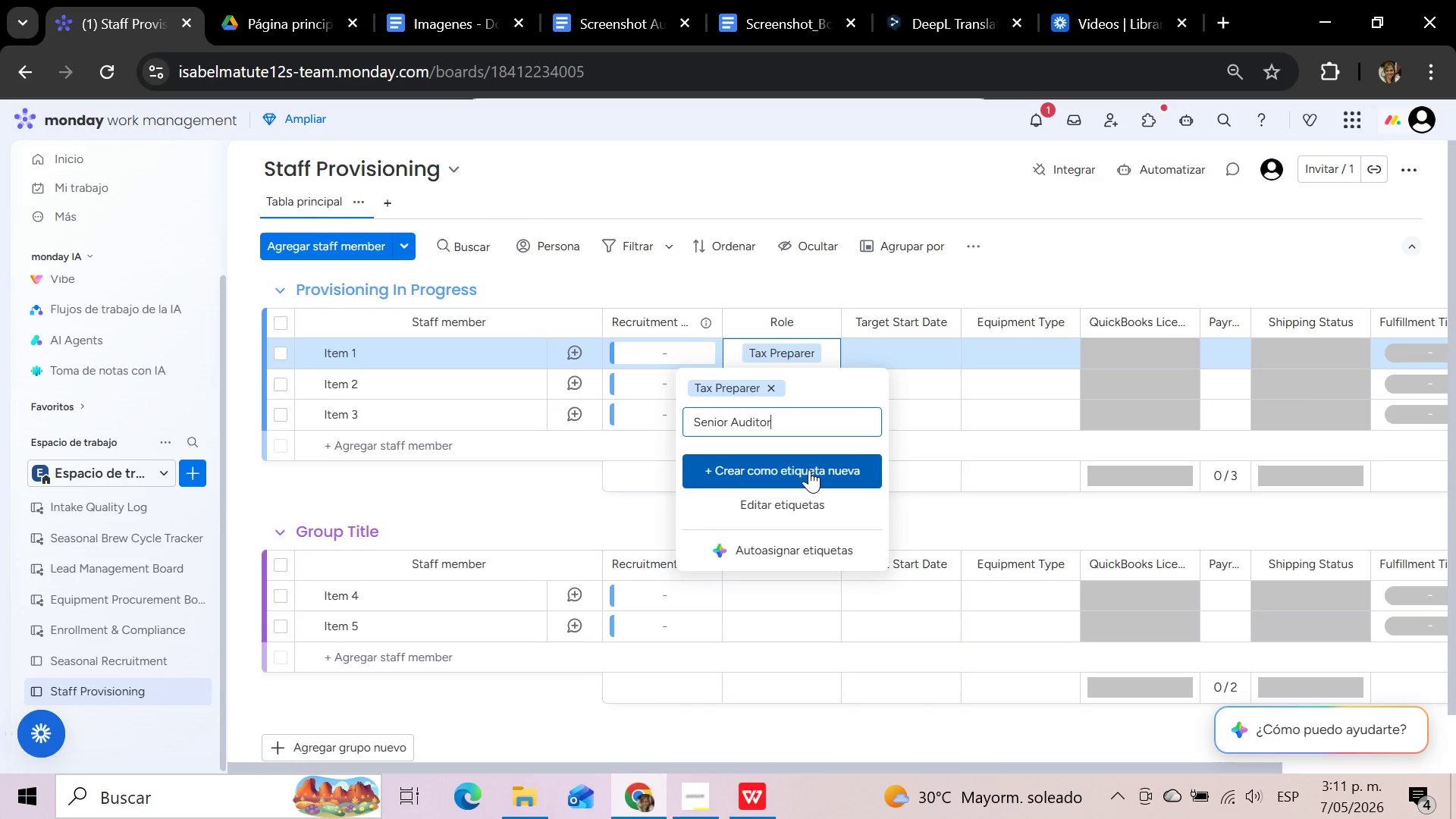 
left_click([809, 469])
 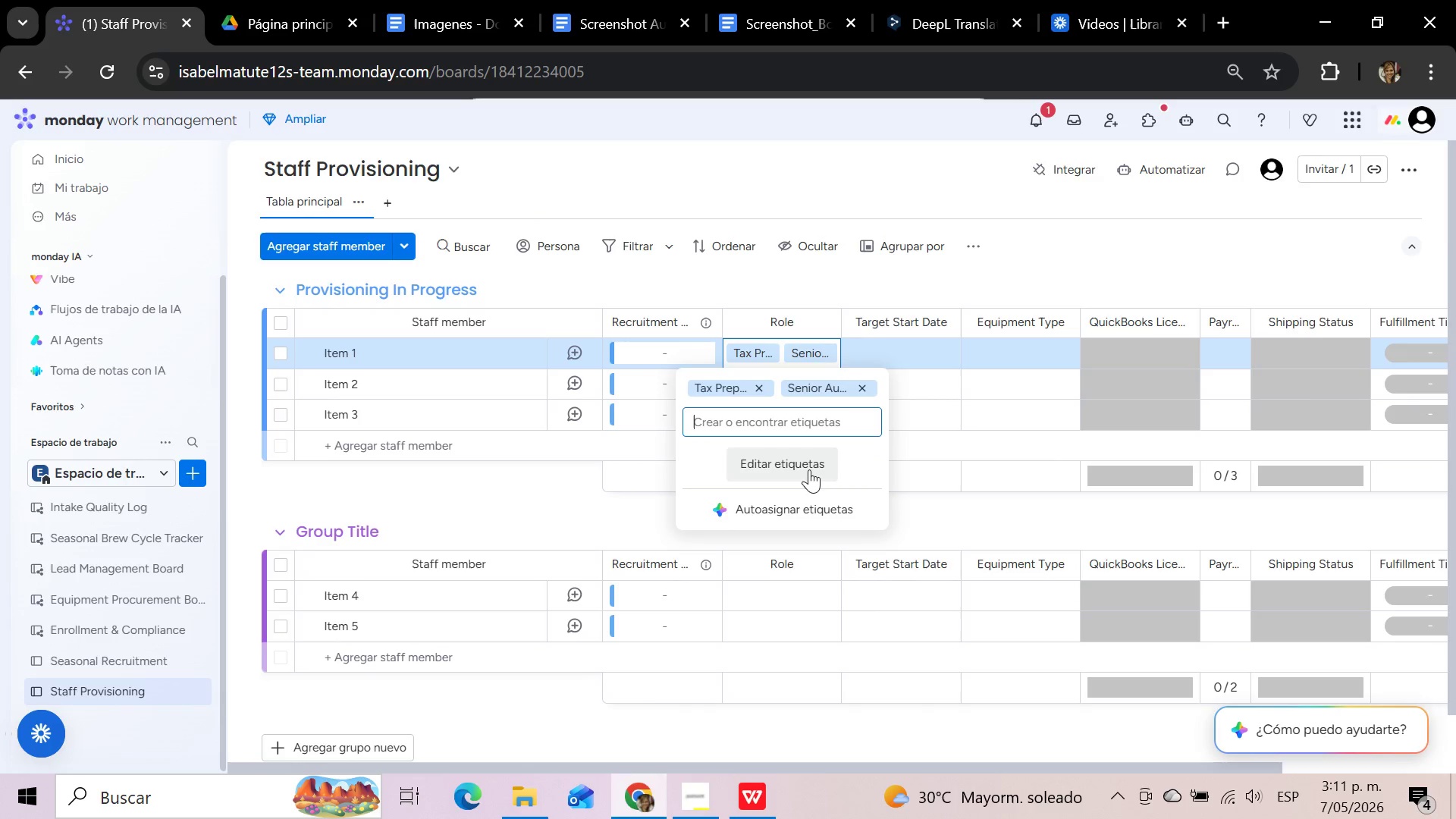 
left_click([827, 416])
 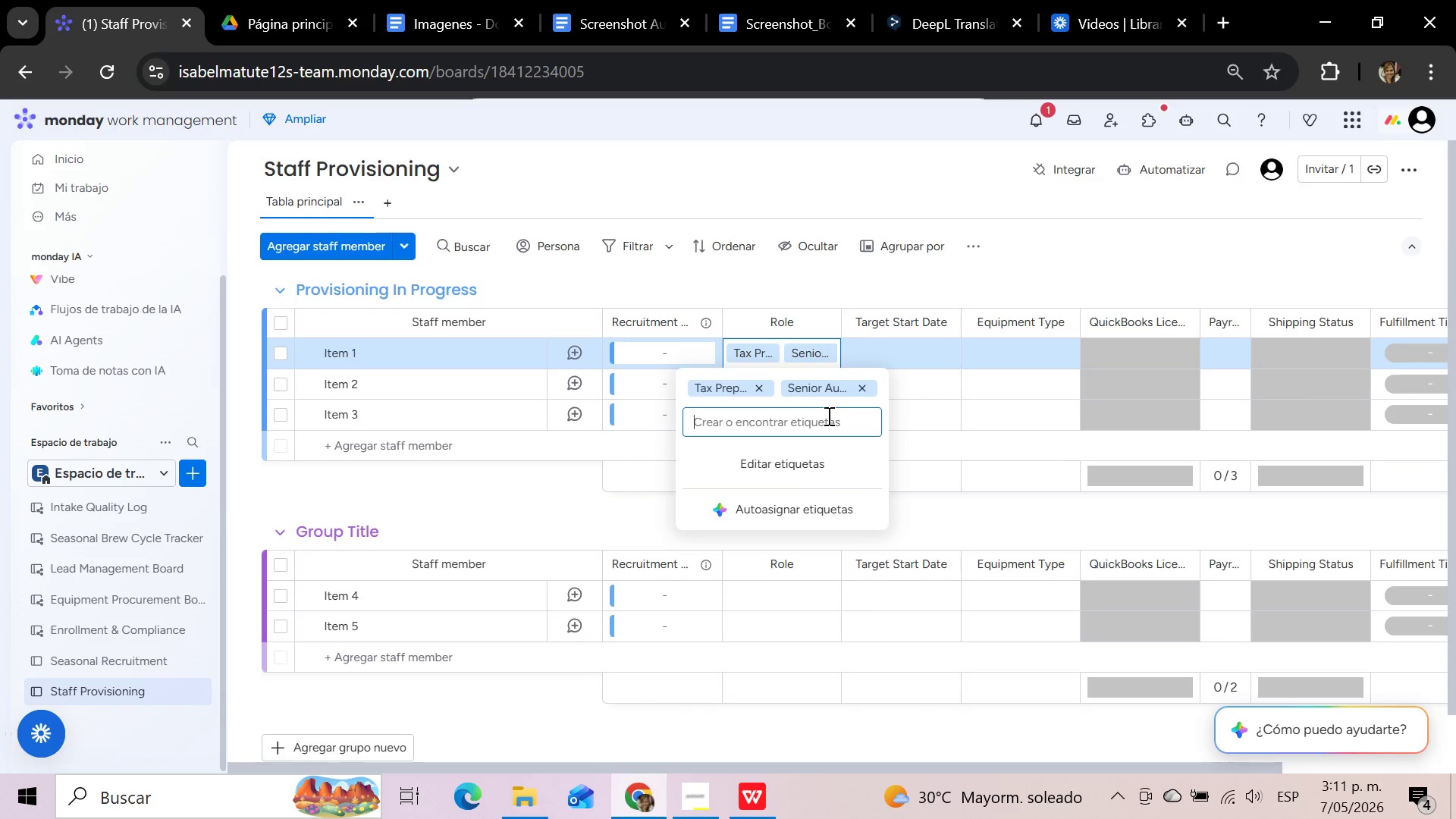 
type(Boook)
key(Backspace)
key(Backspace)
type(kkeeper)
 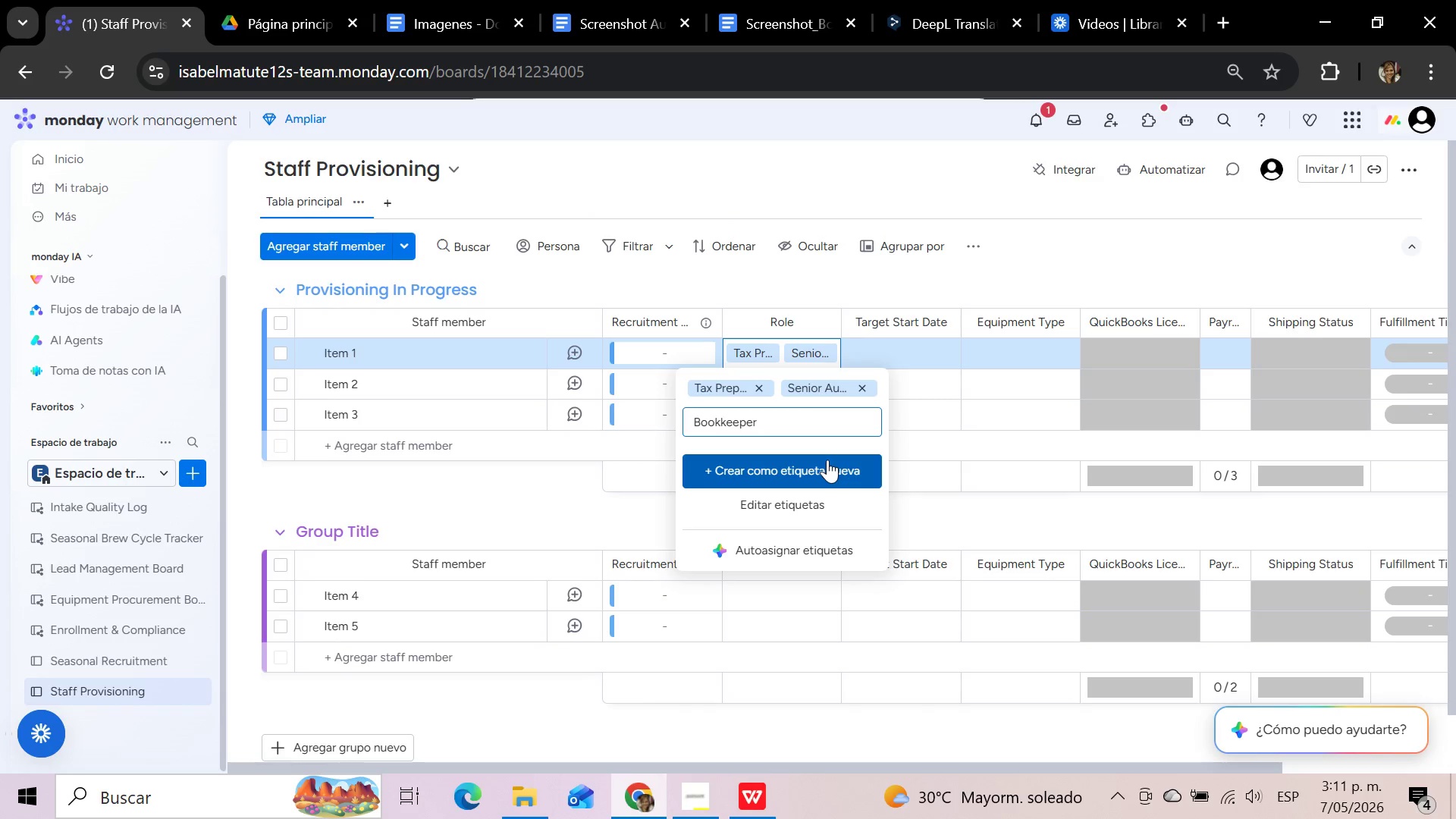 
wait(5.34)
 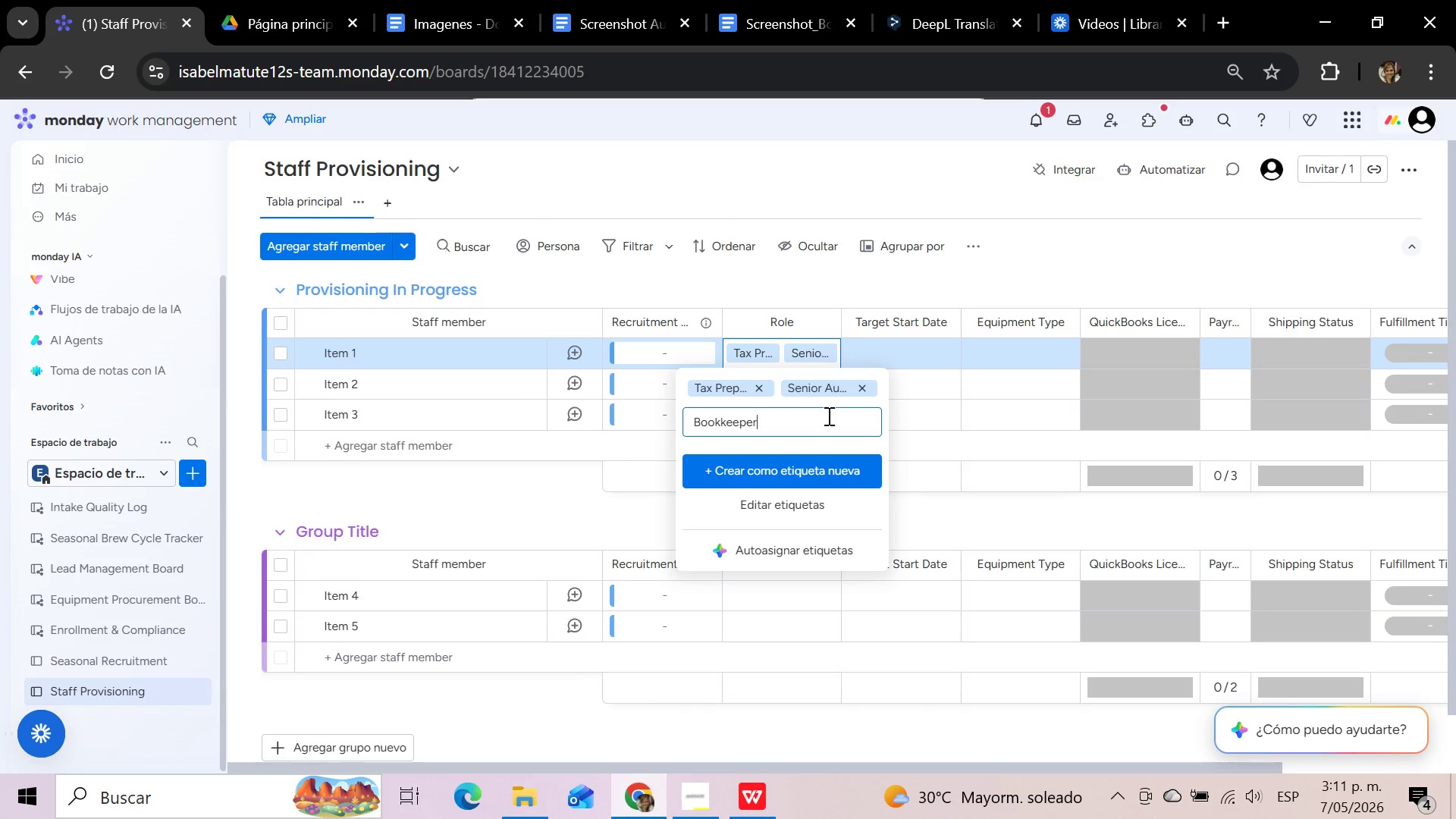 
left_click([827, 460])
 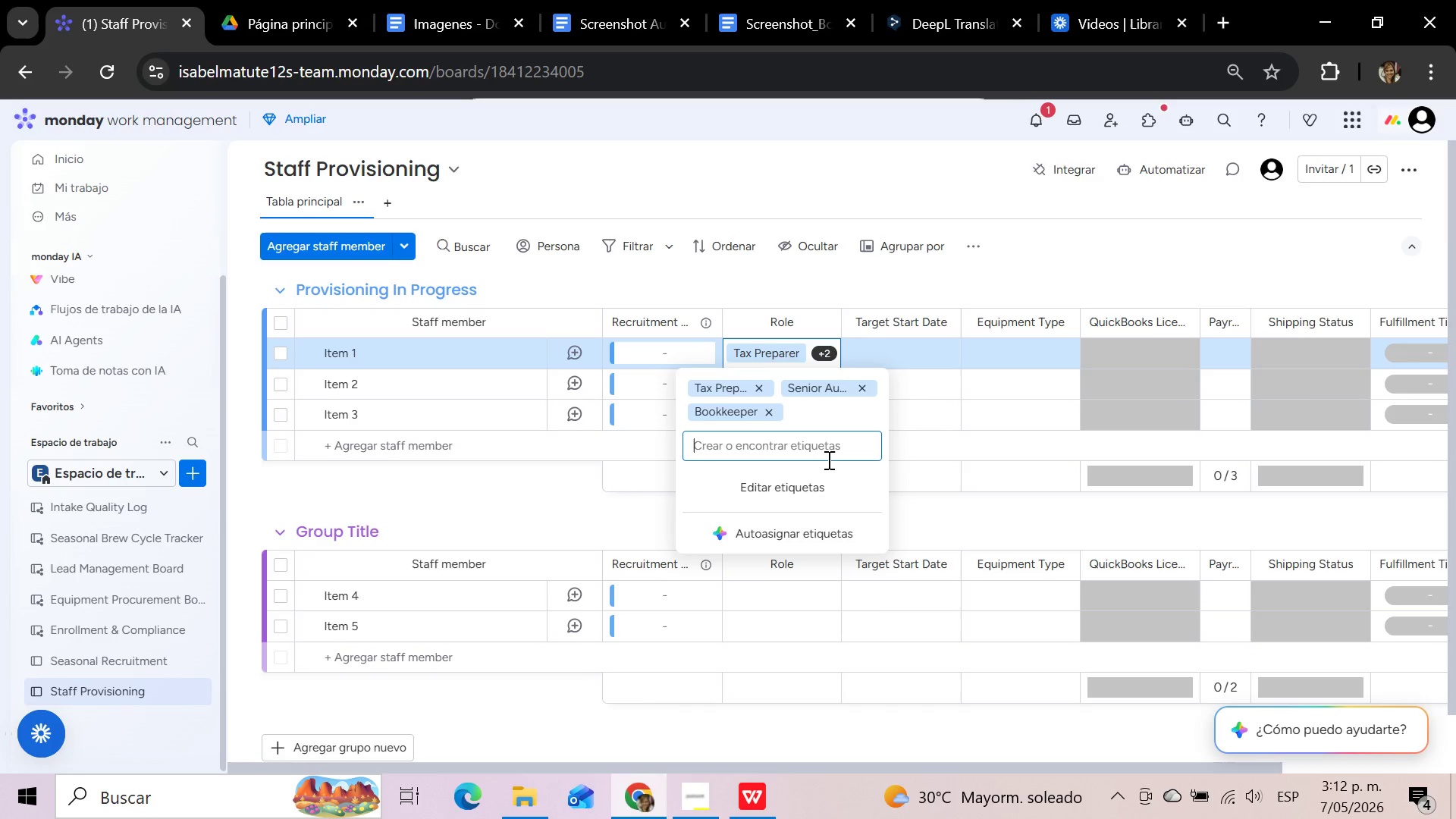 
wait(13.48)
 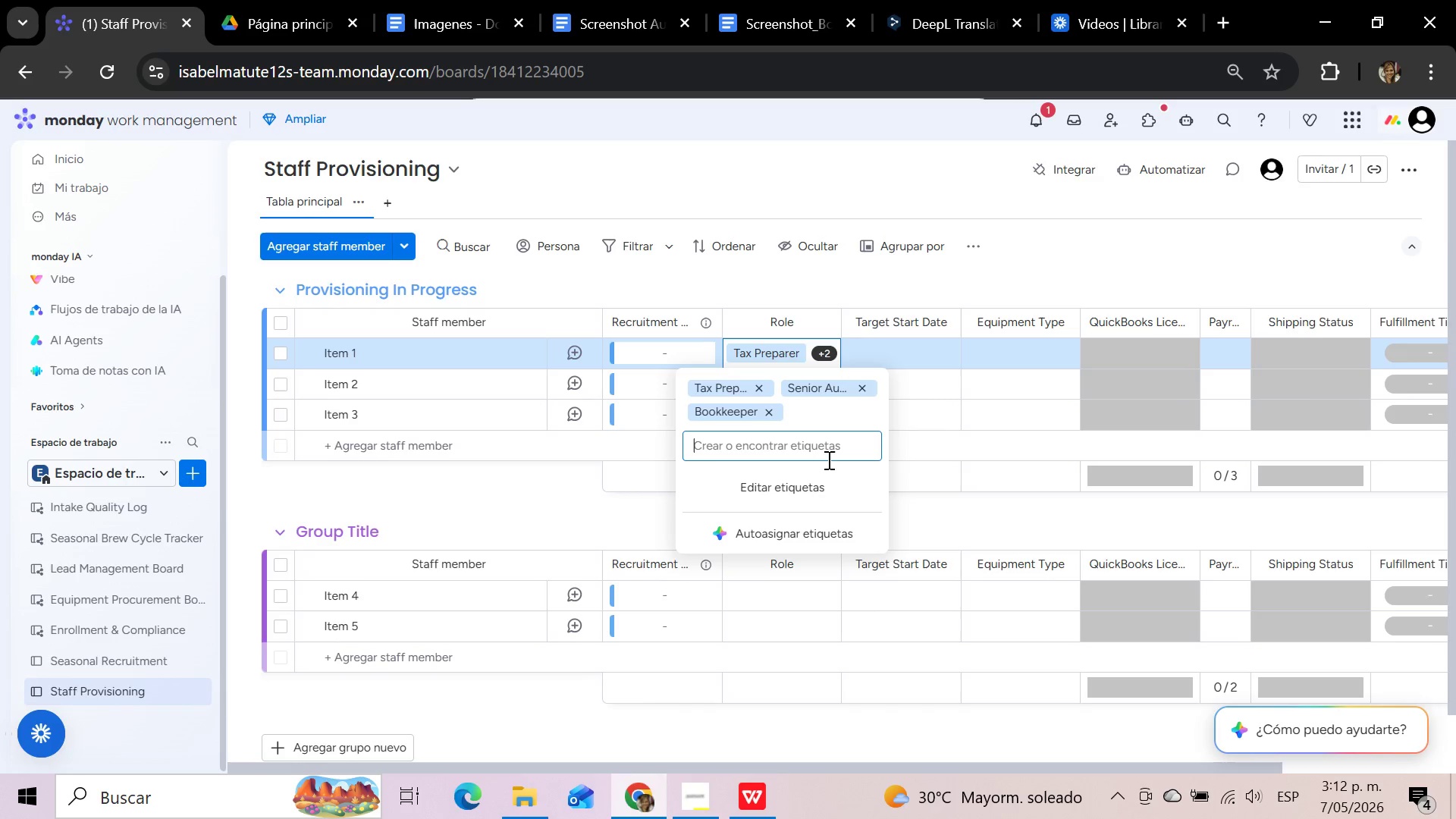 
left_click([771, 413])
 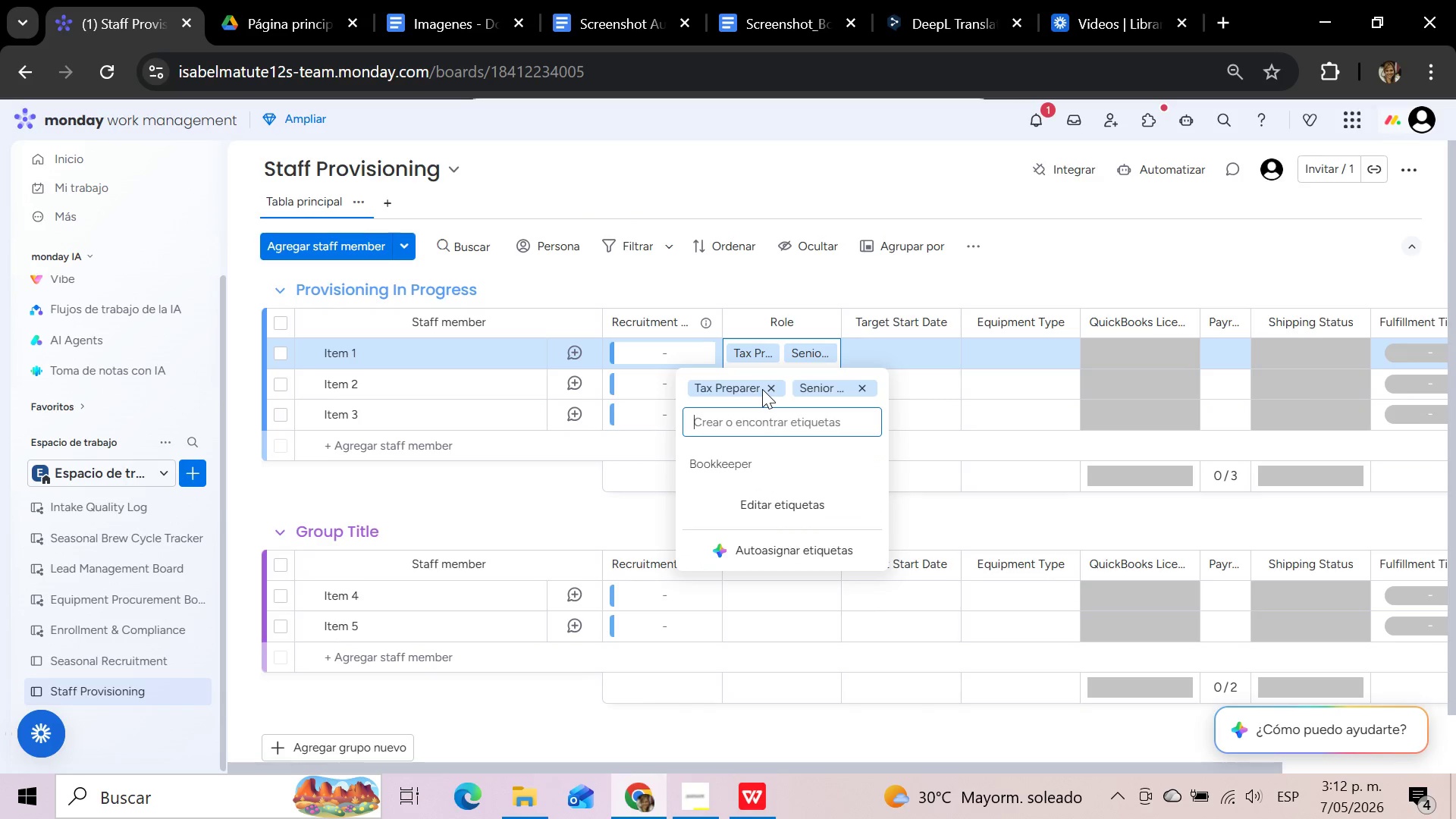 
left_click([775, 387])
 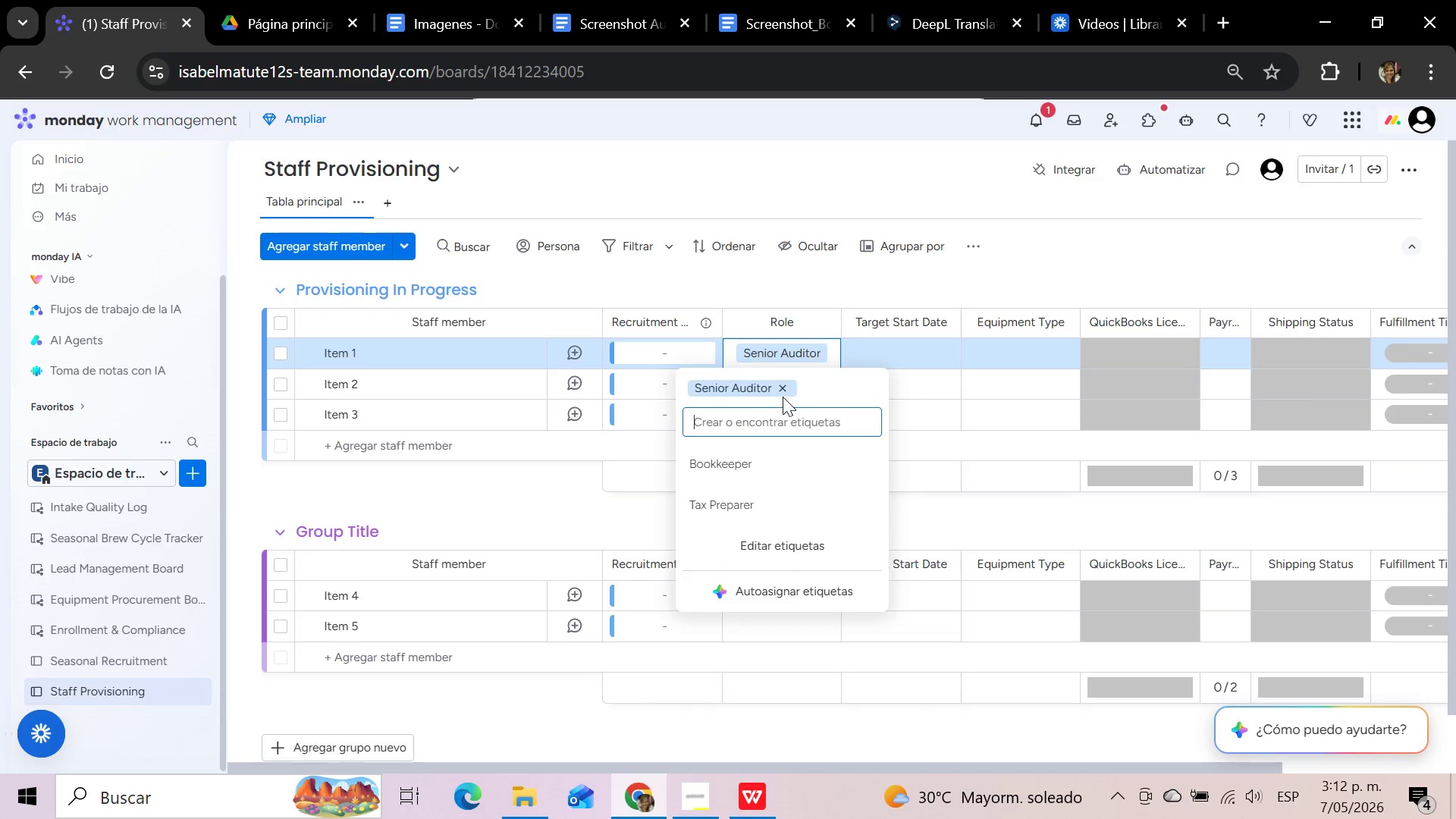 
left_click([782, 388])
 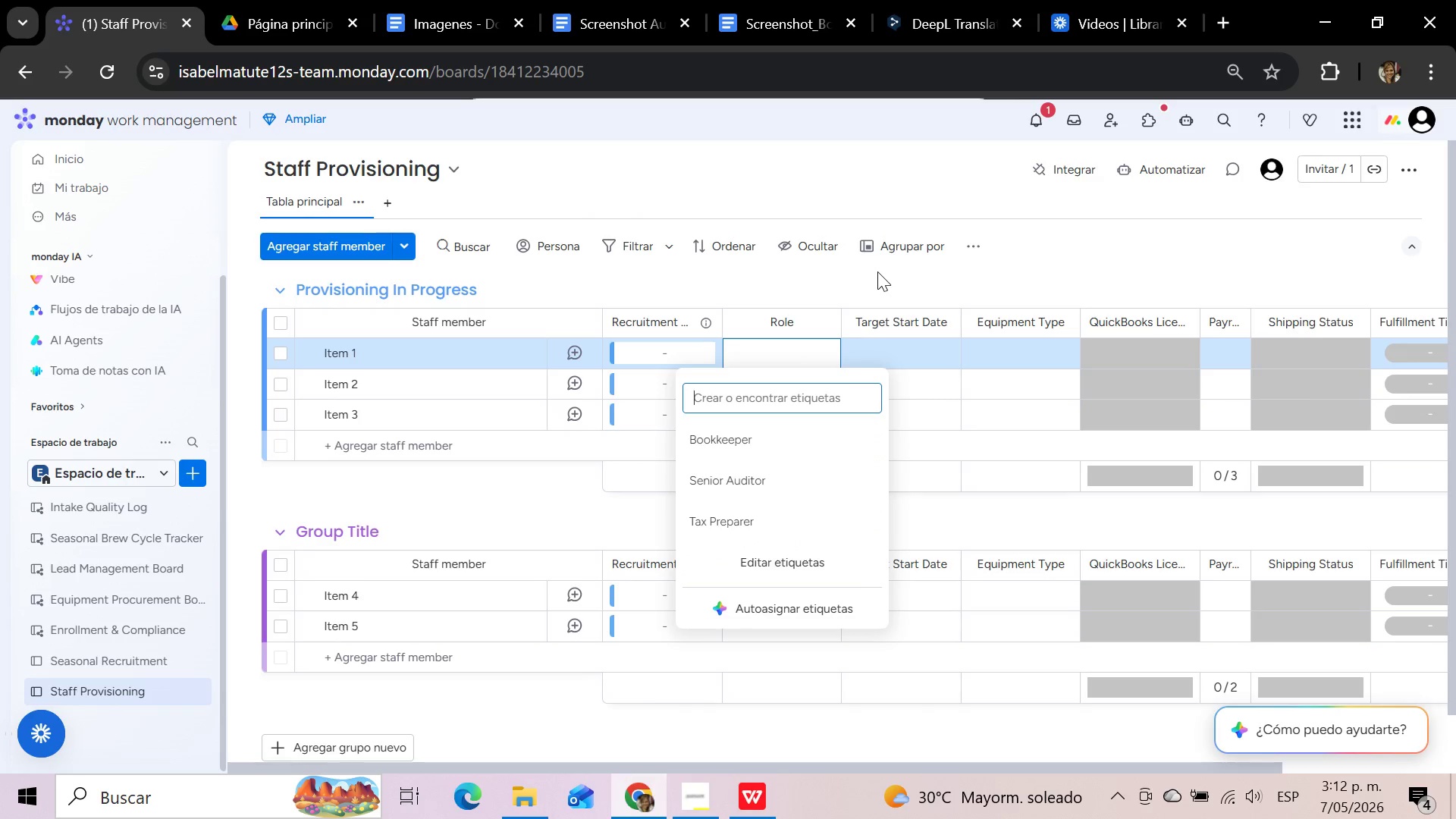 
left_click([877, 271])
 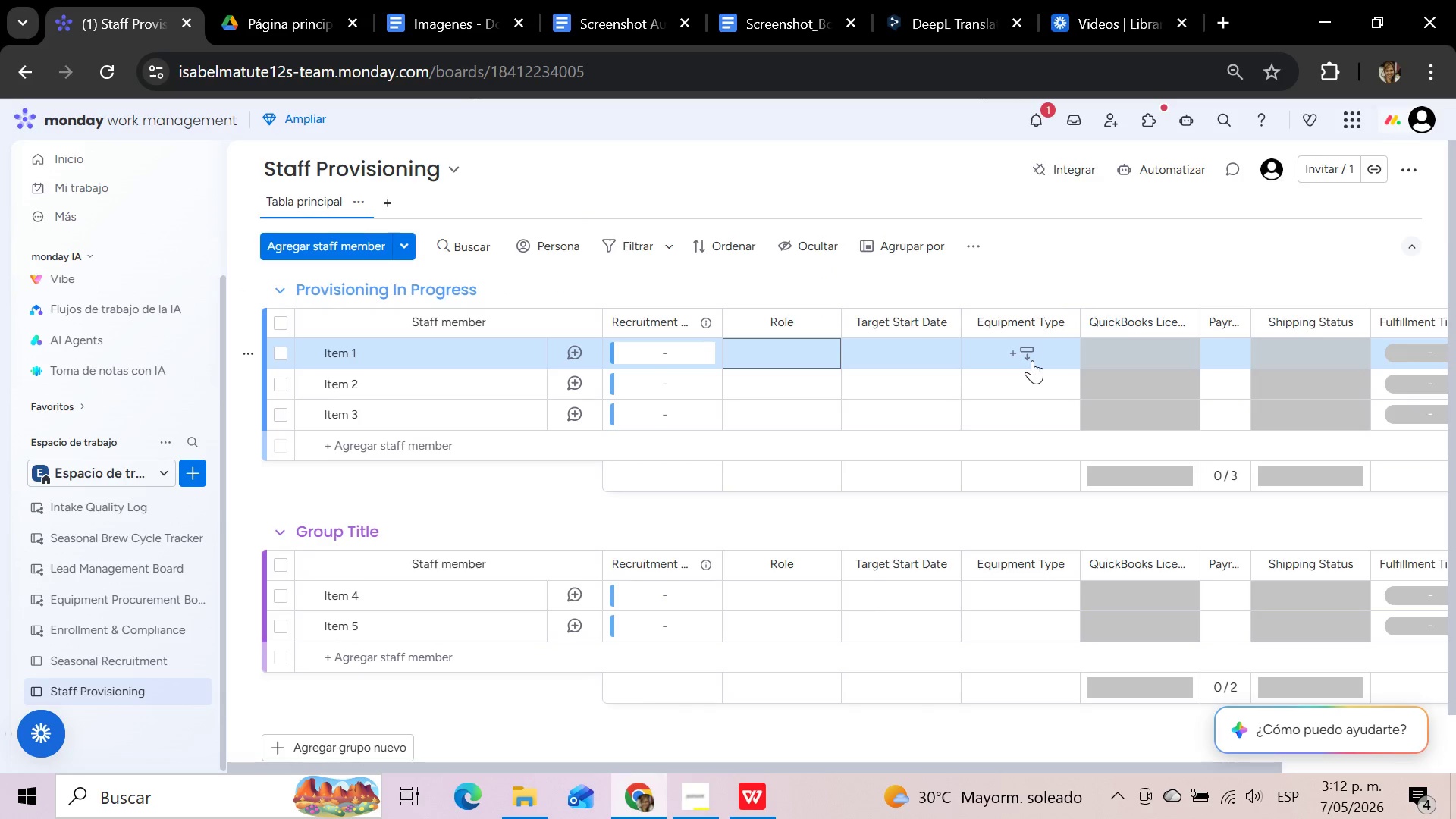 
wait(6.03)
 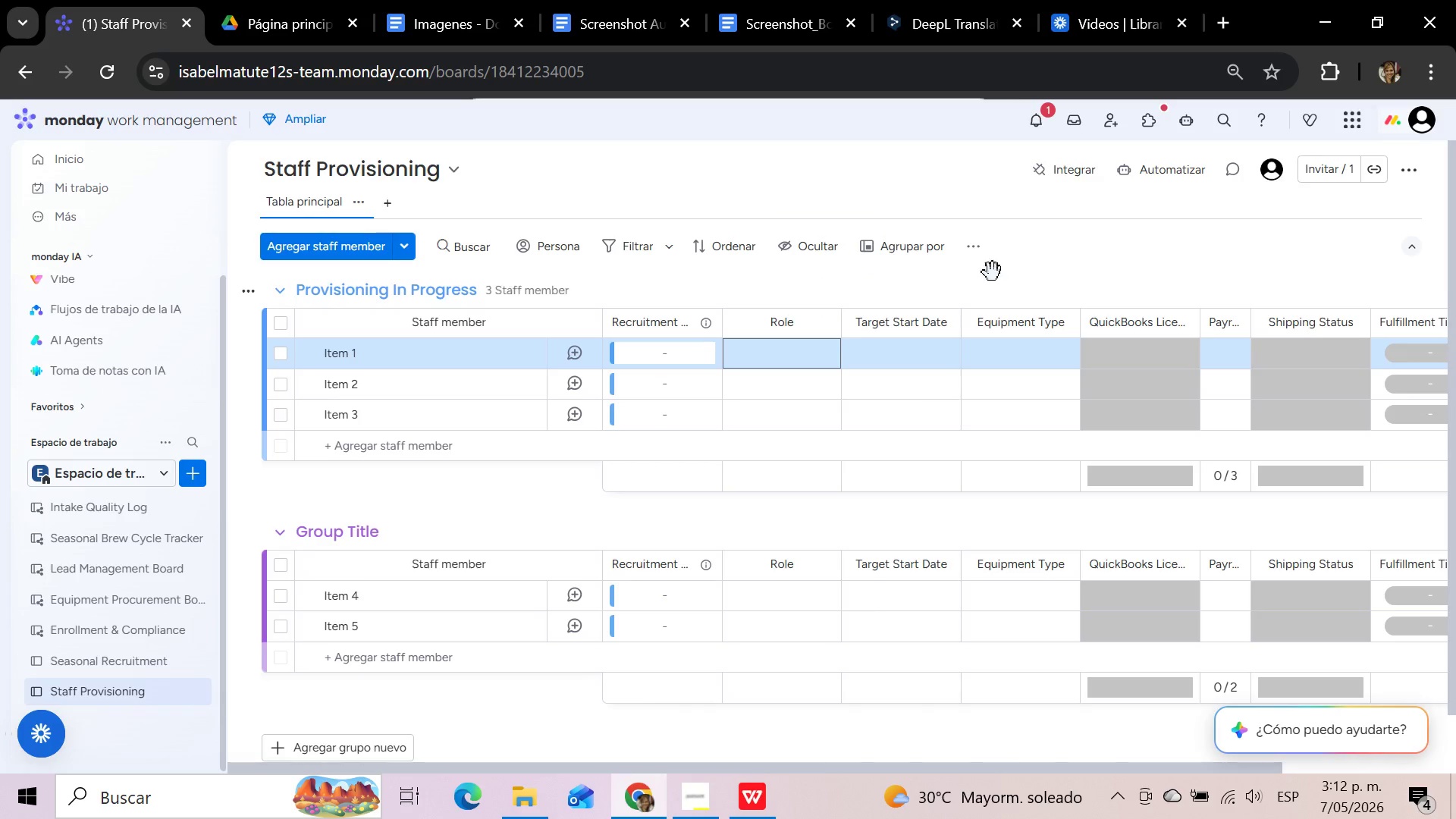 
left_click([1032, 360])
 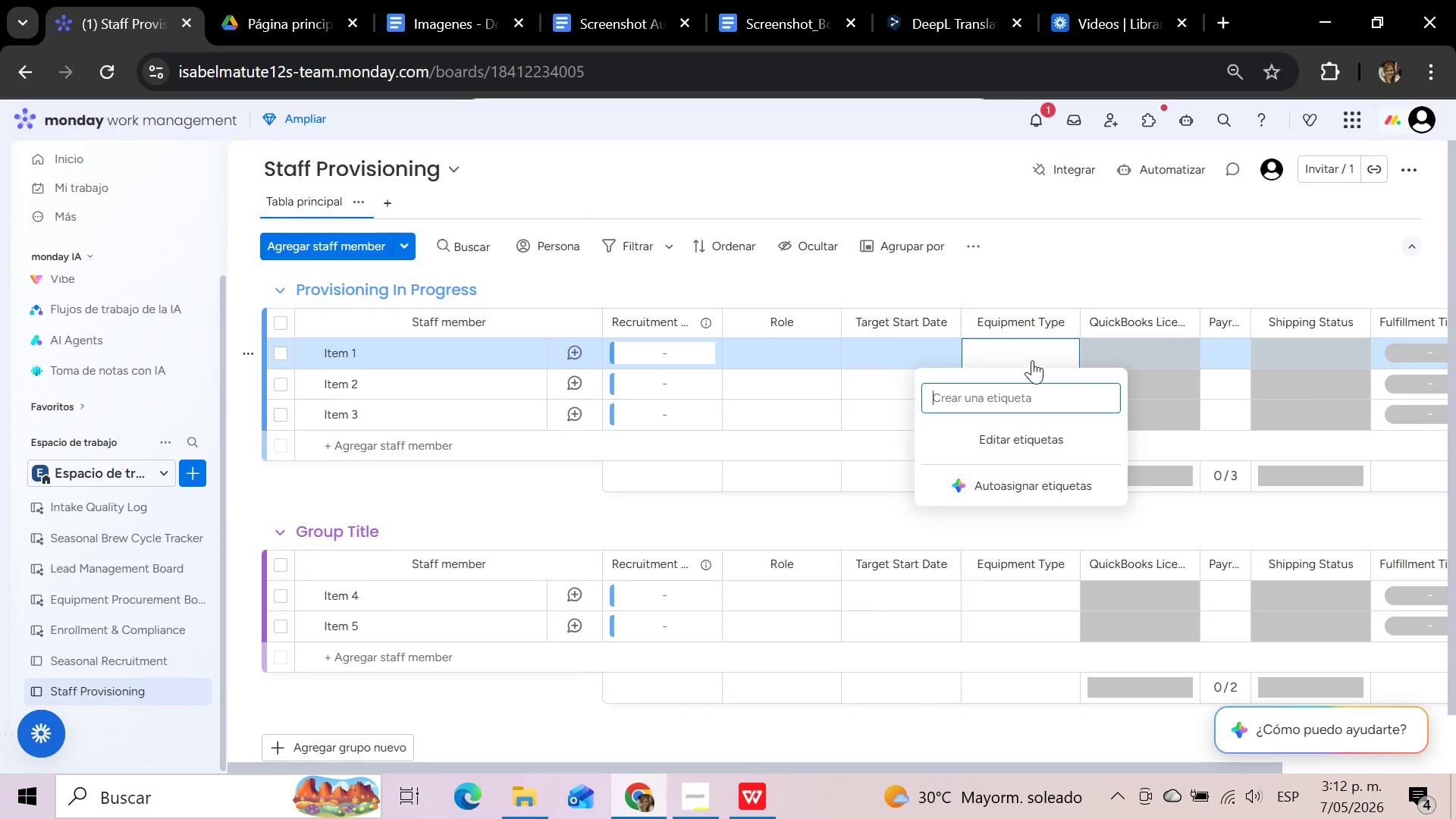 
type(Lap)
 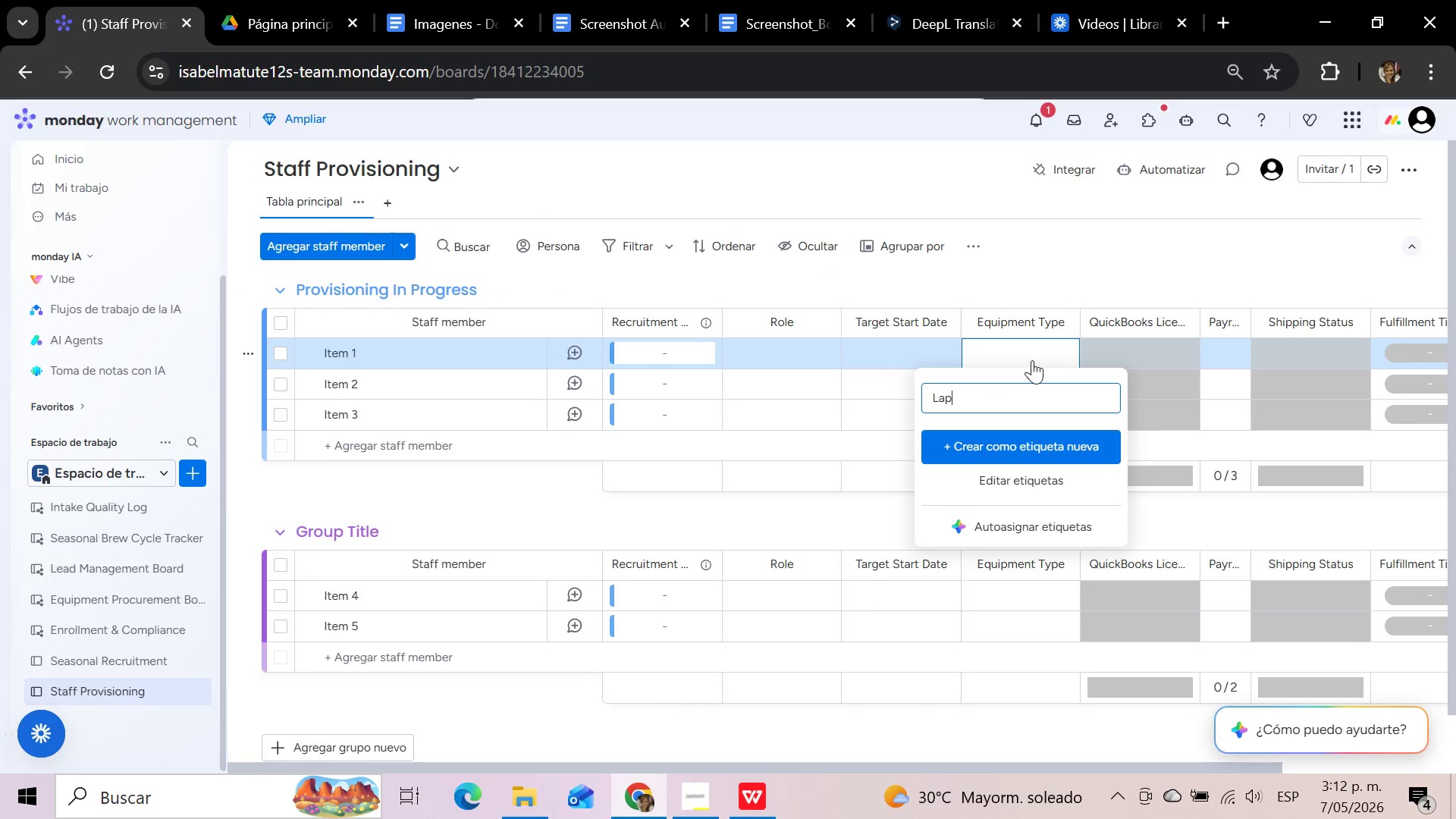 
type(top Bundole)
key(Backspace)
key(Backspace)
key(Backspace)
type(le)
 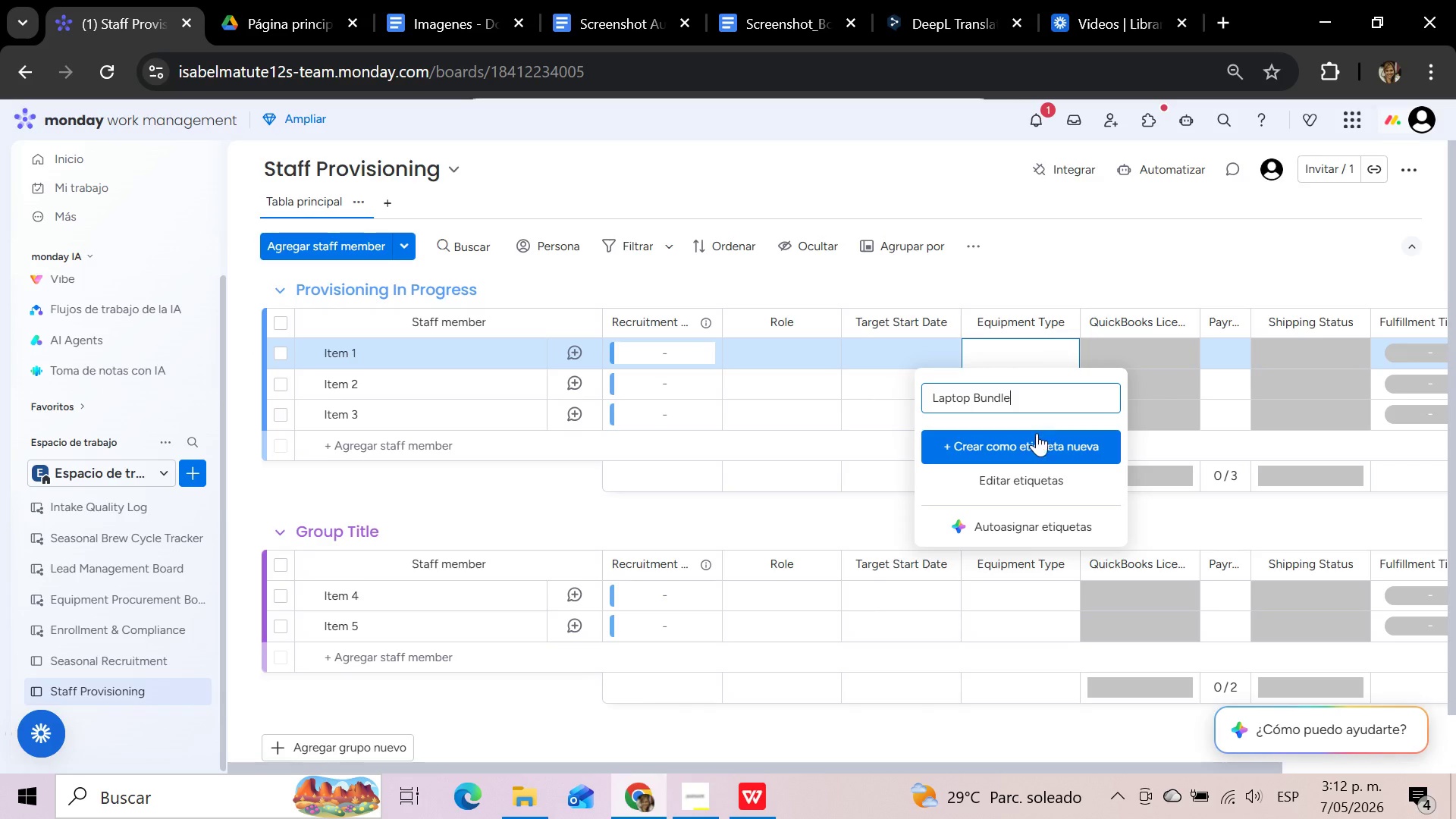 
left_click([1037, 438])
 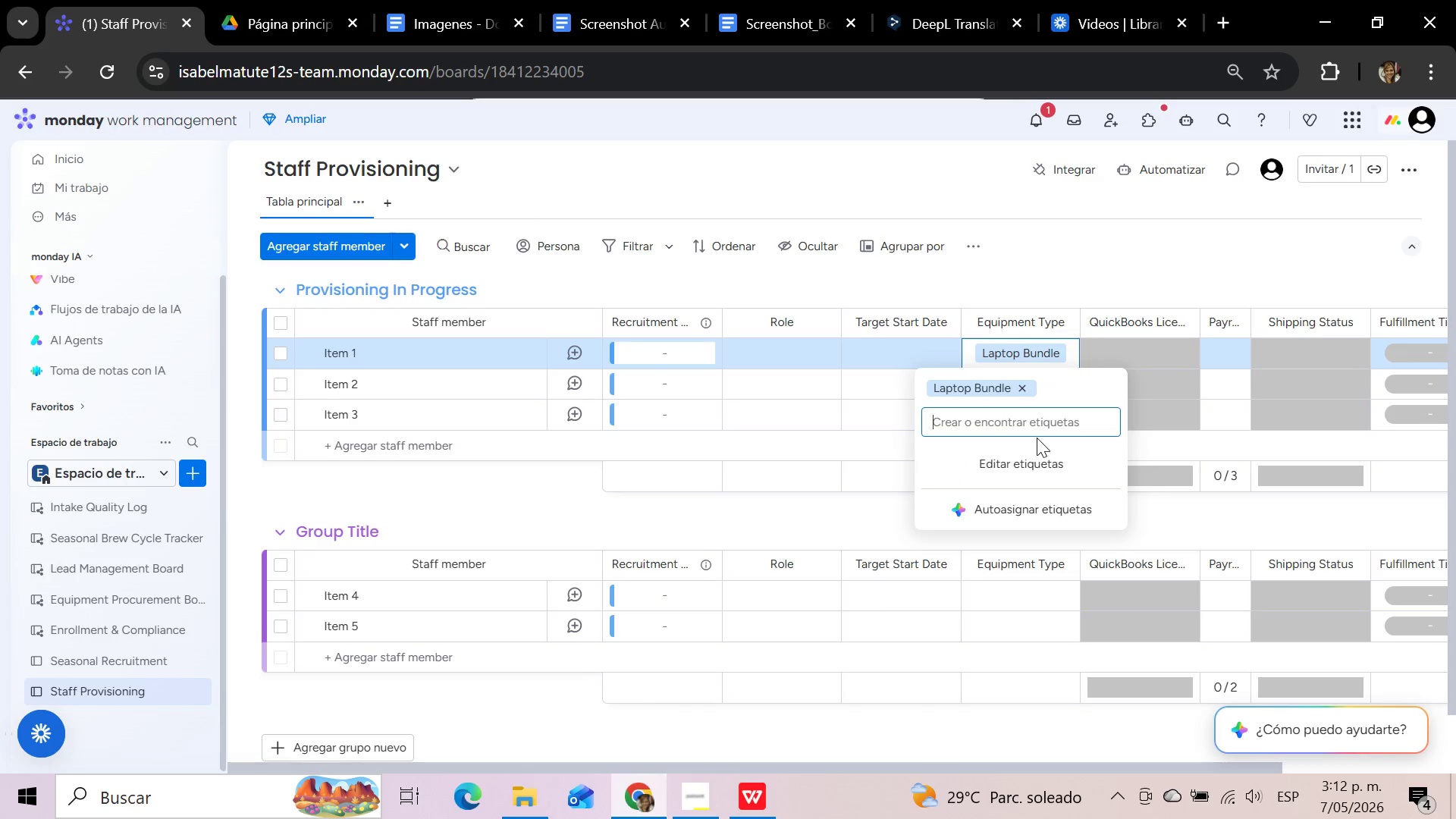 
left_click([1041, 413])
 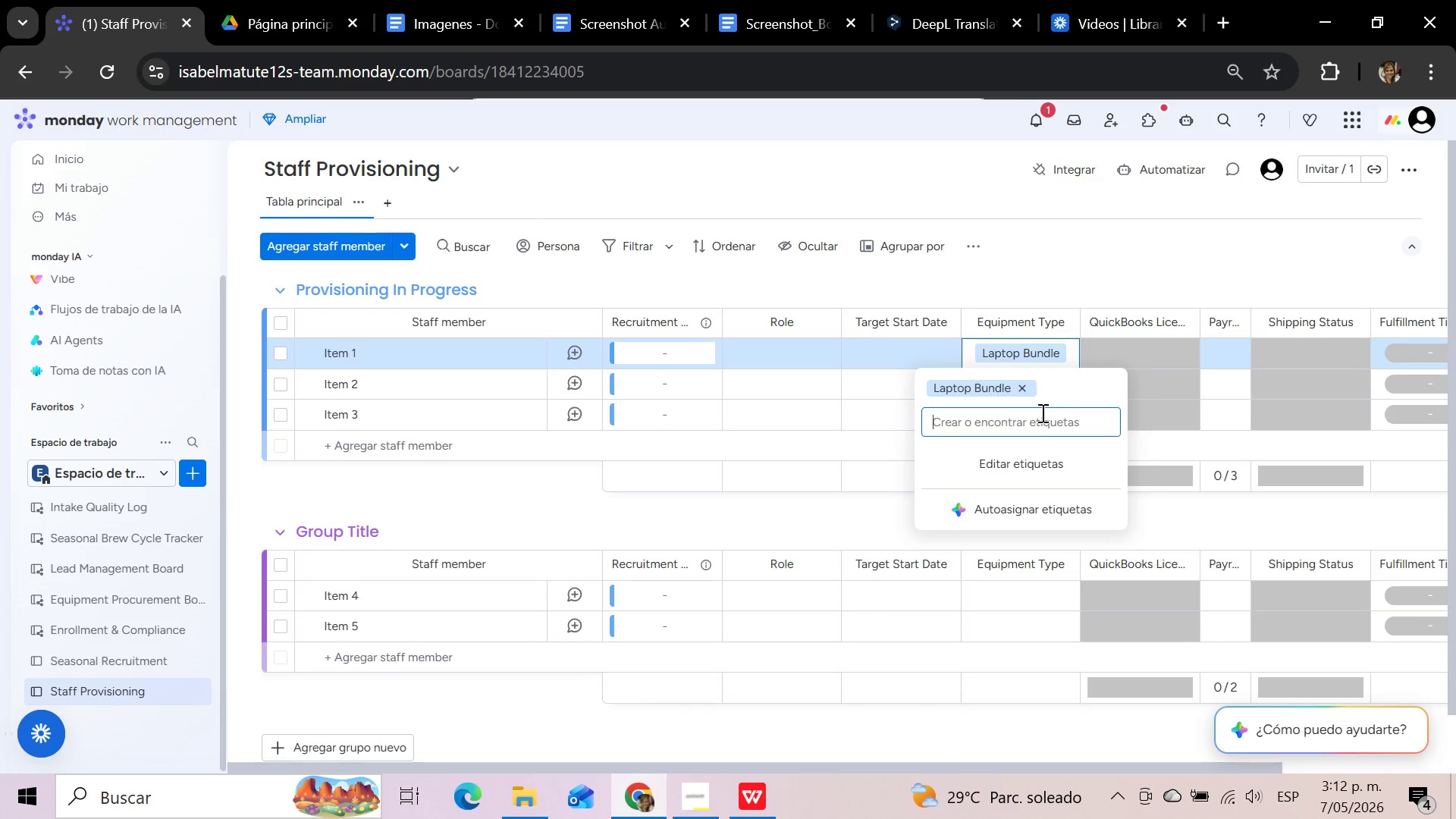 
type(Monitor Only)
 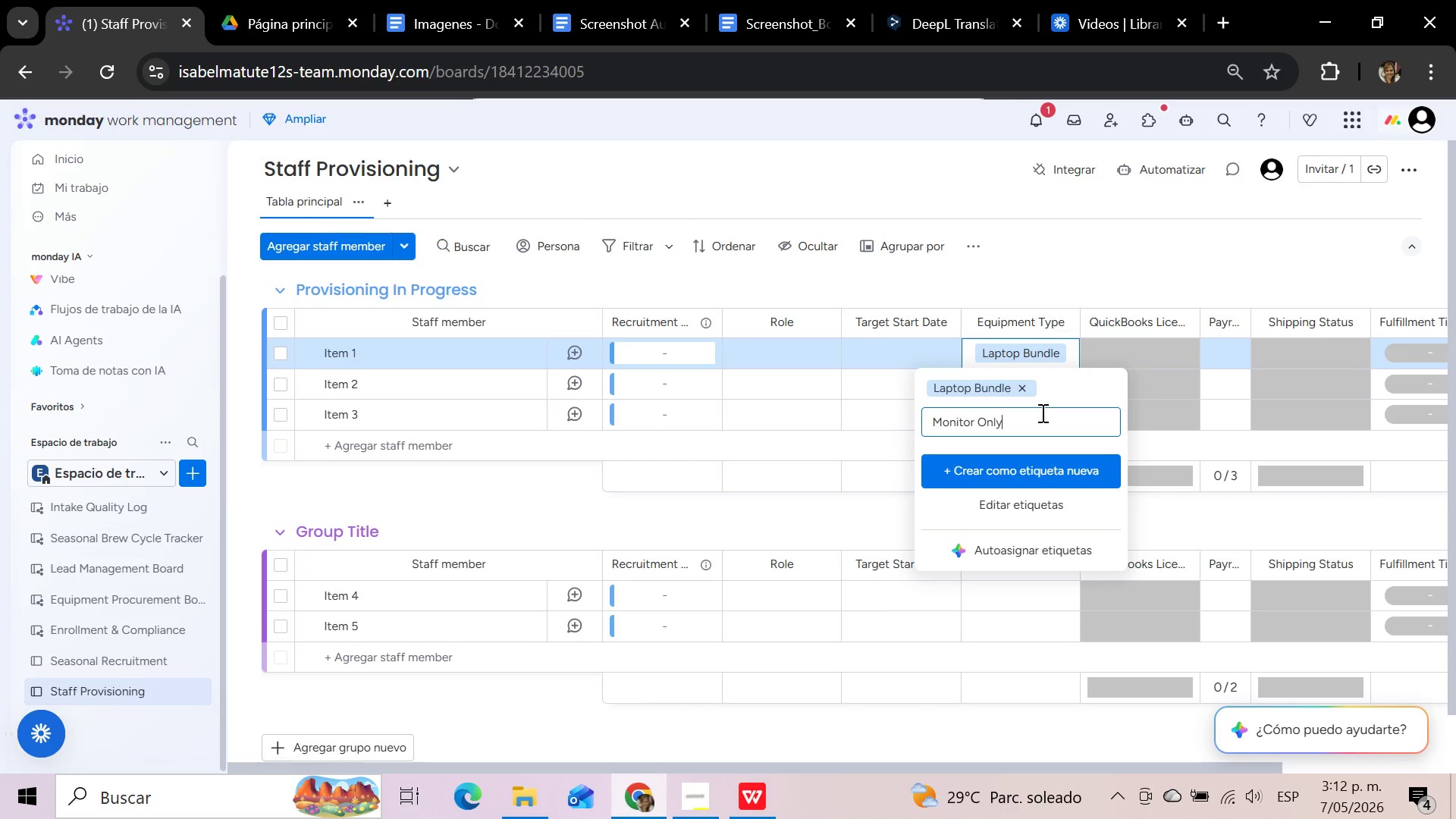 
left_click([1036, 470])
 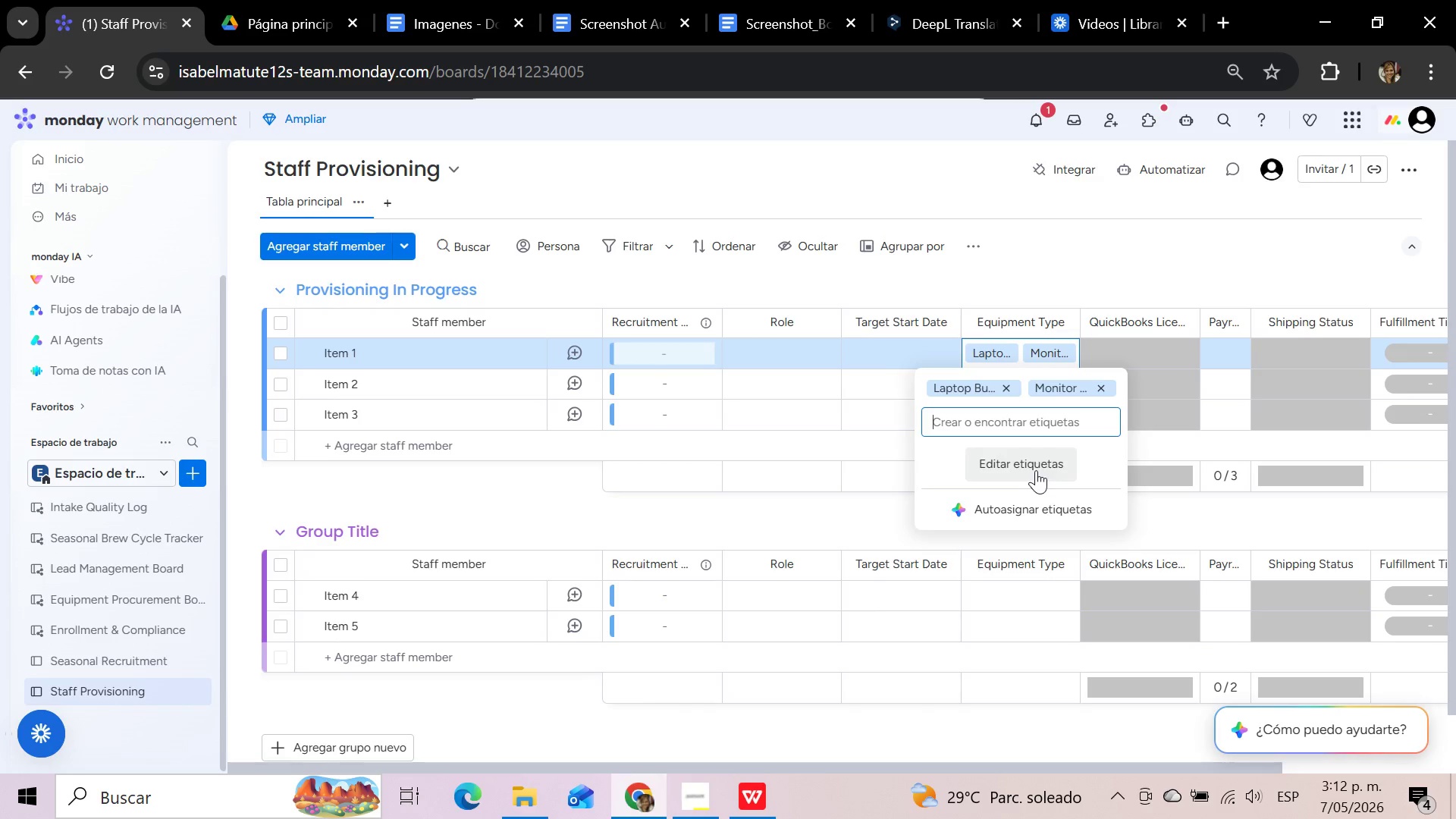 
left_click([1050, 423])
 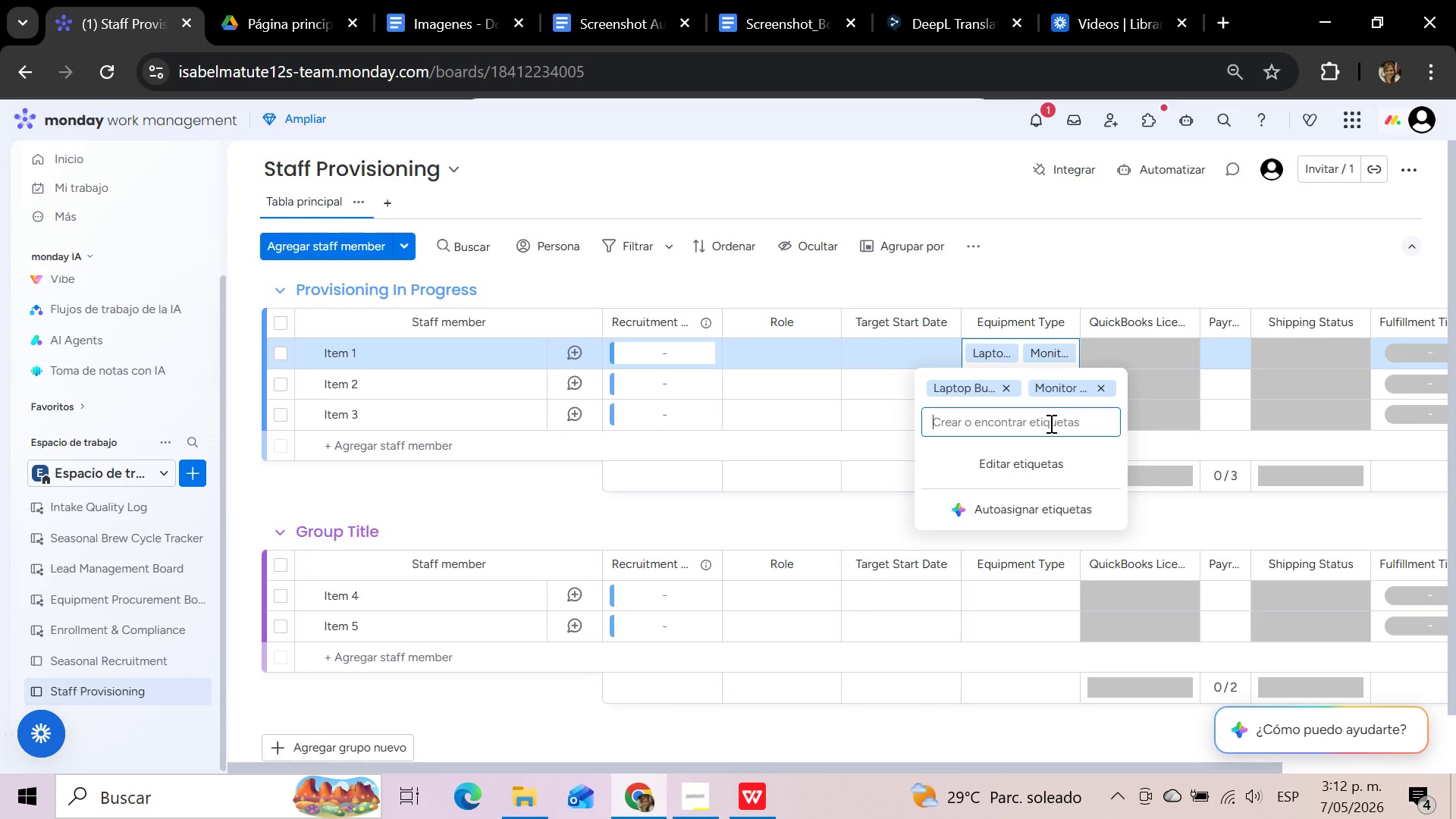 
type(No hardar)
key(Backspace)
key(Backspace)
 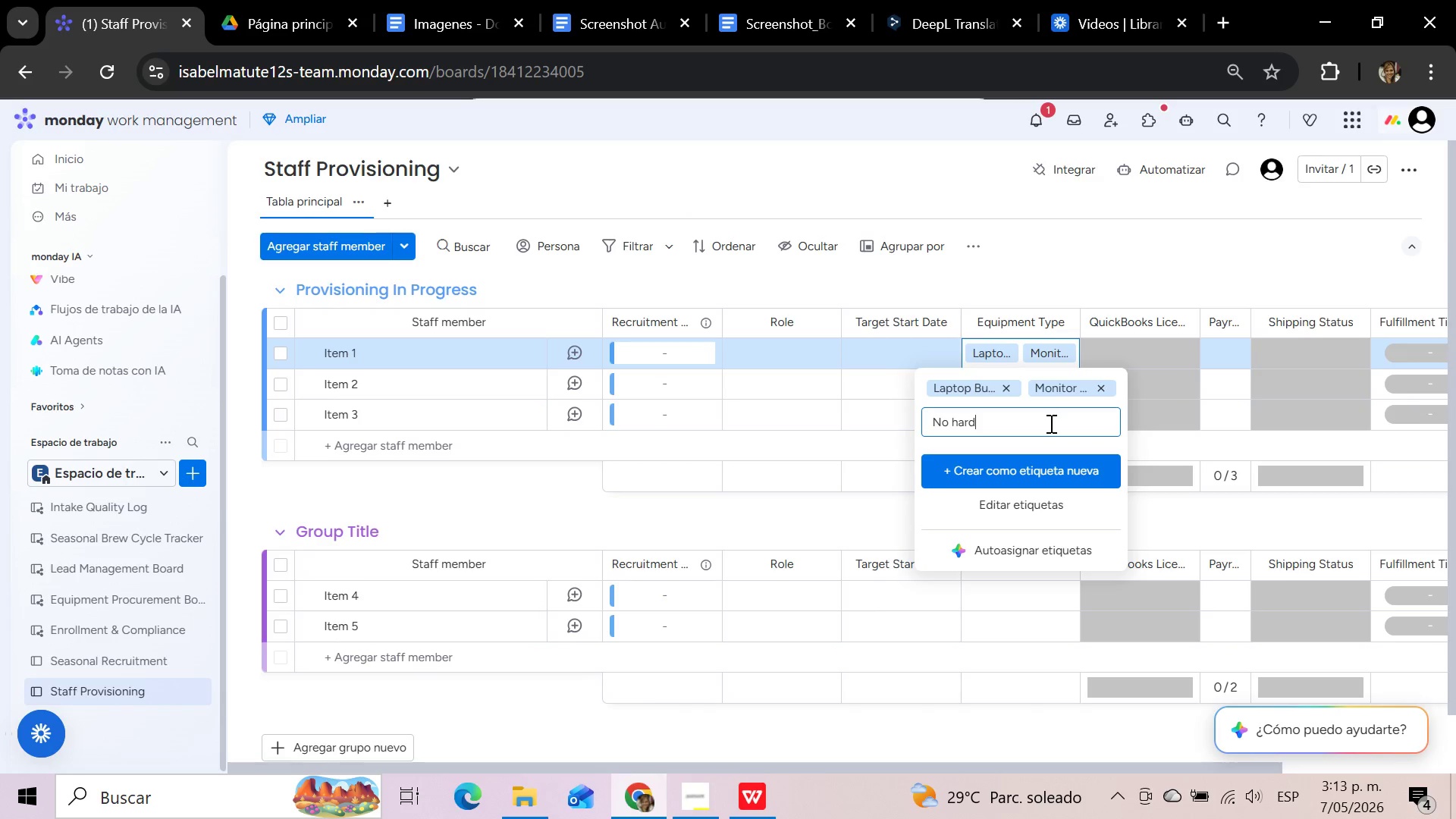 
type(ware)
 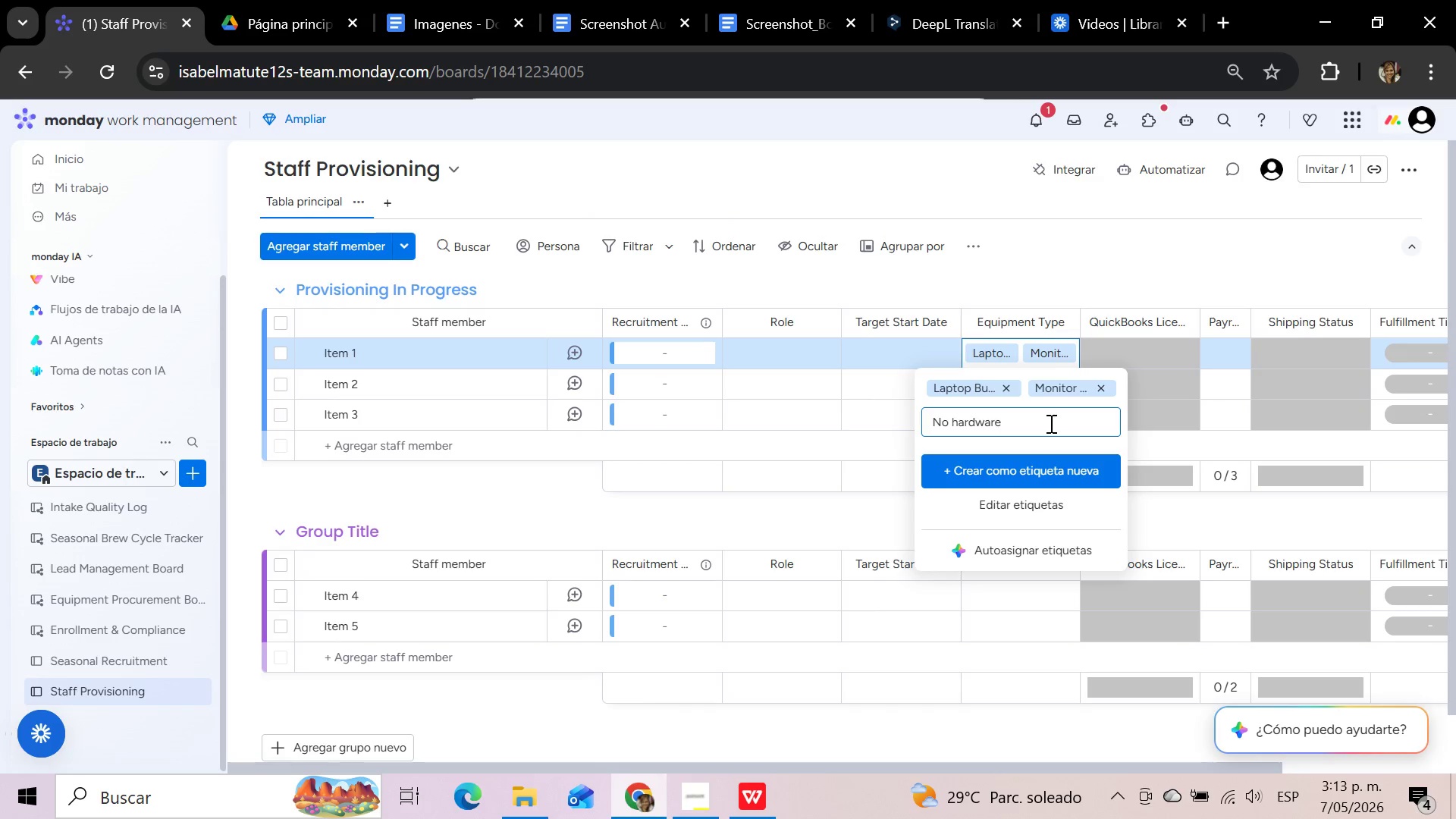 
wait(5.17)
 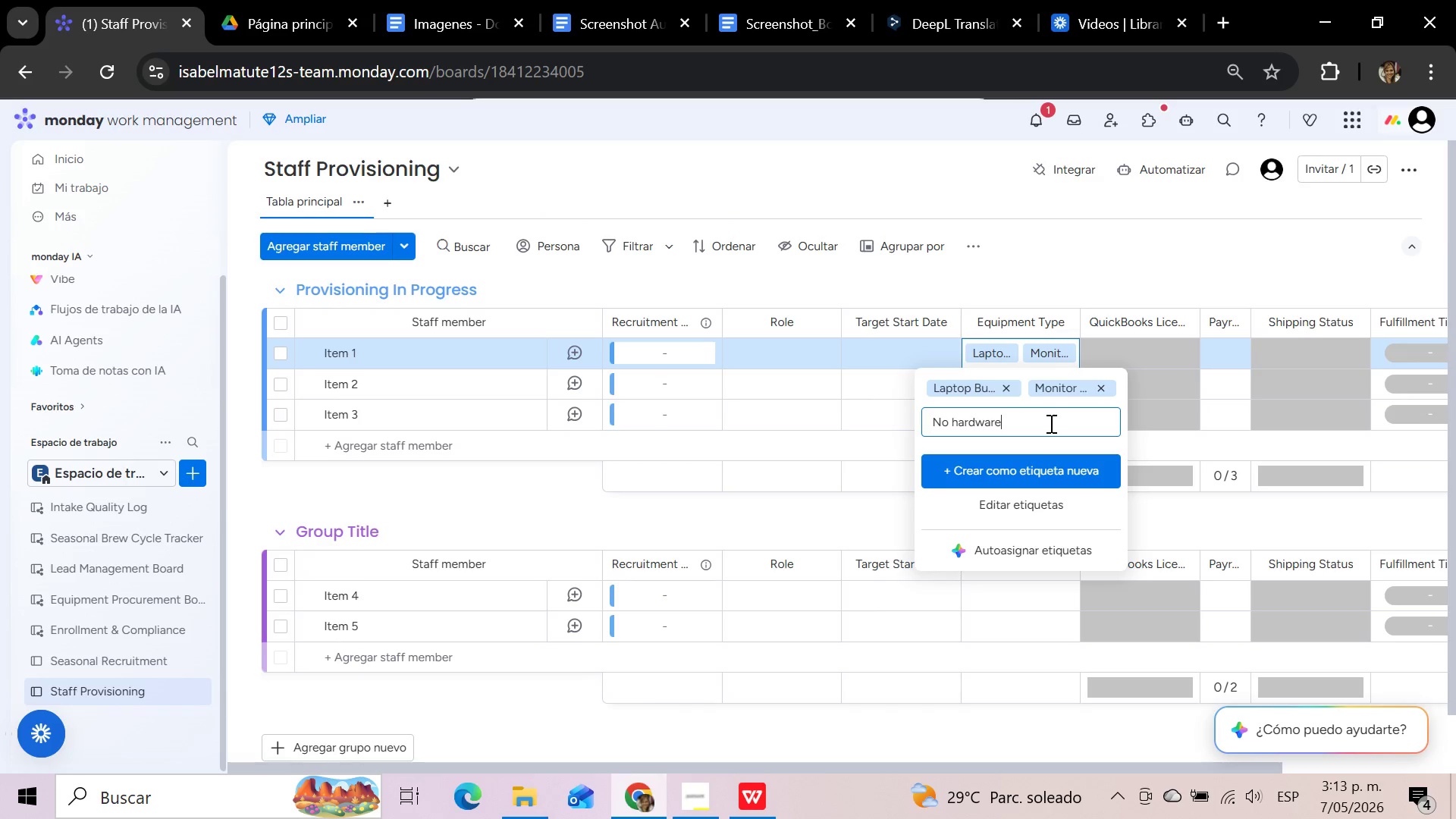 
left_click([1046, 475])
 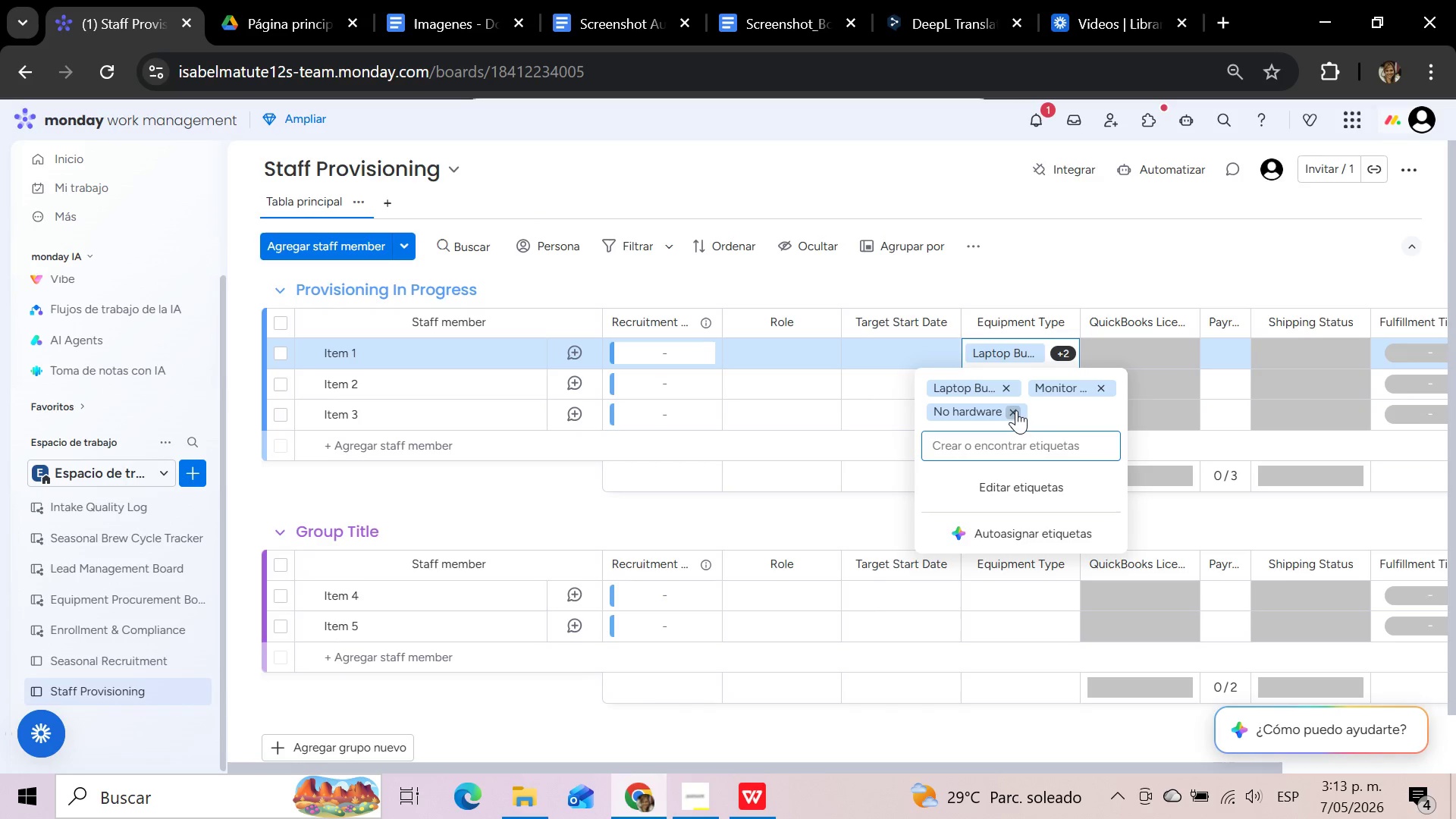 
wait(7.78)
 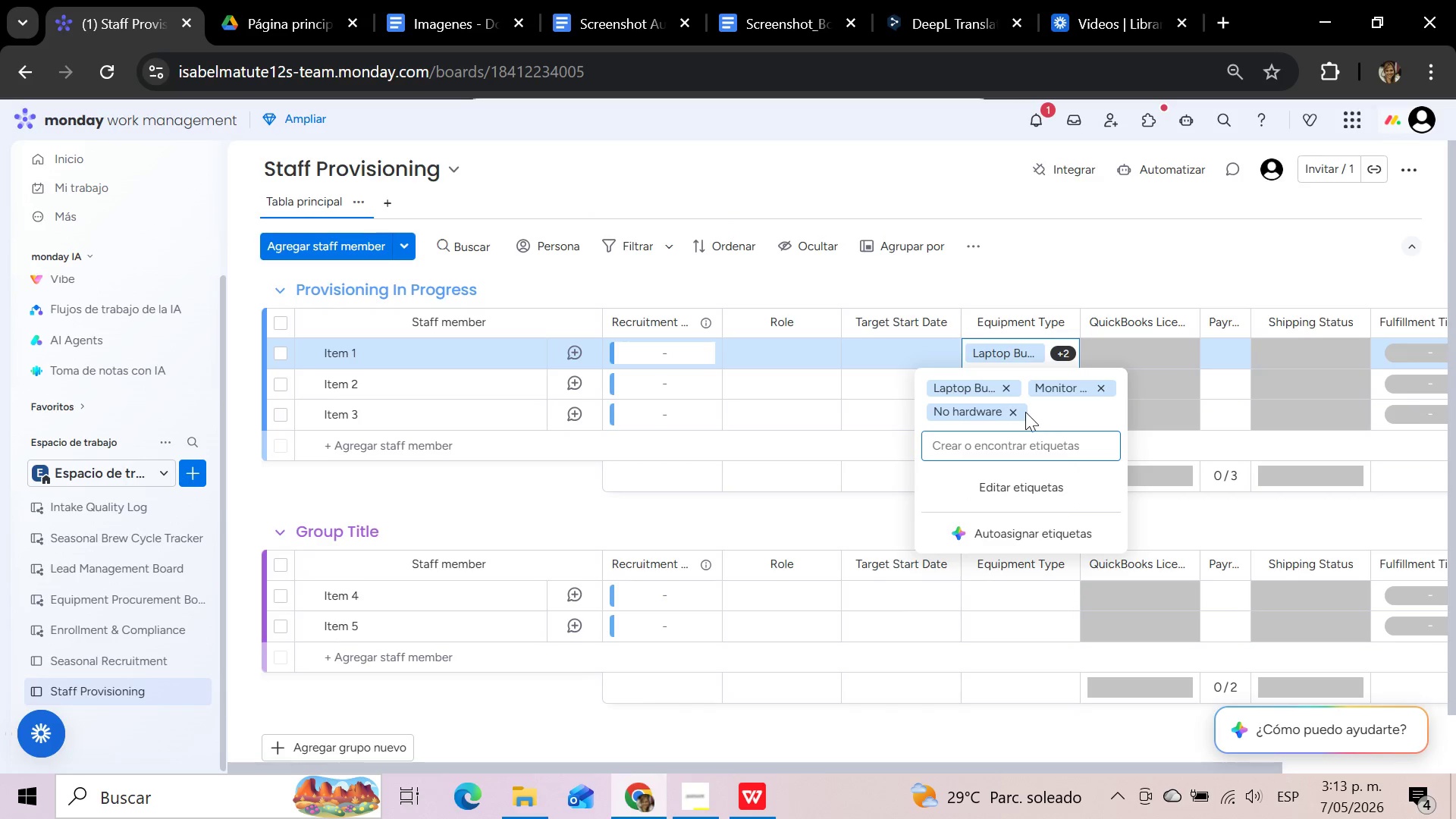 
left_click([1016, 410])
 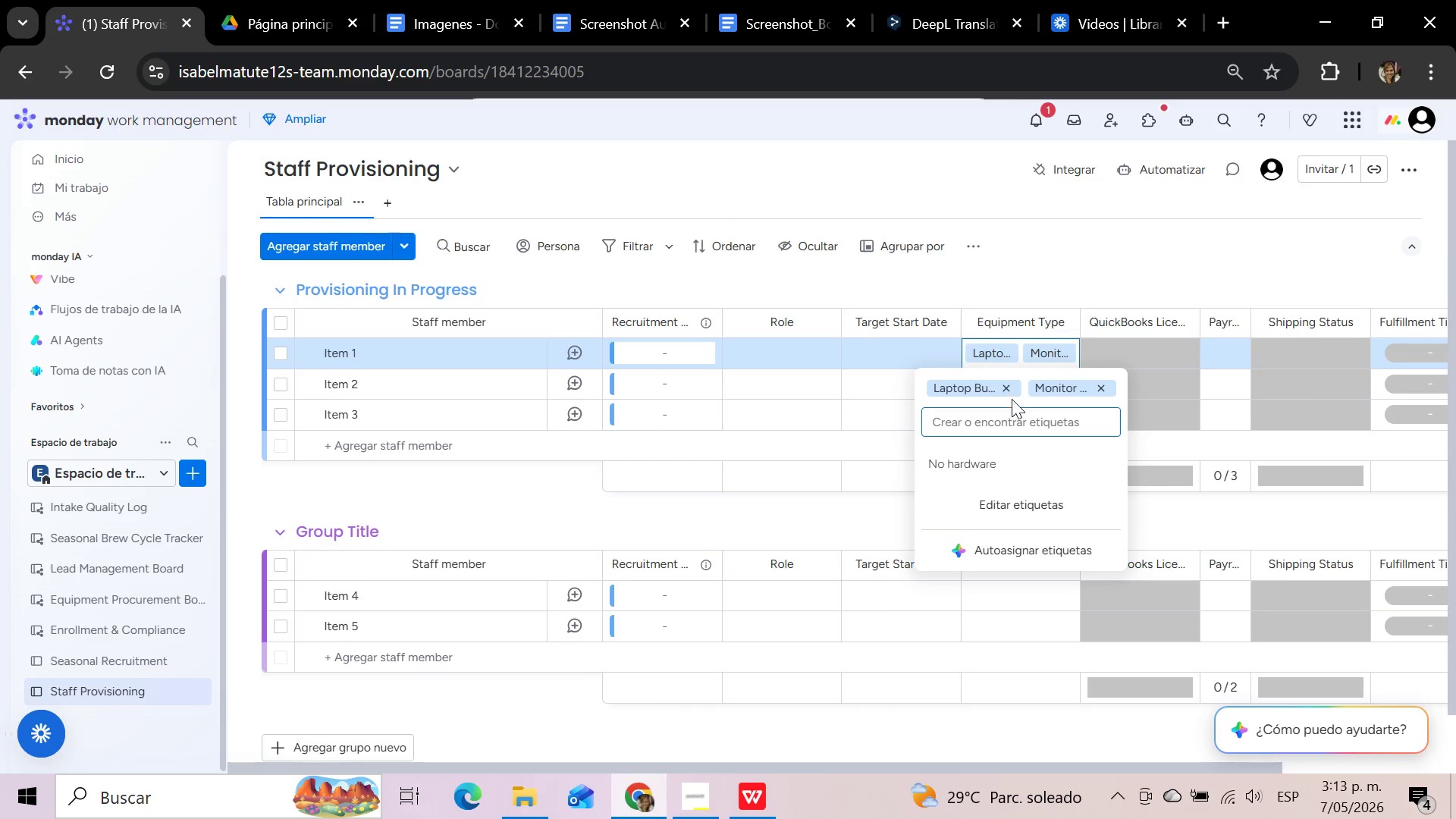 
left_click([1009, 389])
 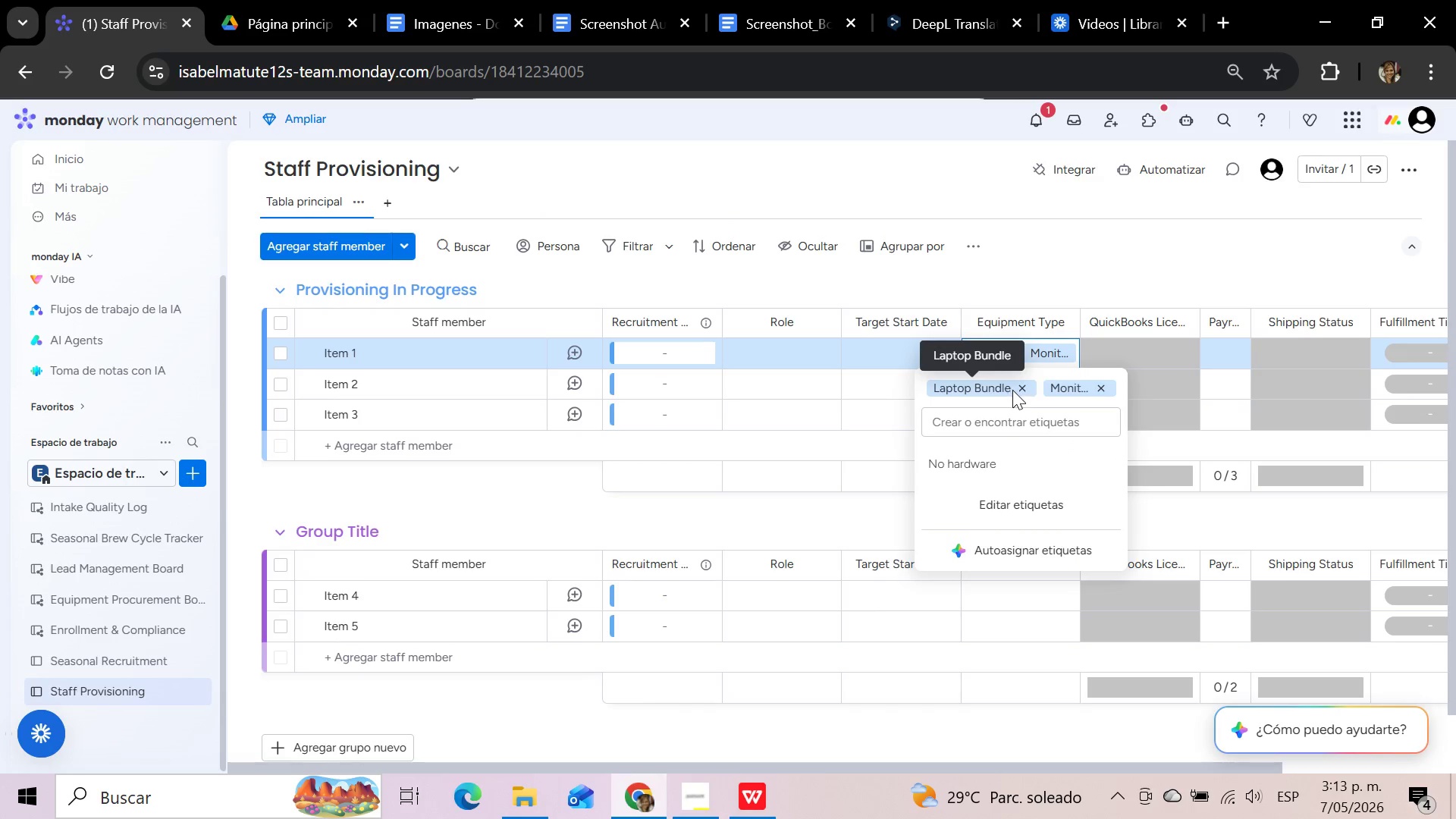 
left_click([1022, 389])
 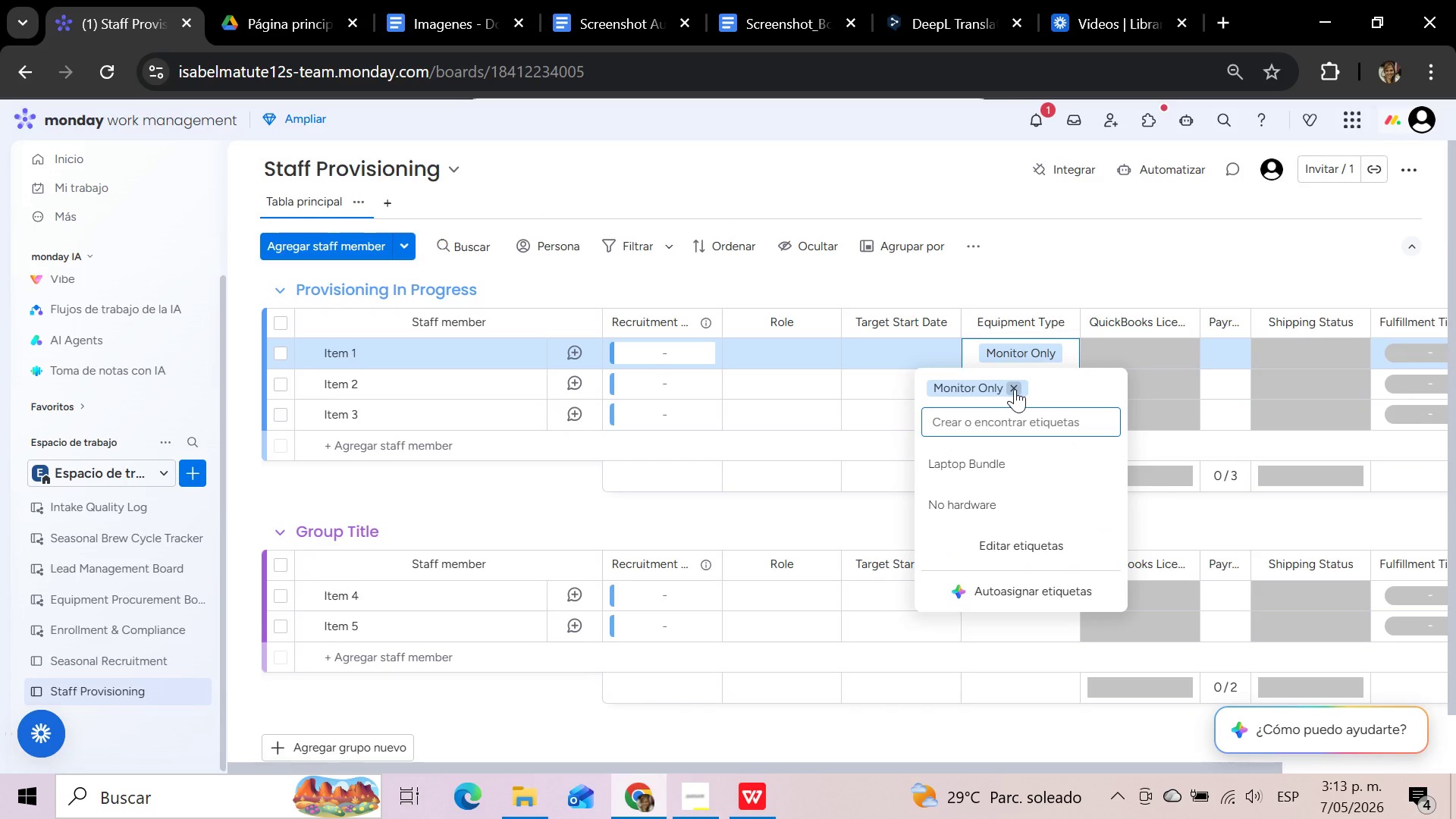 
left_click([1012, 389])
 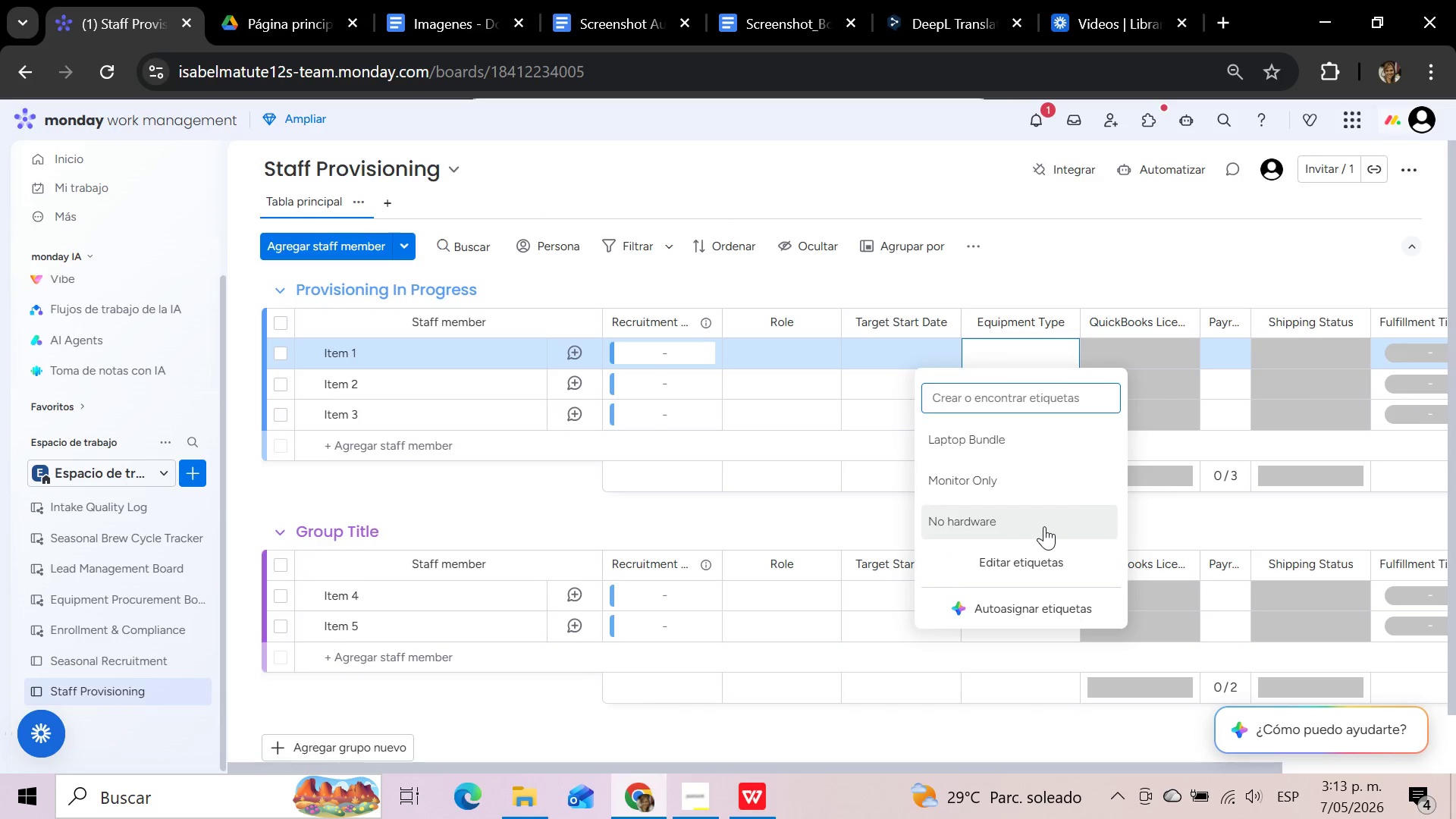 
left_click([1041, 554])
 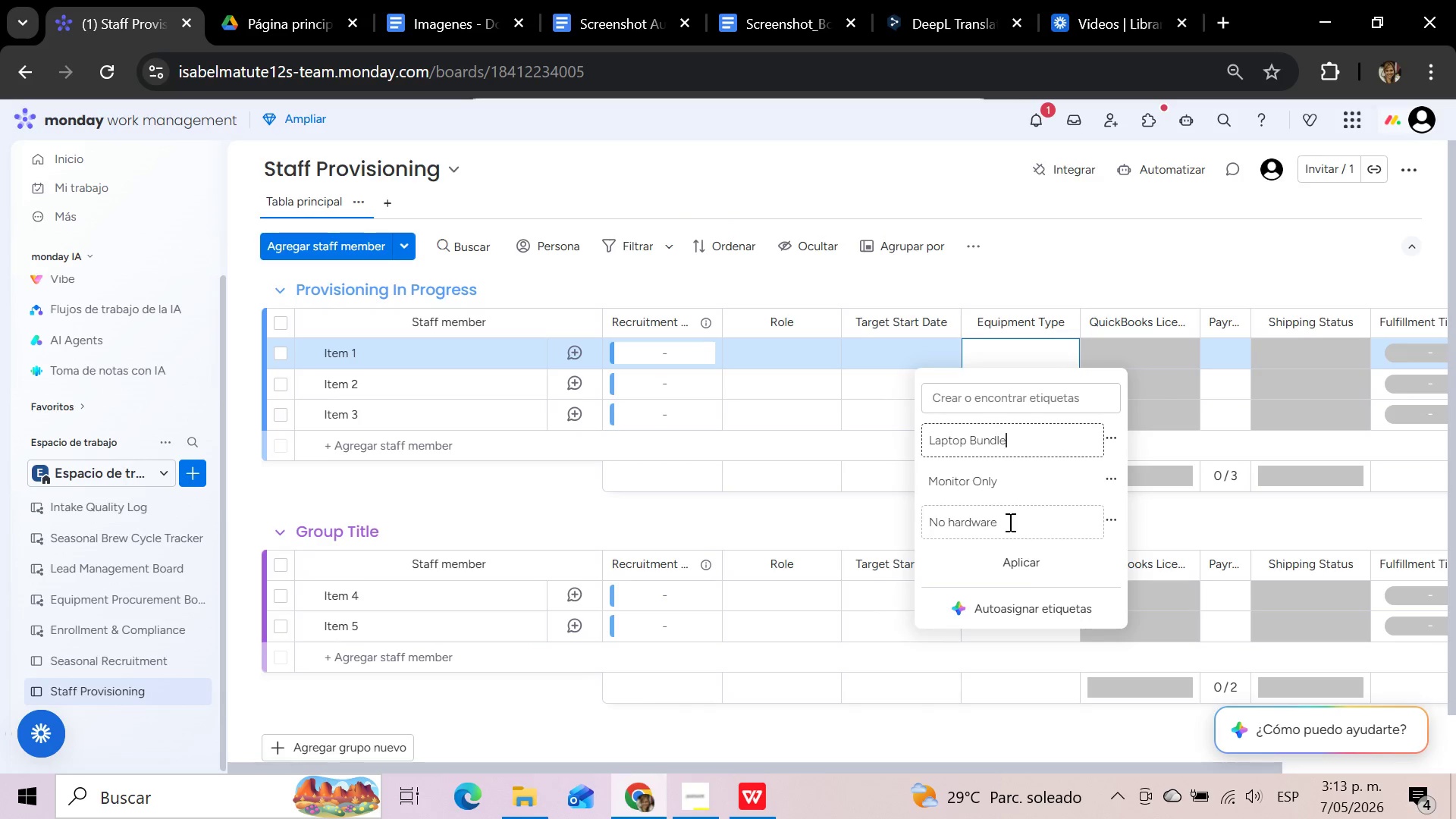 
left_click([960, 516])
 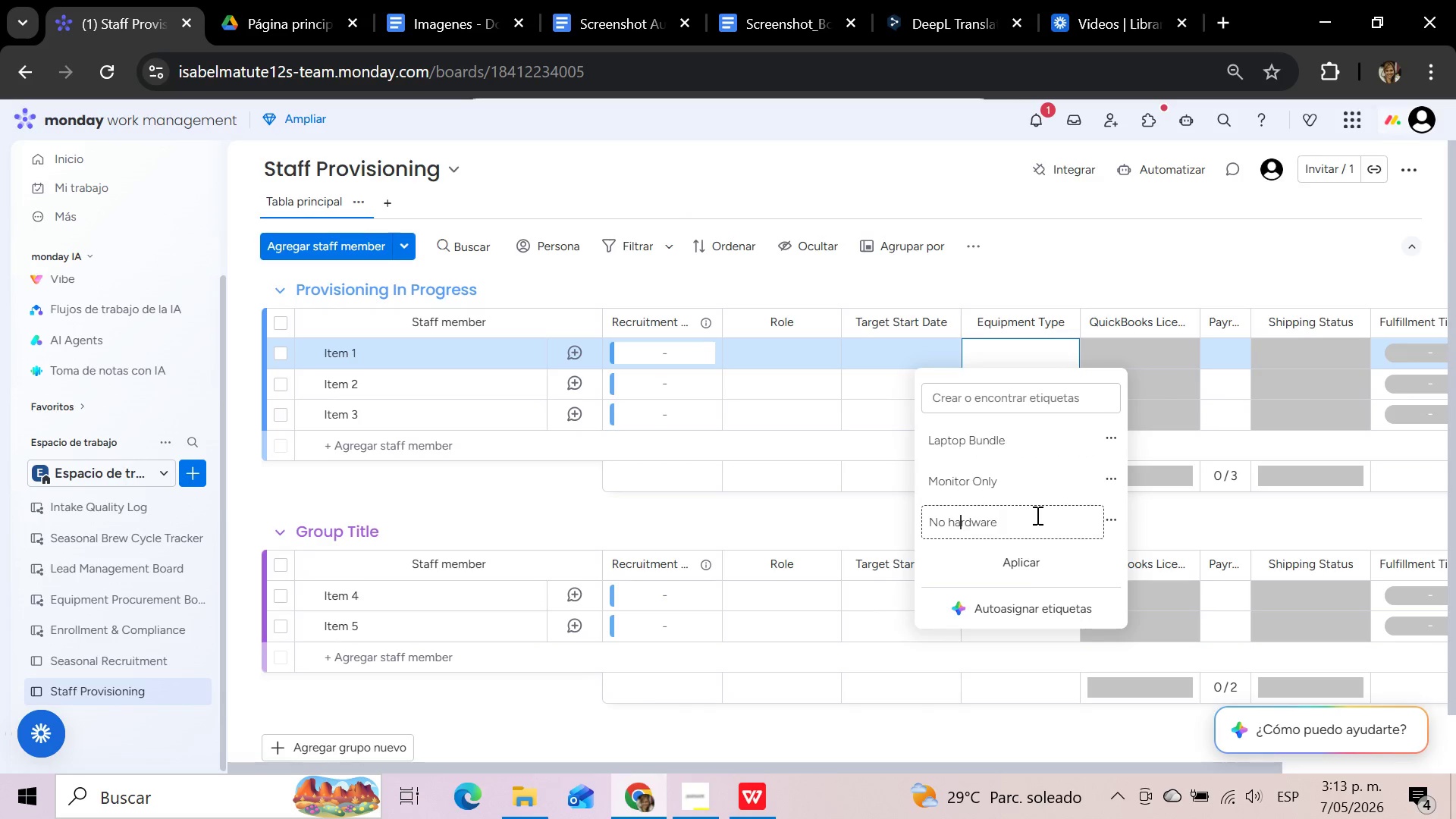 
key(ArrowLeft)
 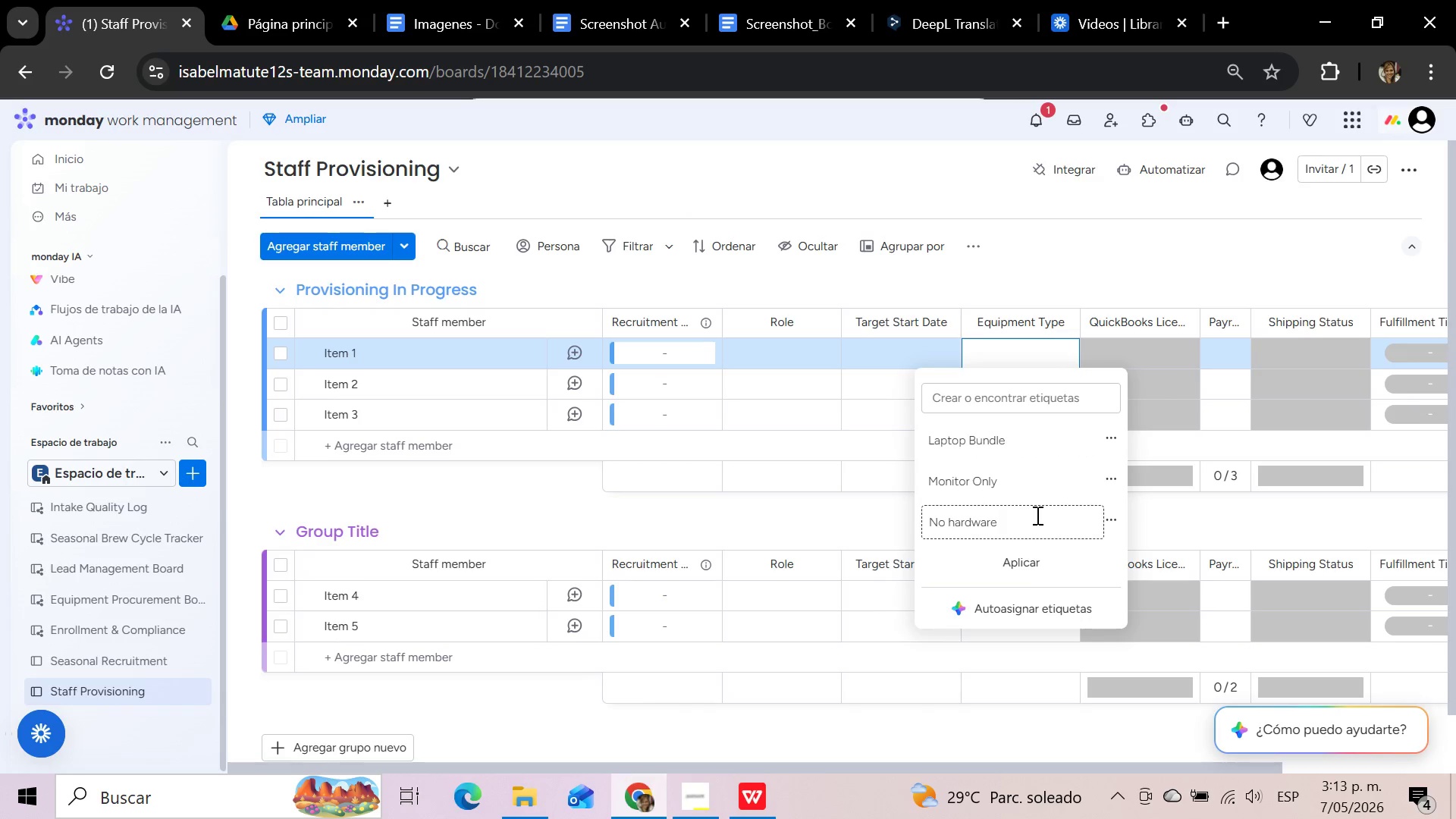 
key(Backspace)
 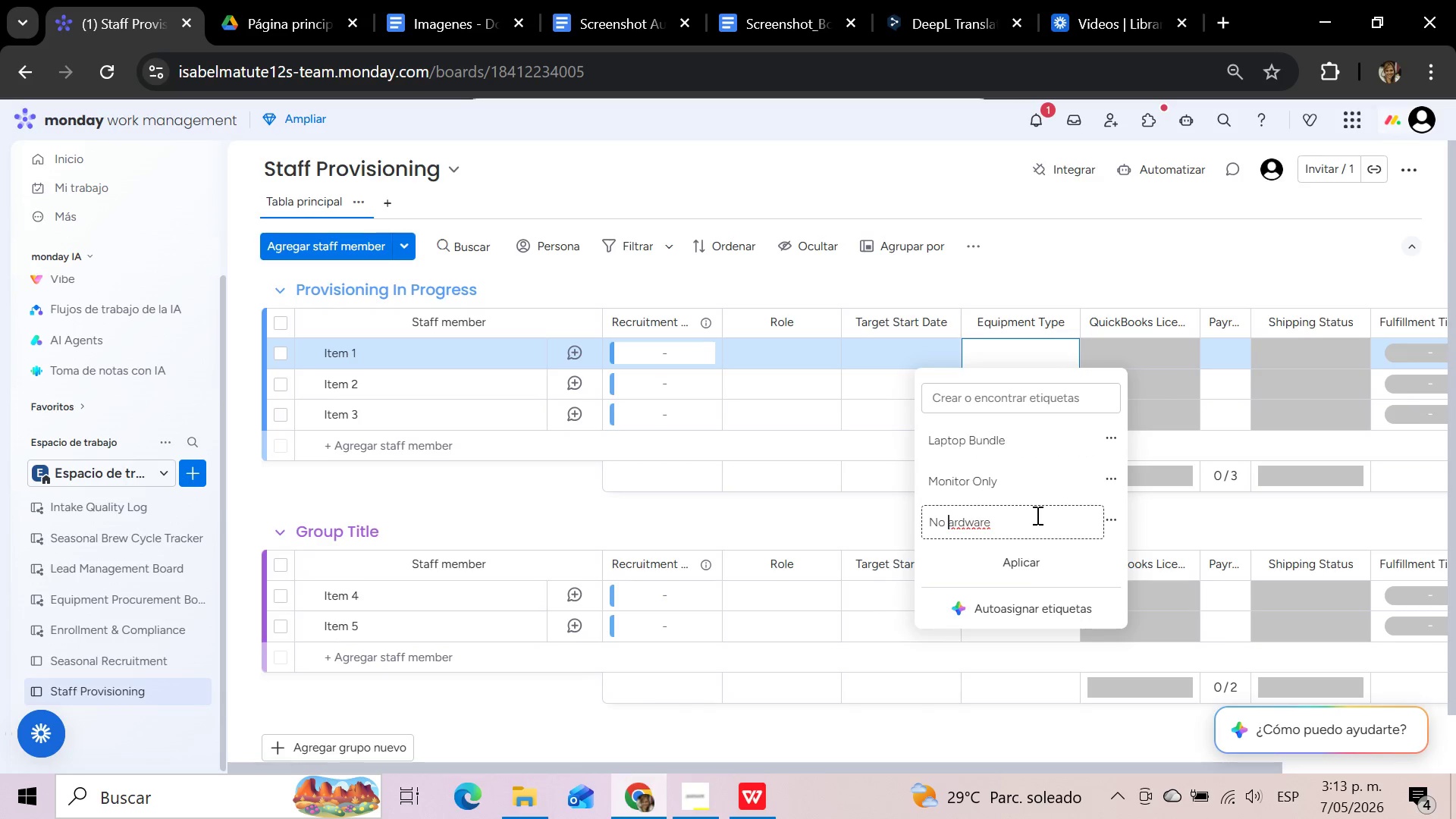 
key(CapsLock)
 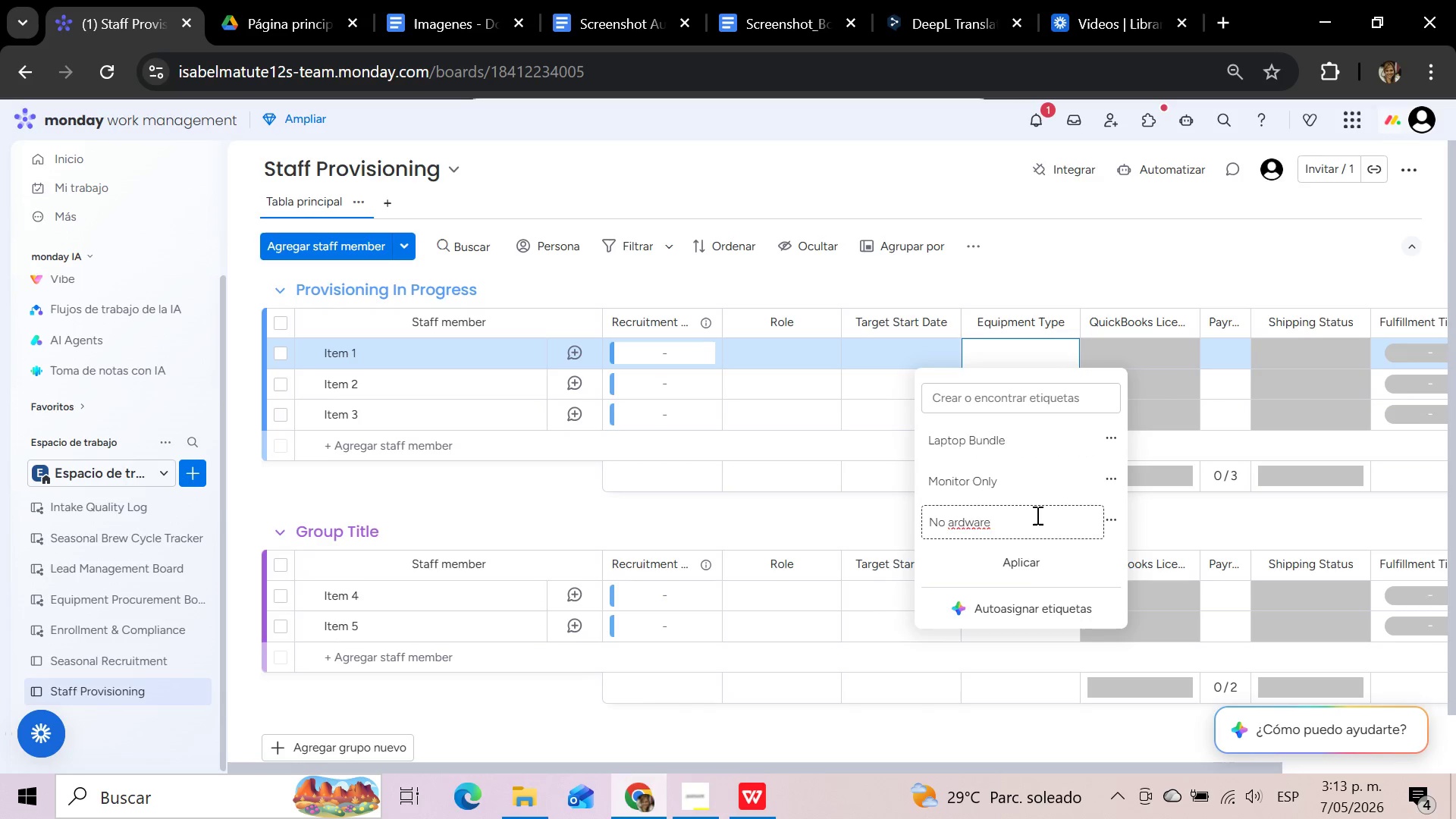 
key(H)
 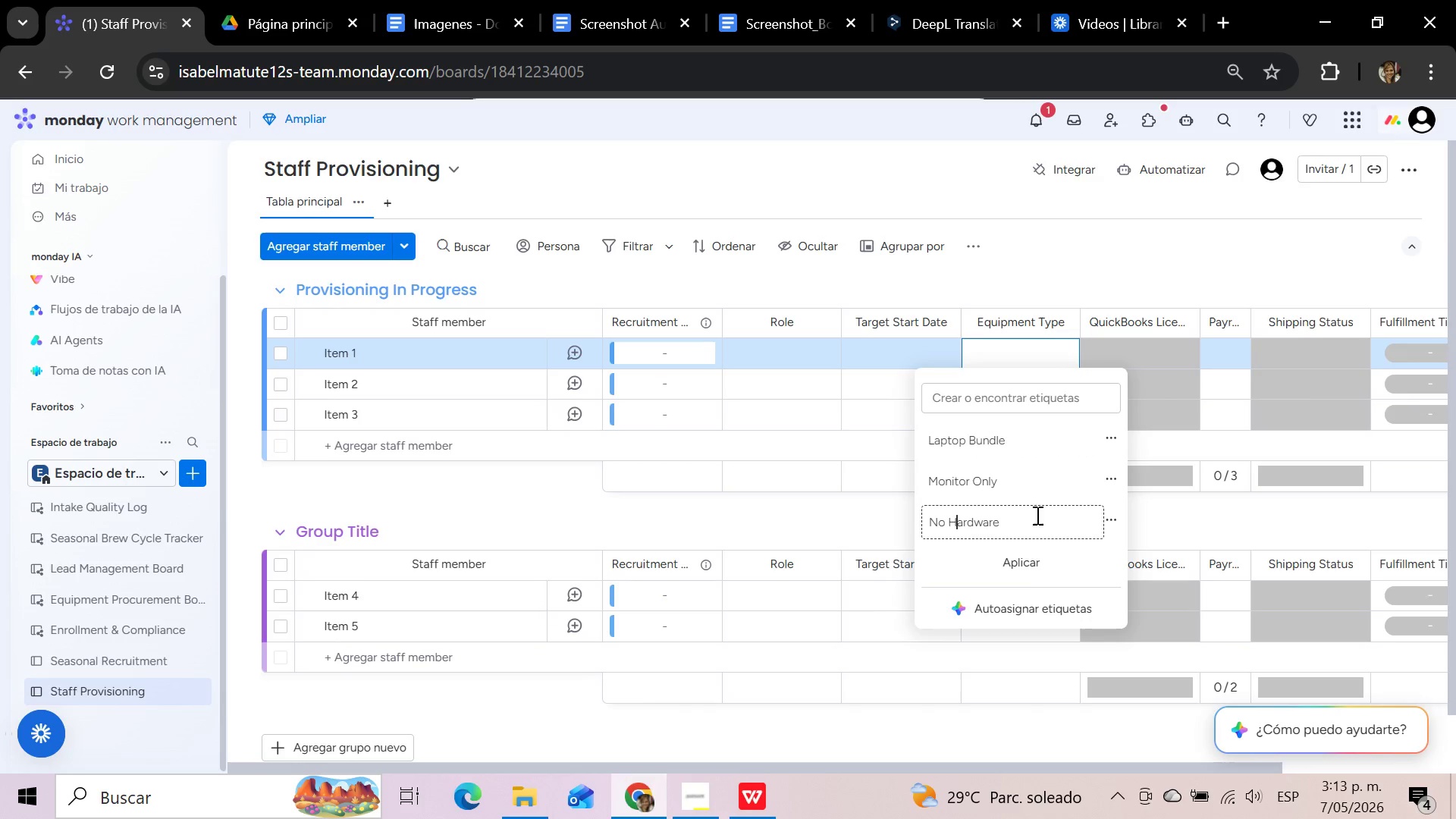 
left_click([1035, 564])
 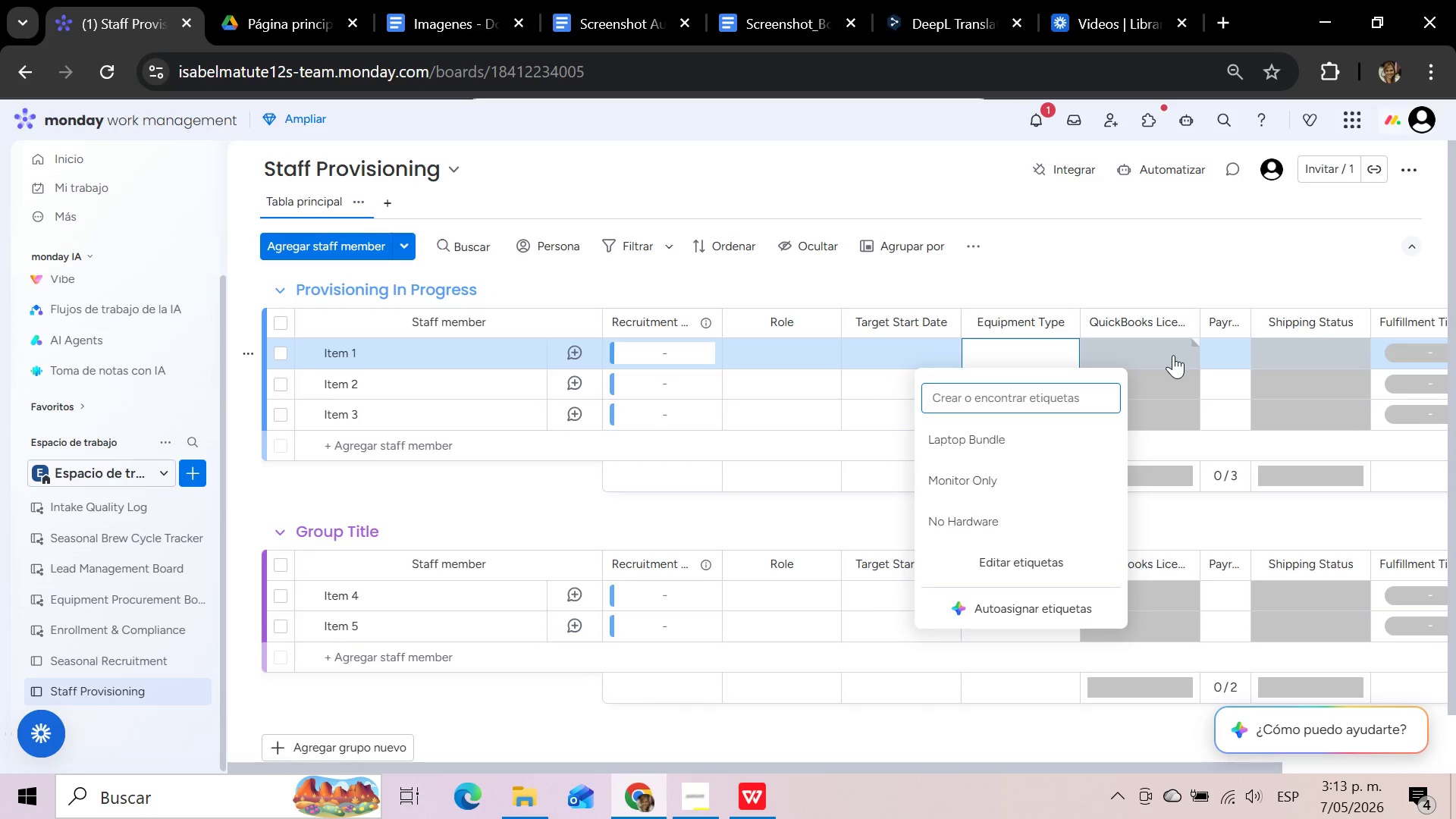 
wait(5.45)
 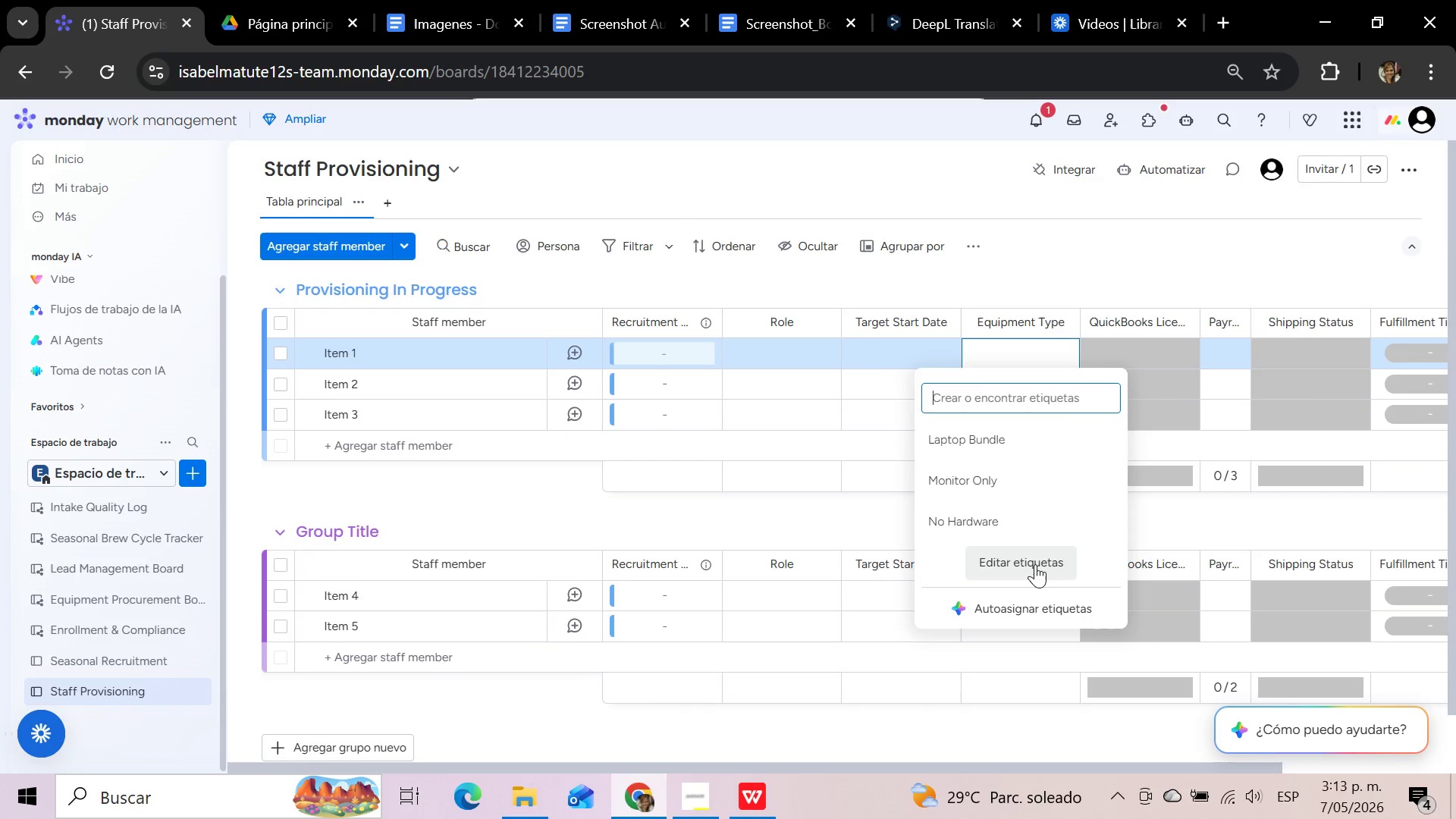 
left_click([1173, 355])
 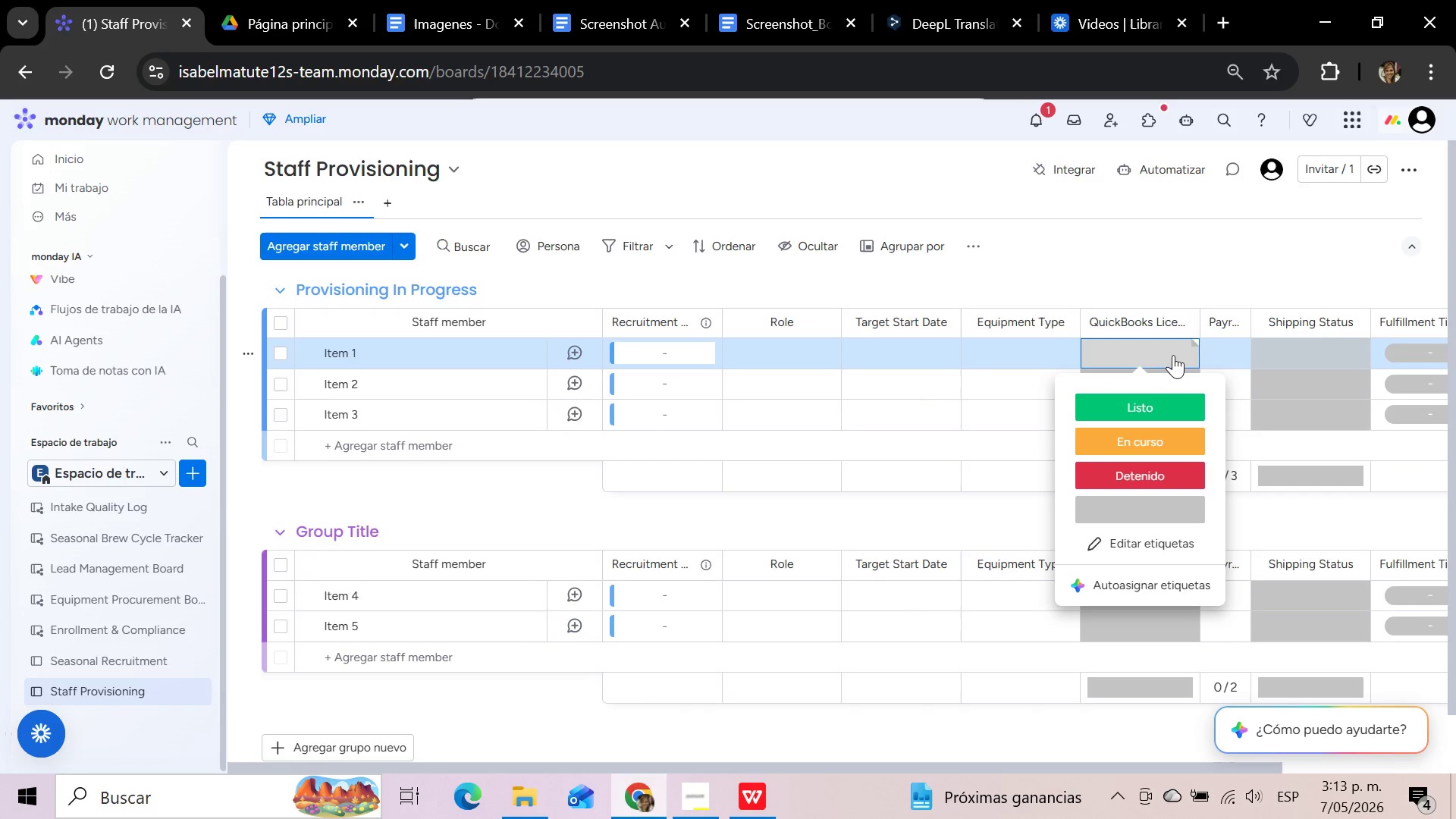 
wait(7.09)
 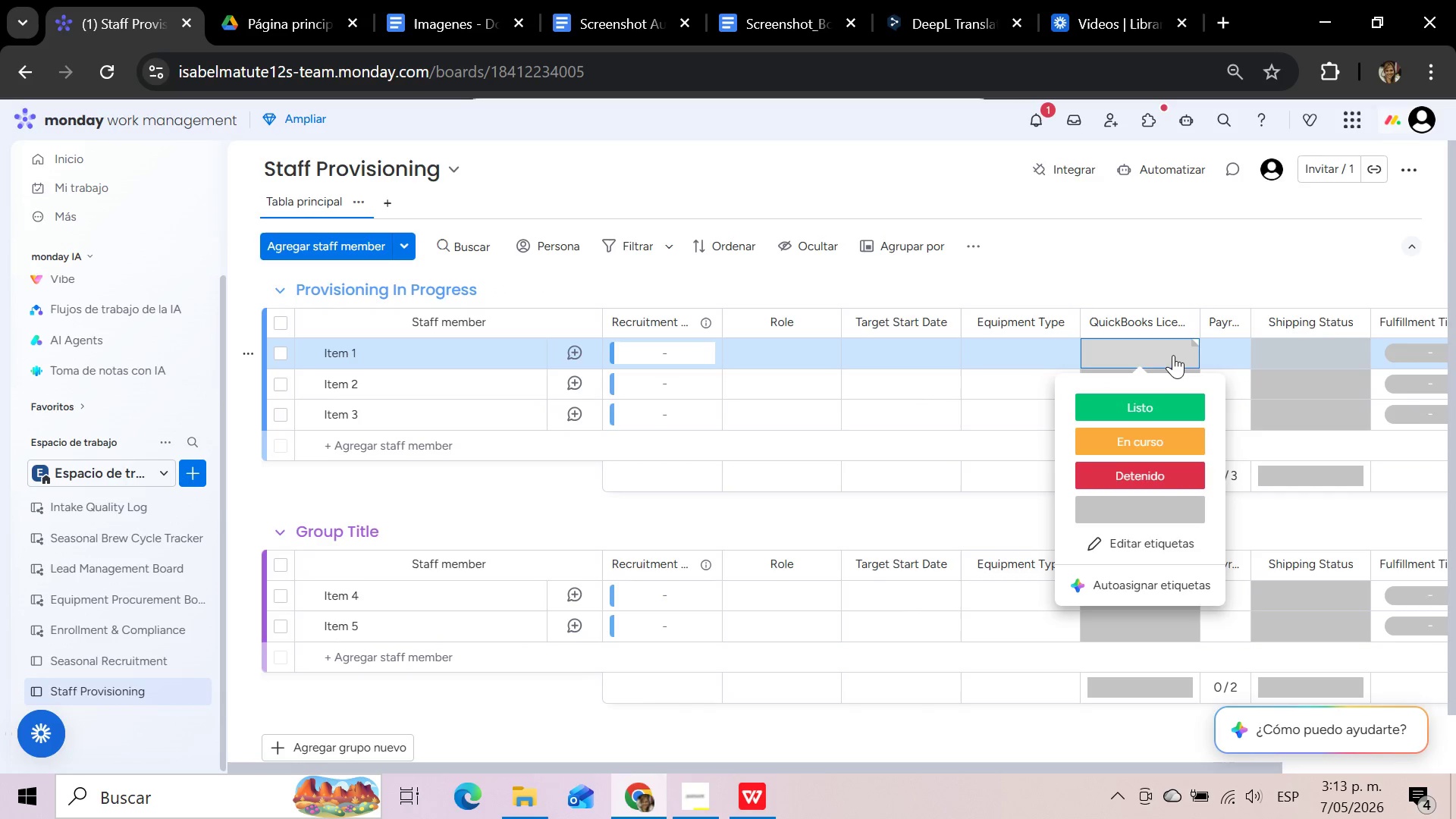 
left_click([1156, 550])
 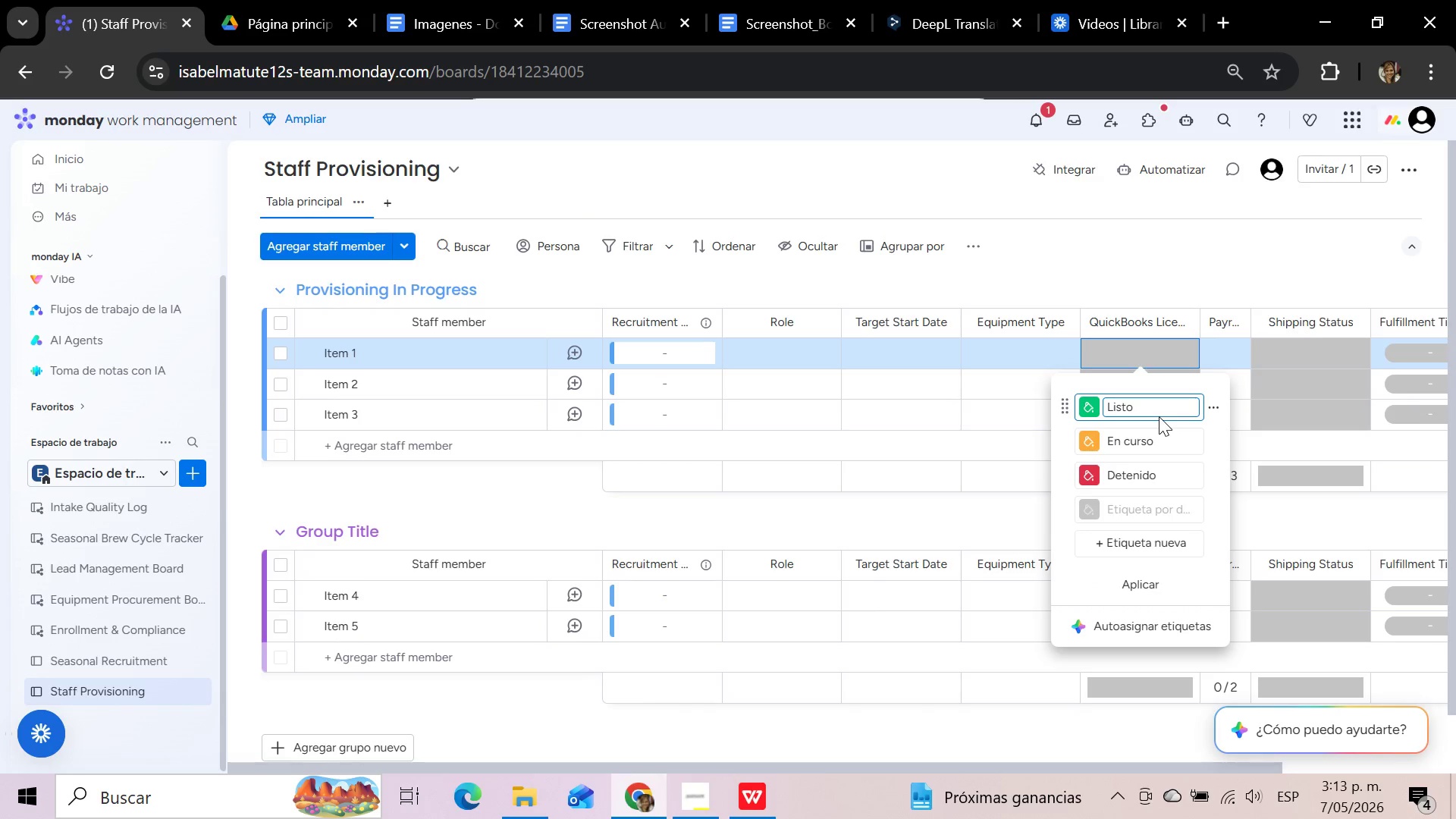 
hold_key(key=Backspace, duration=0.86)
 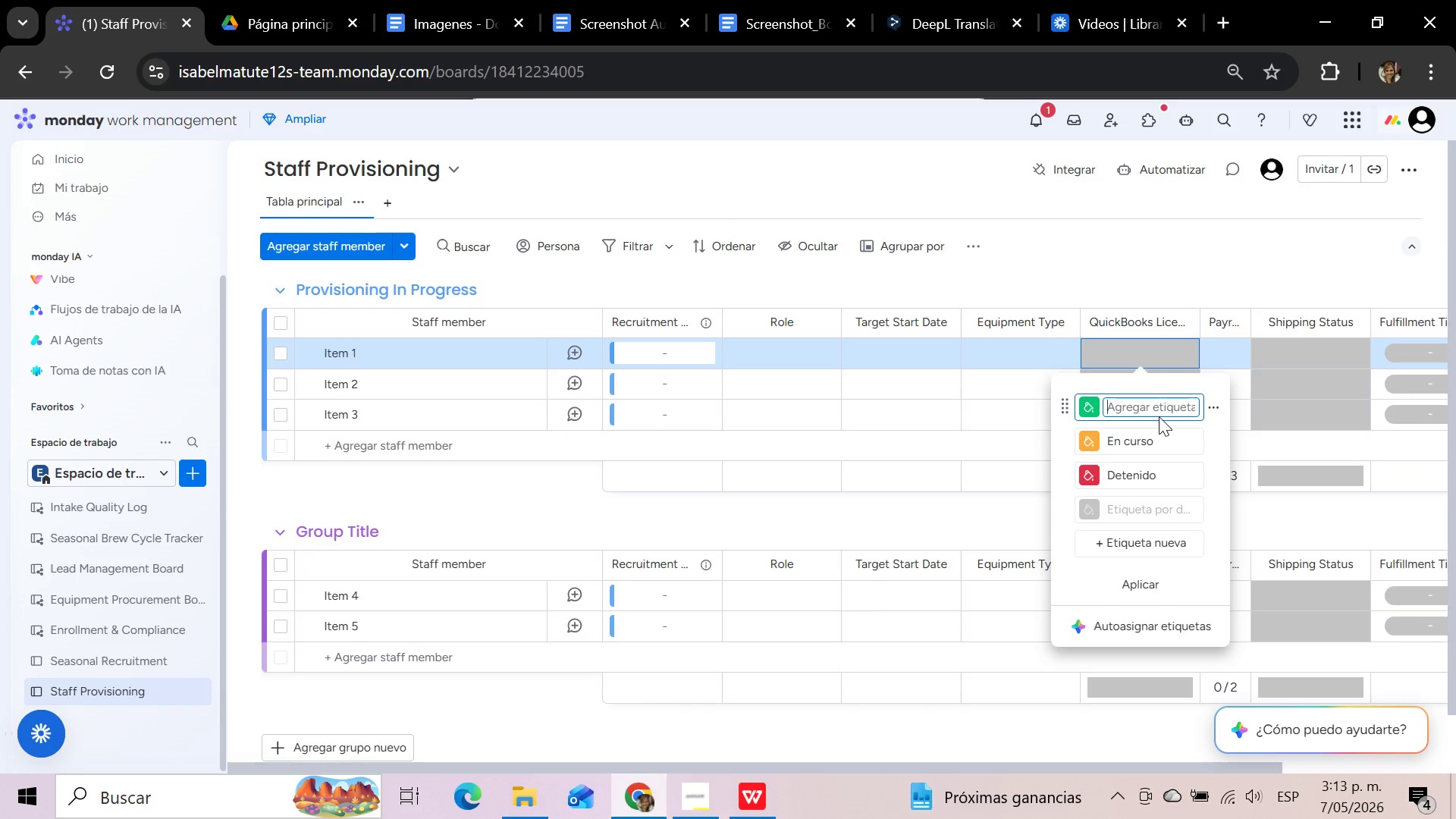 
type(AssignedaSSIGNED)
 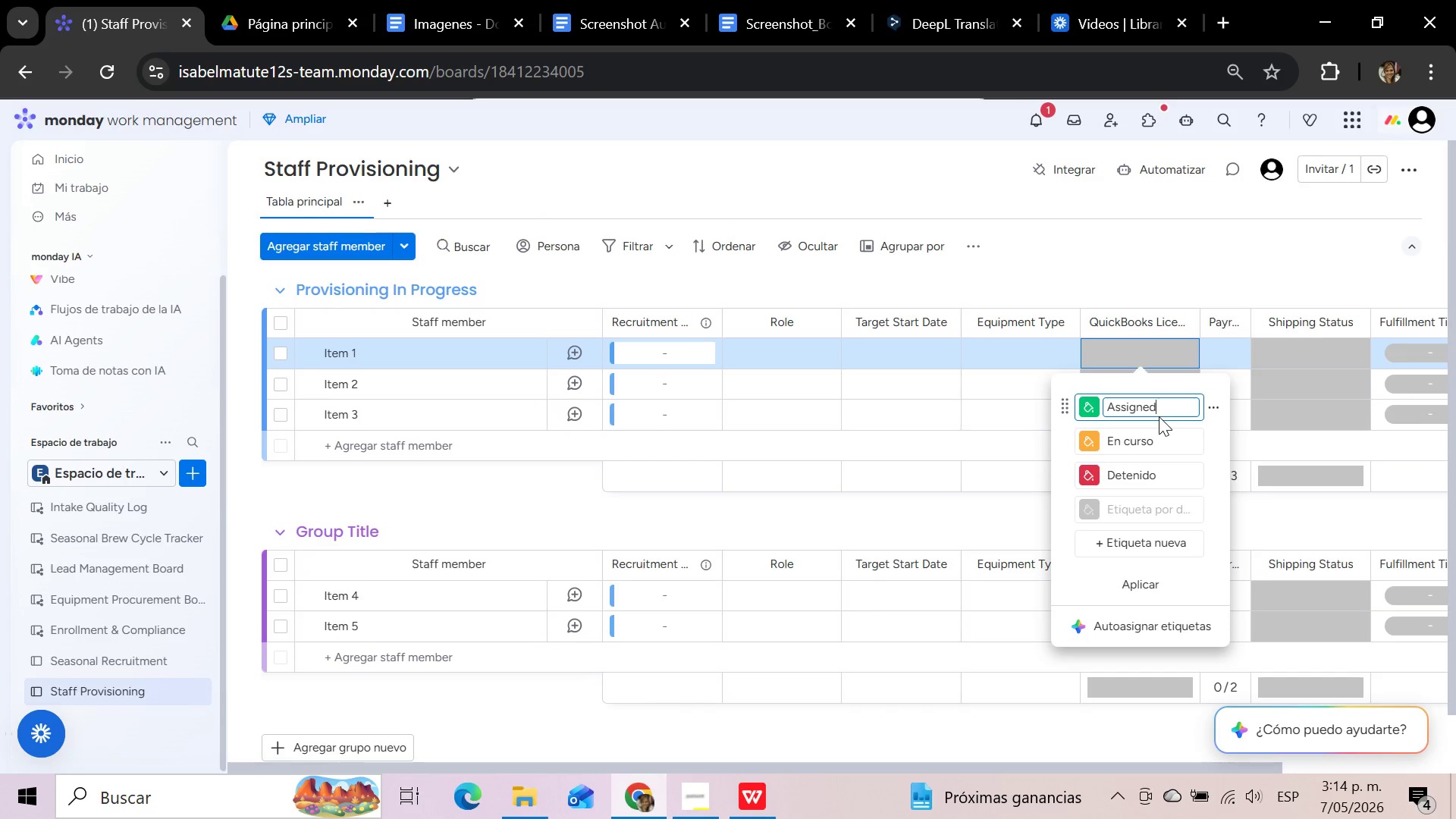 
hold_key(key=Backspace, duration=0.97)
 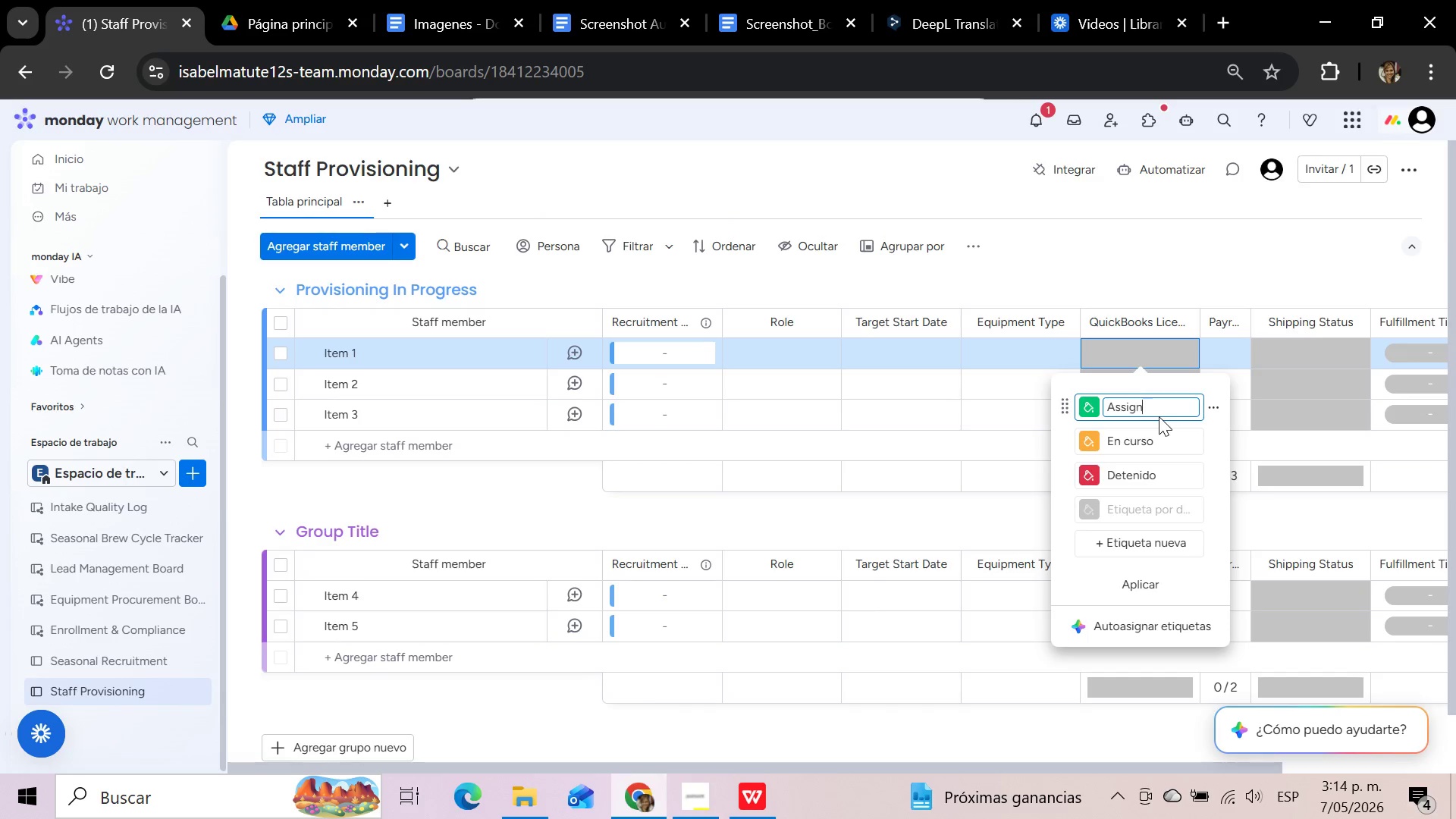 
left_click([1165, 439])
 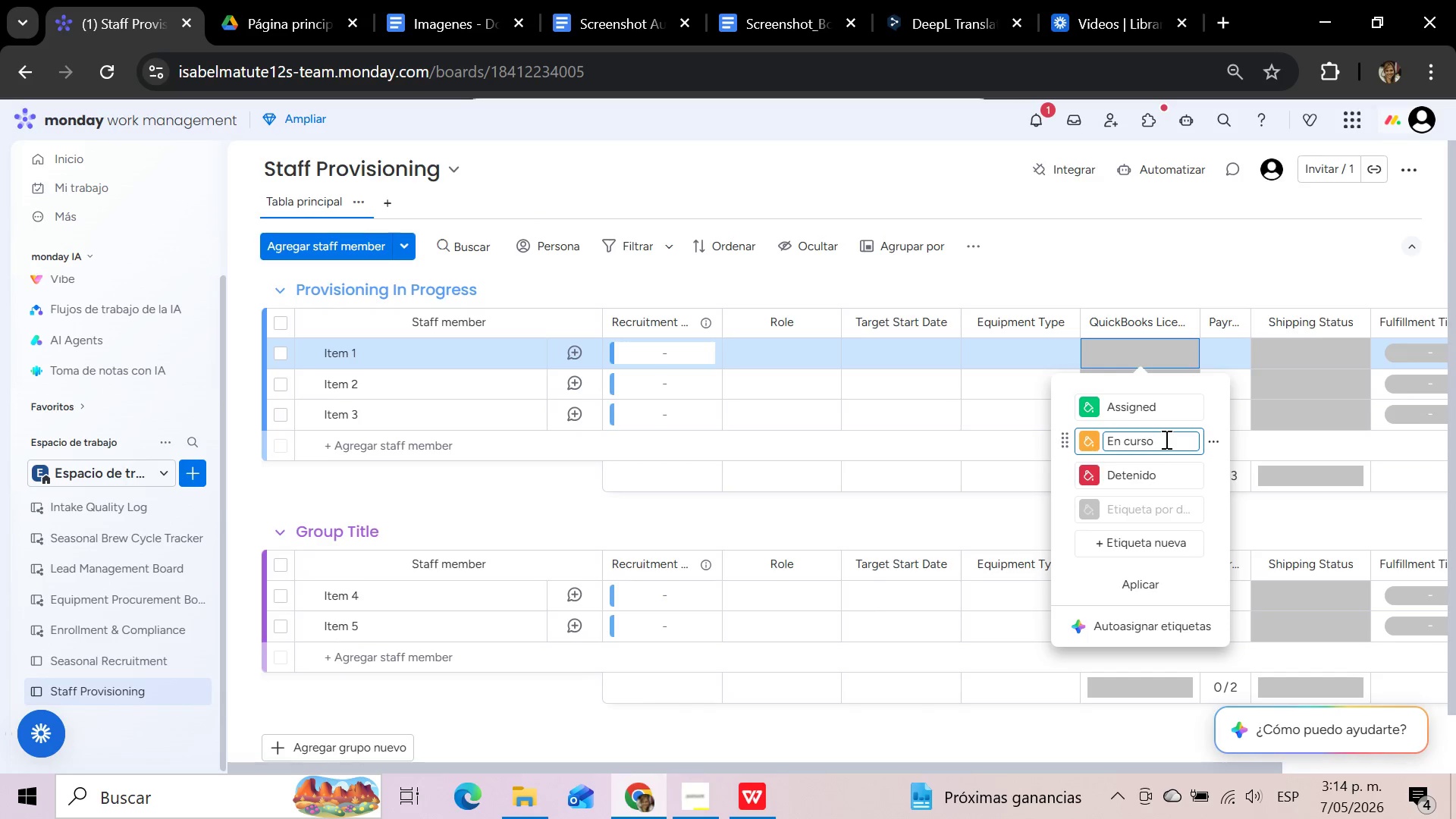 
hold_key(key=Backspace, duration=0.98)
 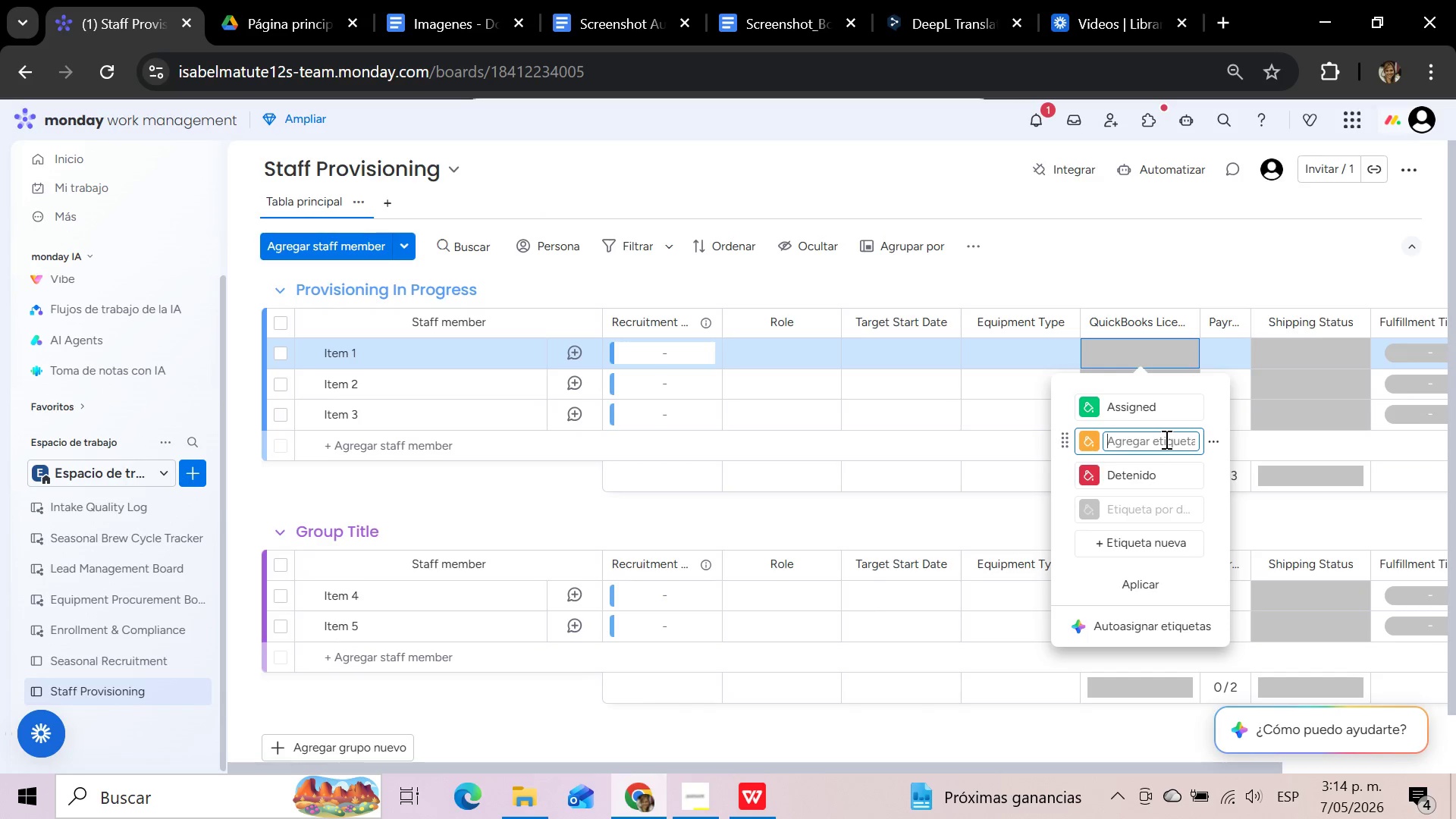 
type(Pending)
 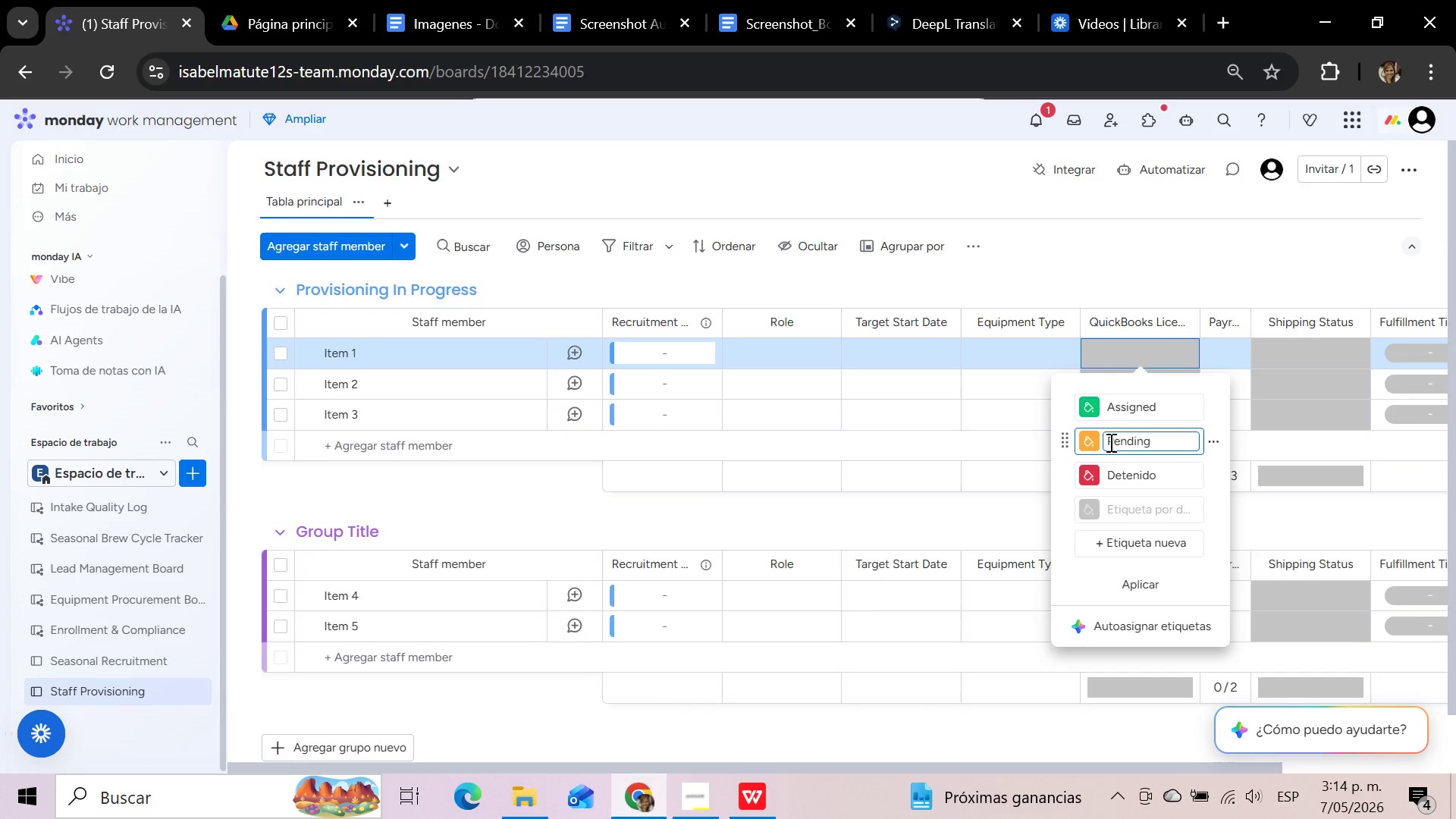 
left_click([1094, 442])
 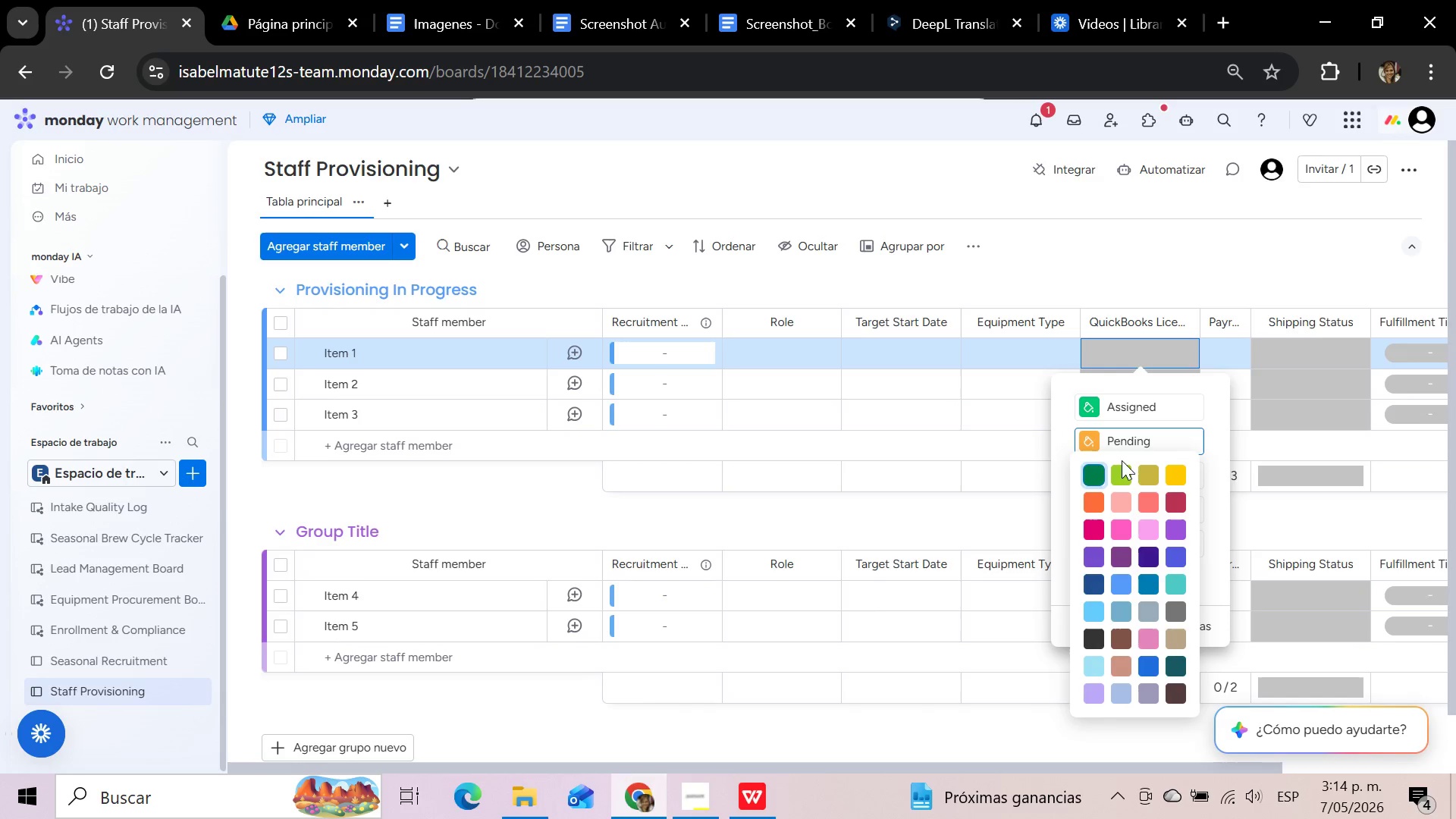 
left_click([1181, 474])
 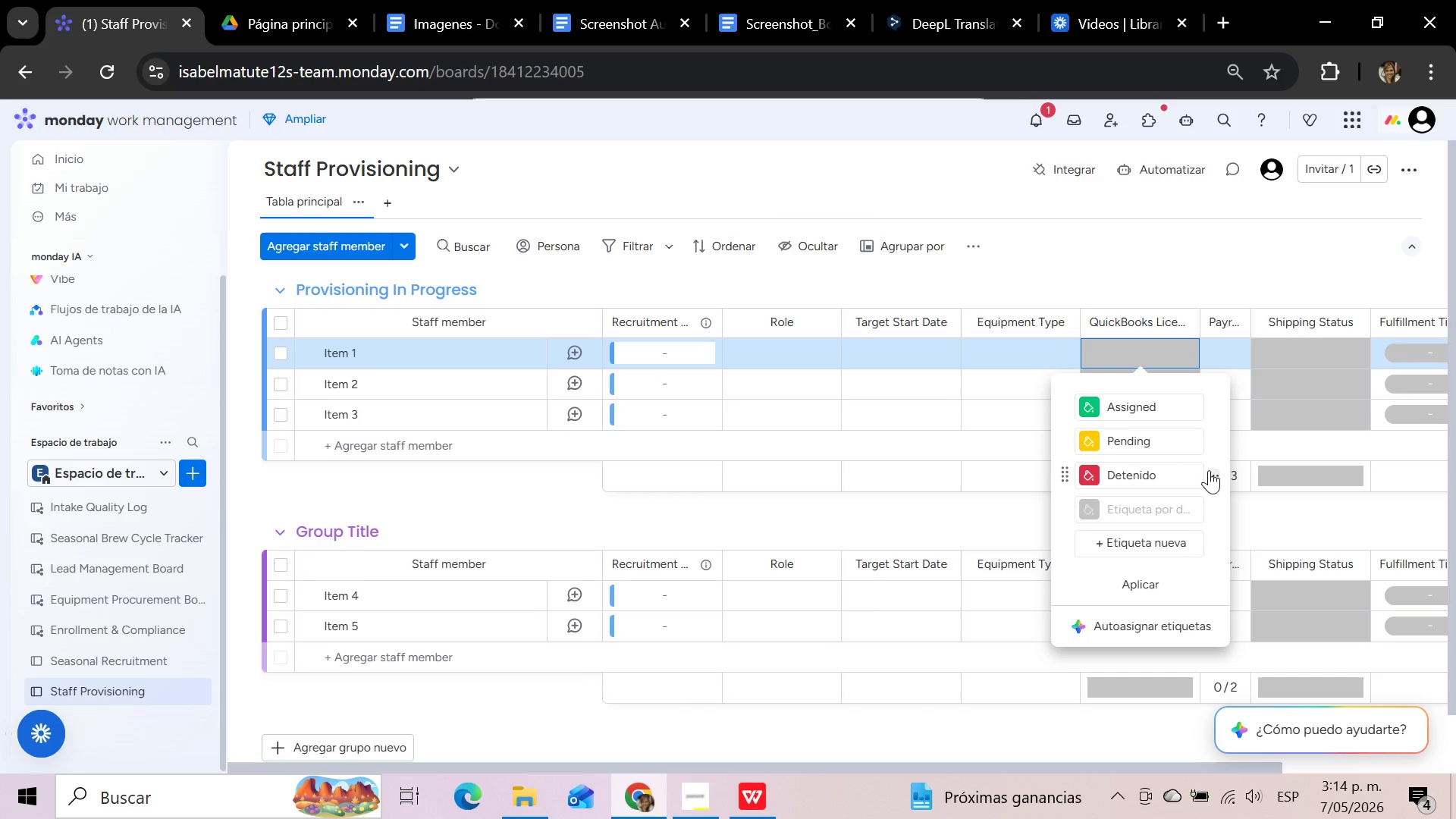 
left_click([1214, 474])
 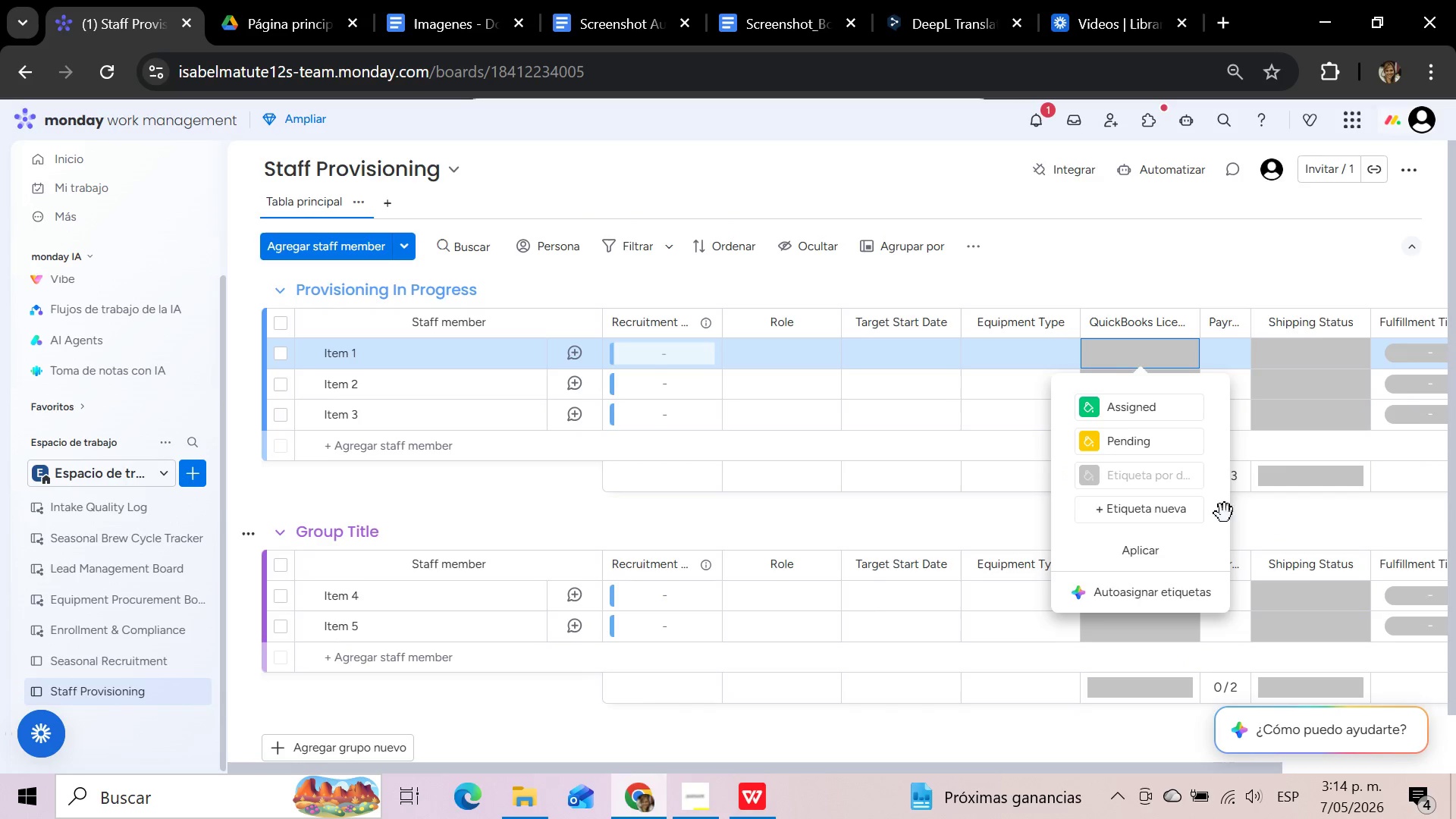 
left_click([1150, 478])
 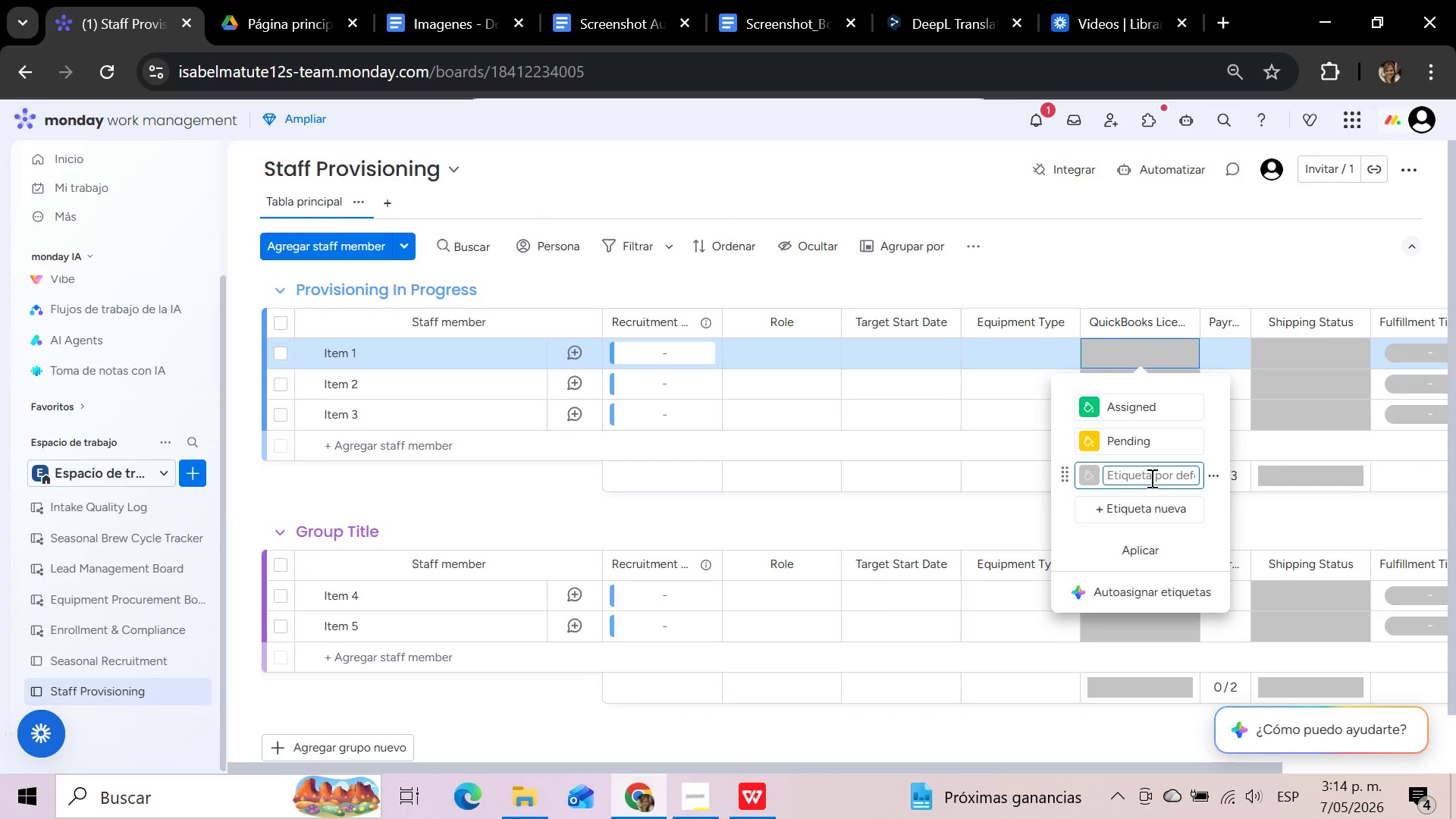 
type(N&A)
 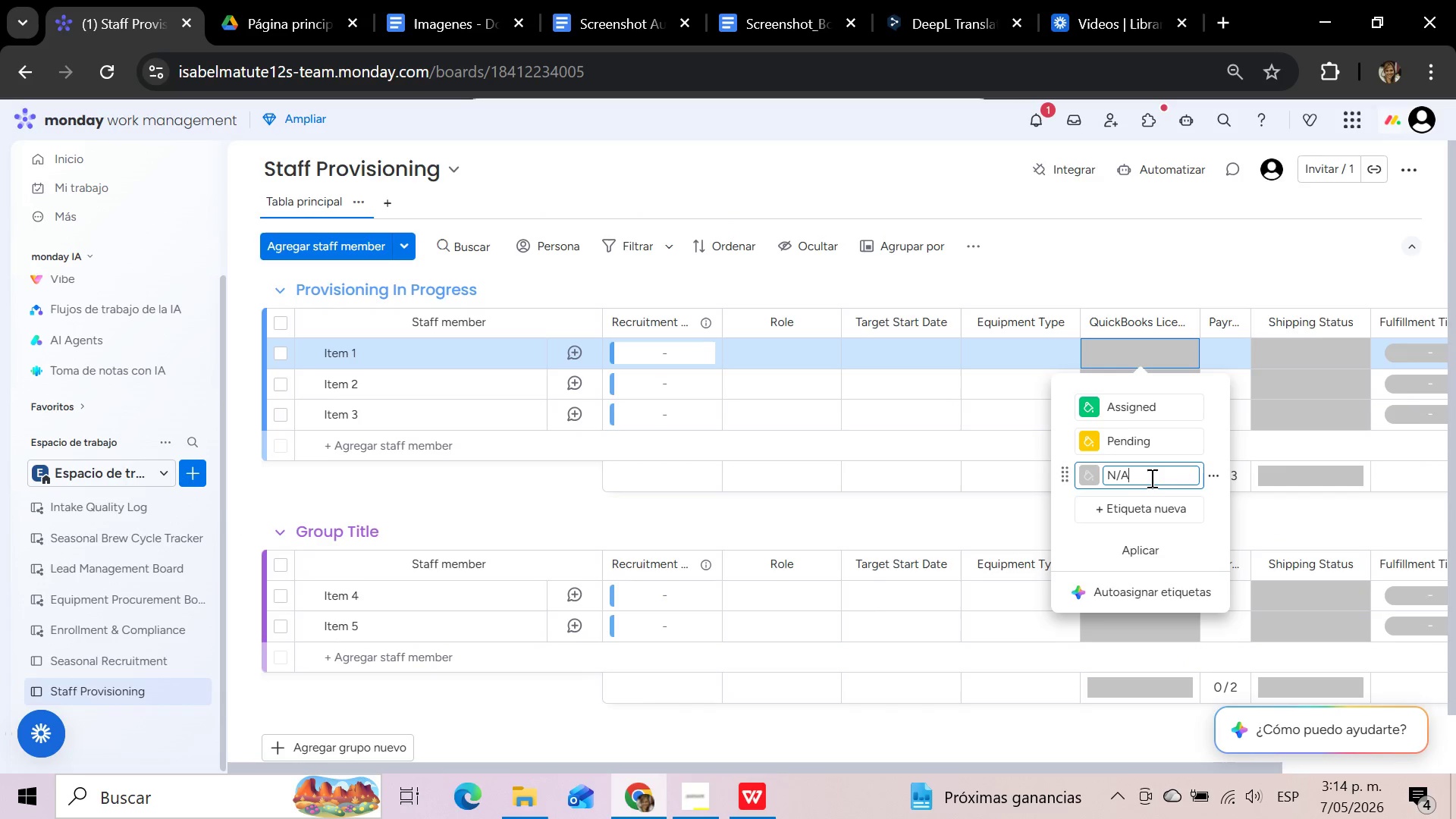 
left_click([1139, 550])
 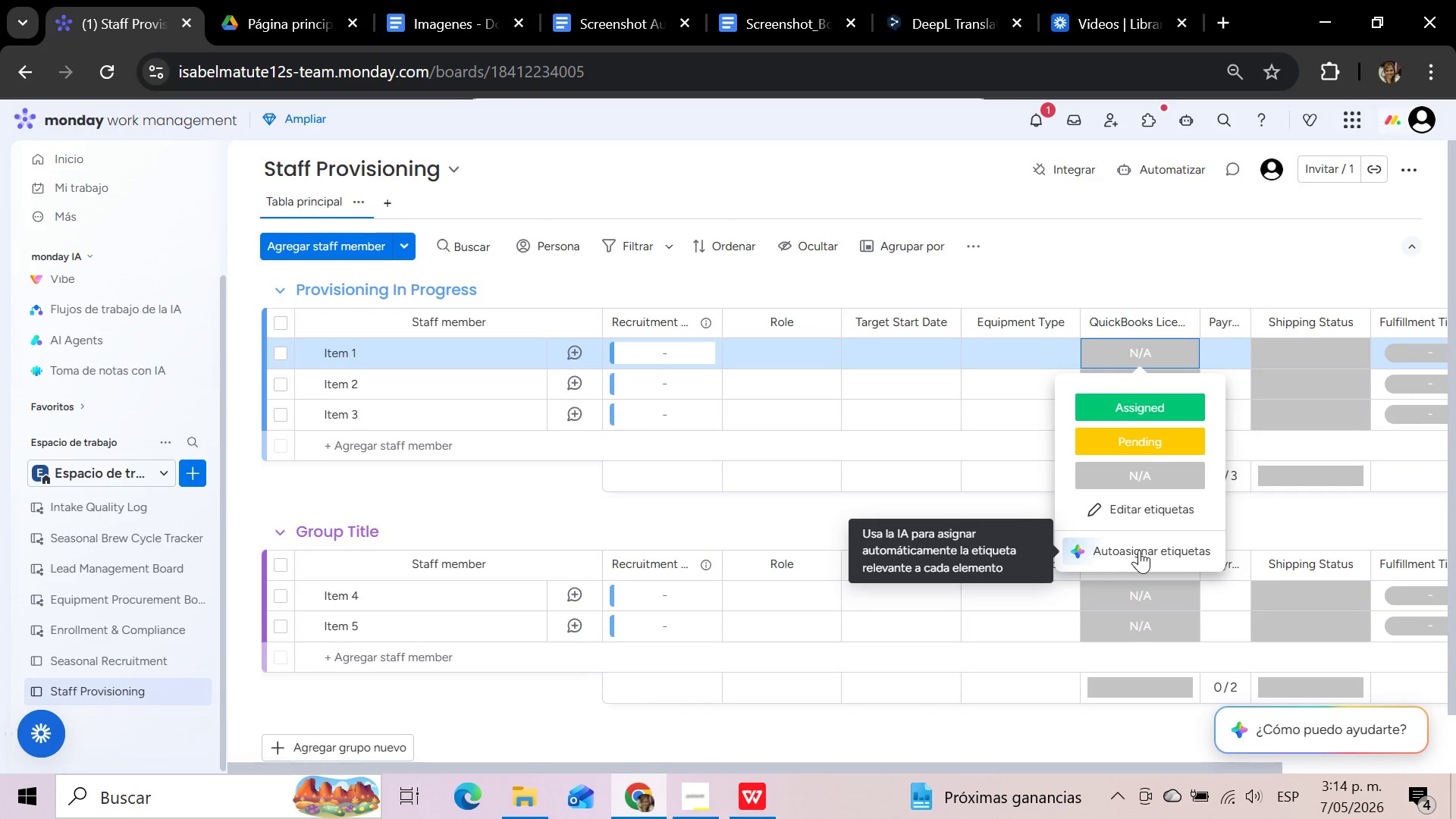 
wait(9.34)
 